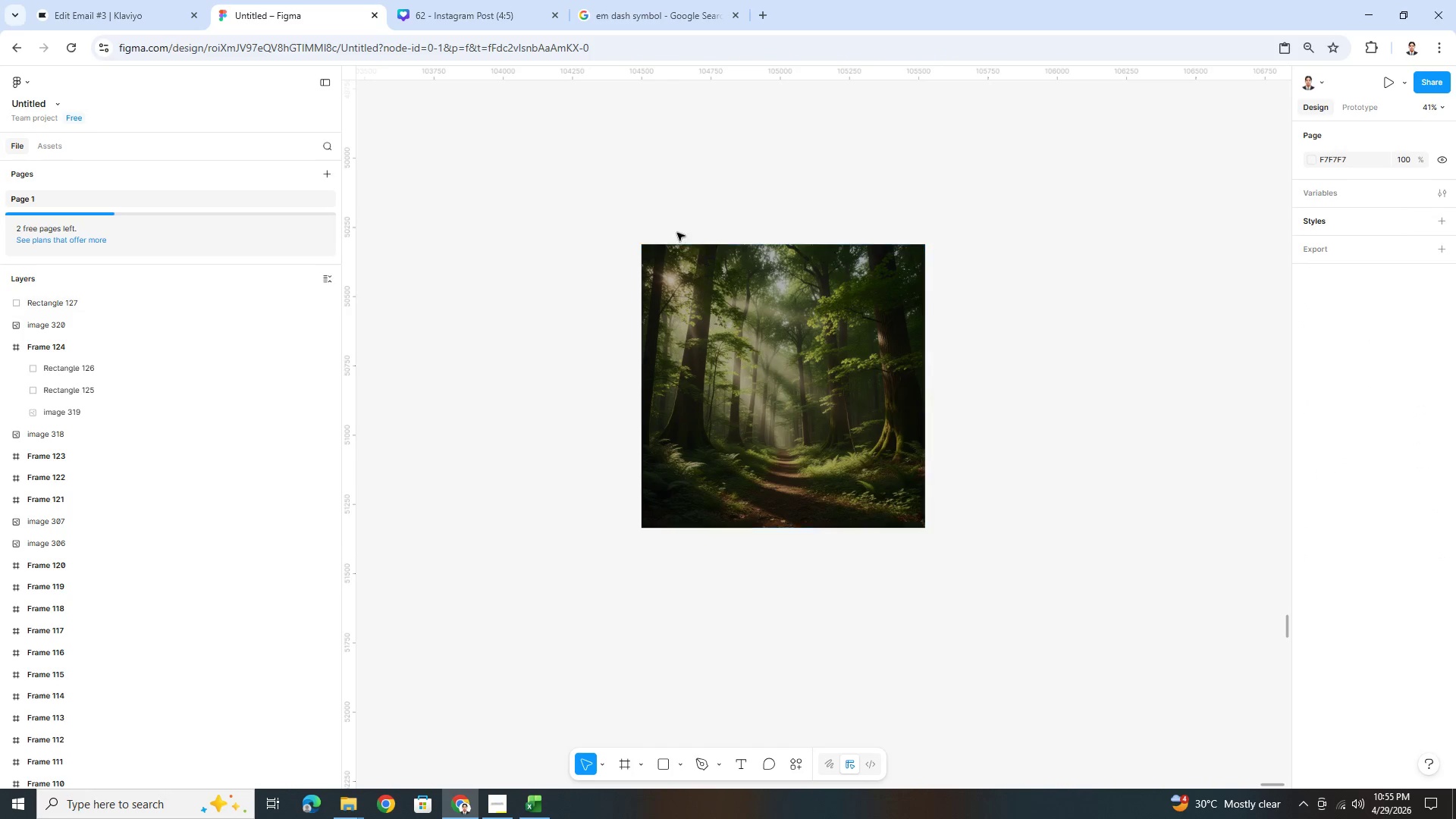 
left_click_drag(start_coordinate=[629, 205], to_coordinate=[1021, 655])
 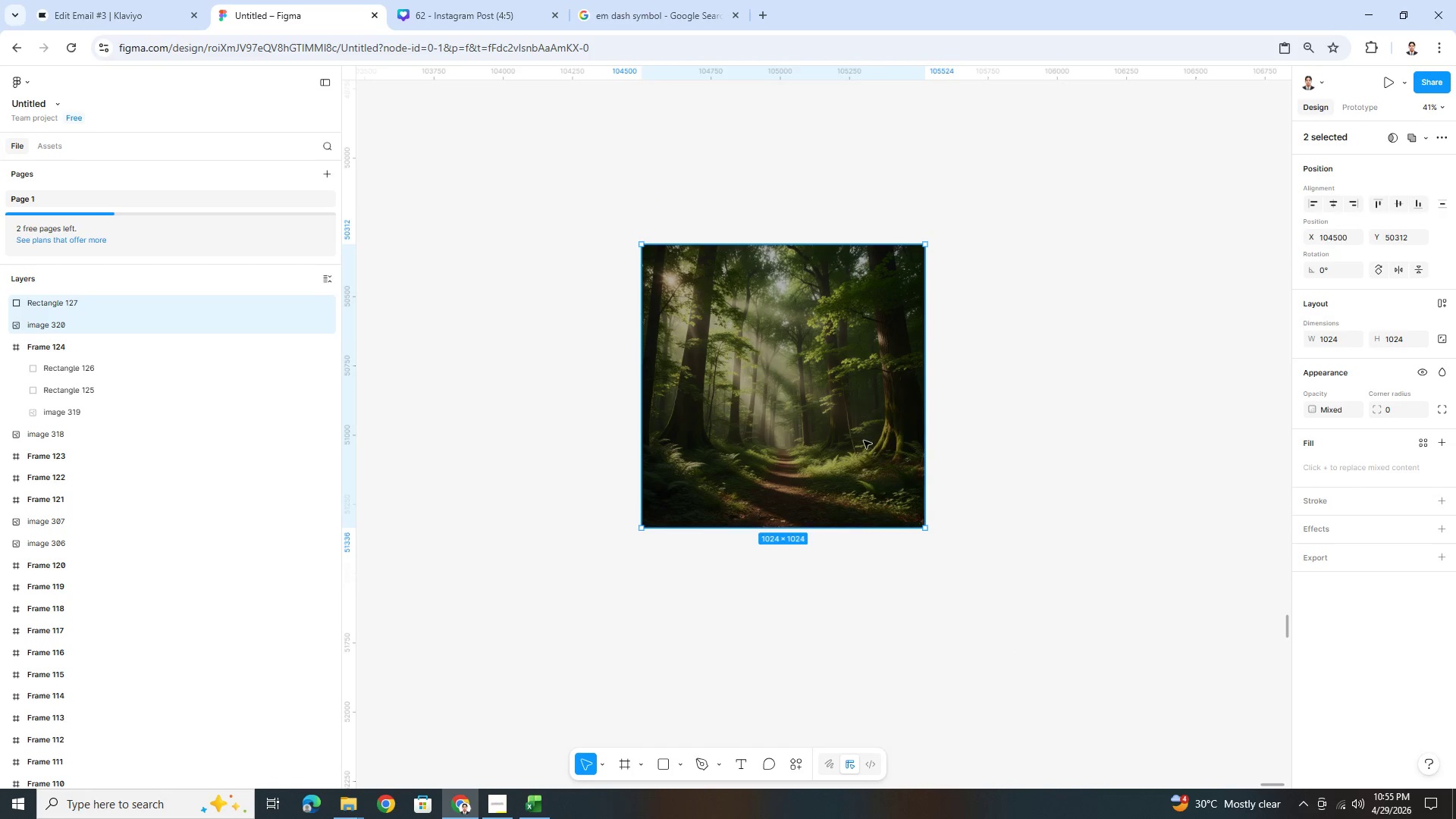 
right_click([863, 439])
 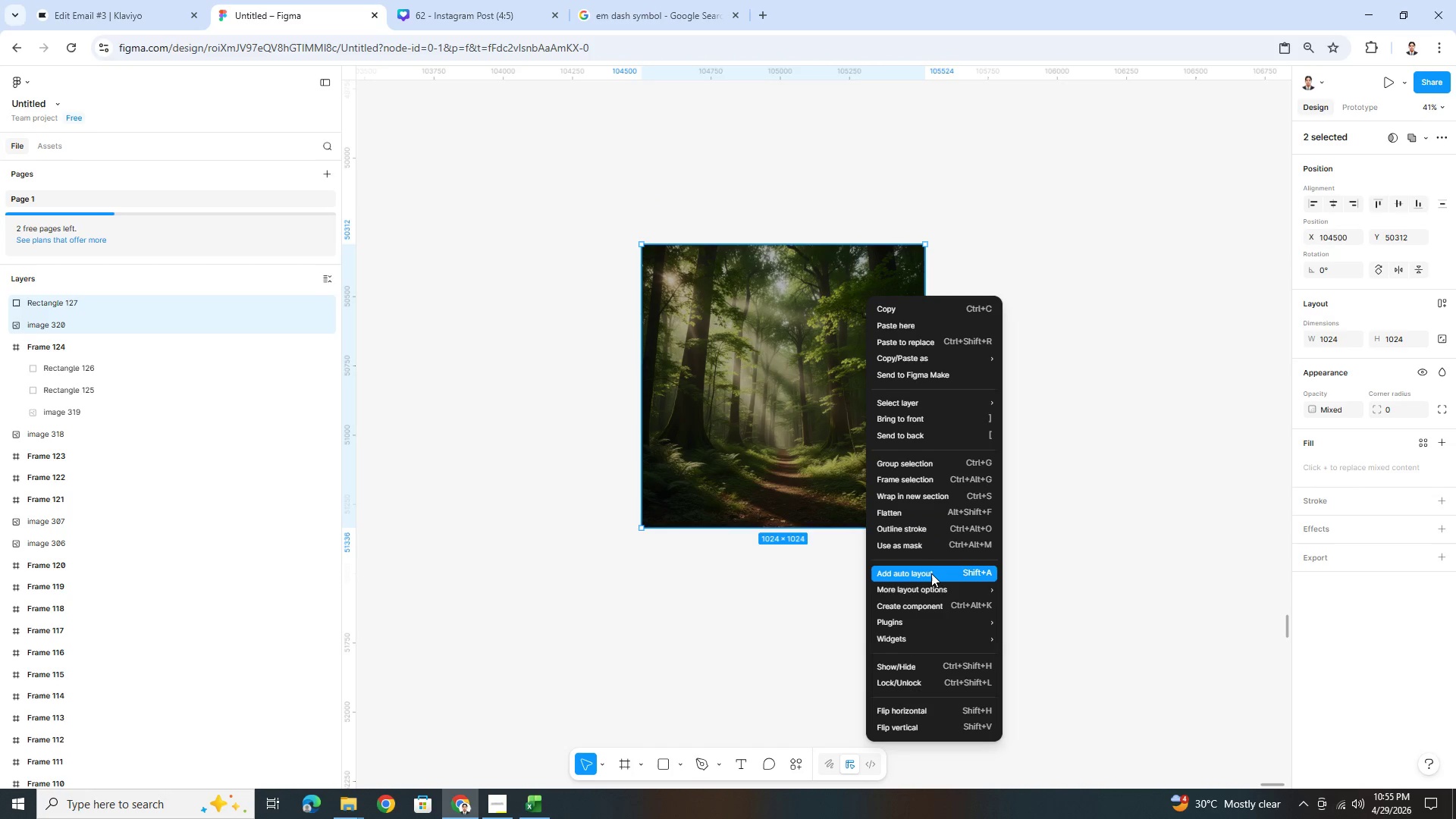 
left_click([923, 479])
 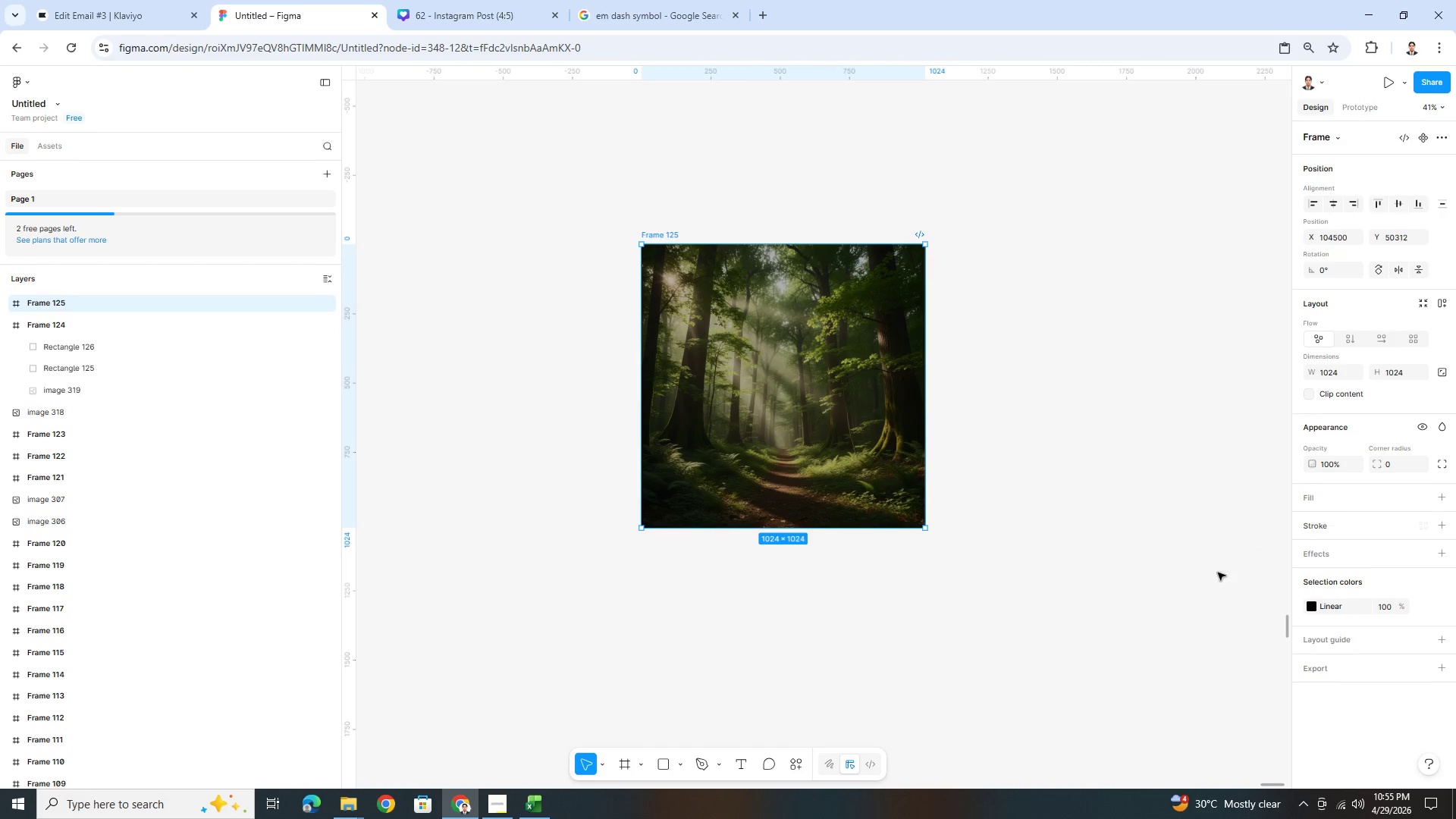 
left_click([716, 480])
 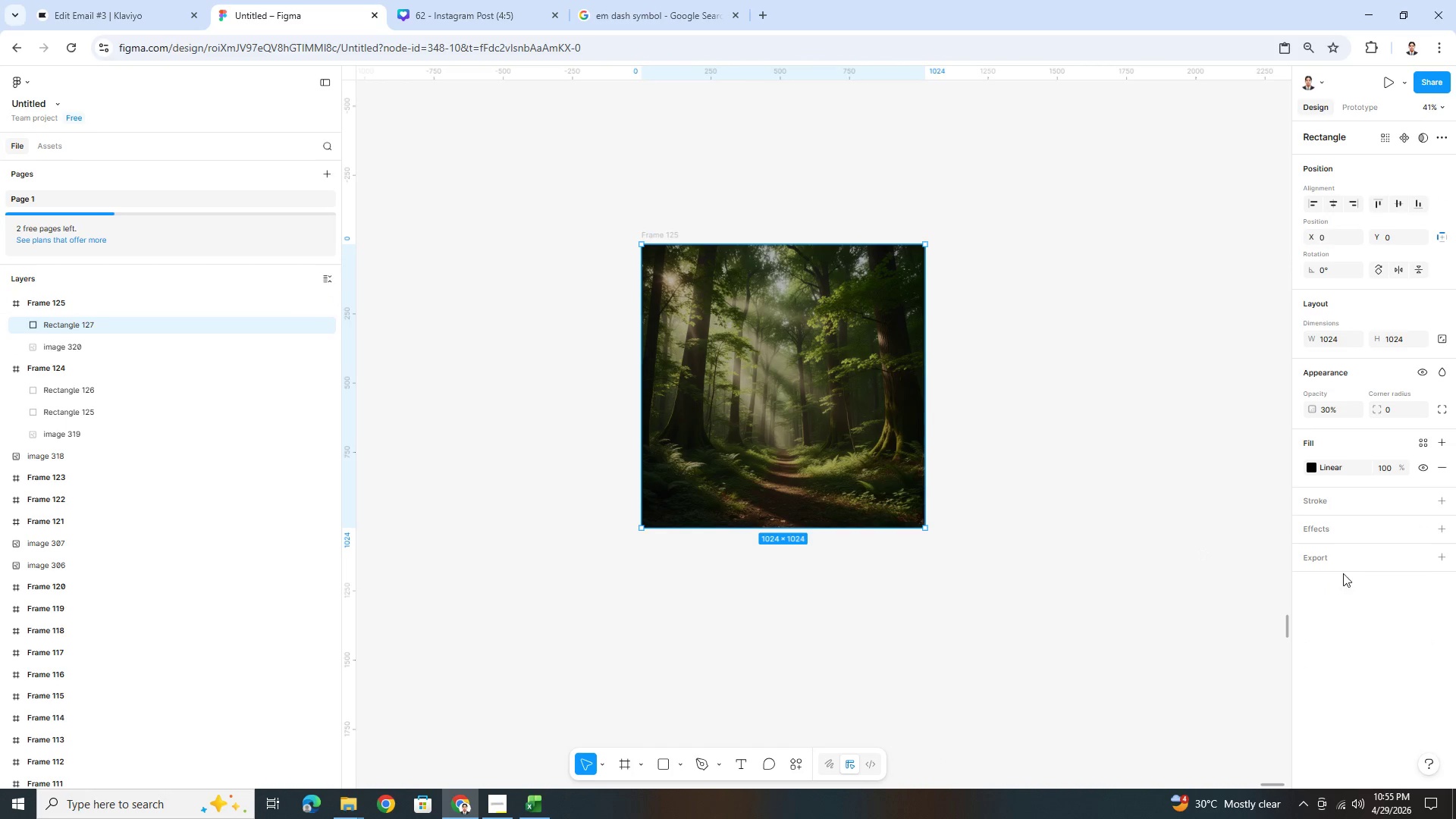 
left_click([759, 403])
 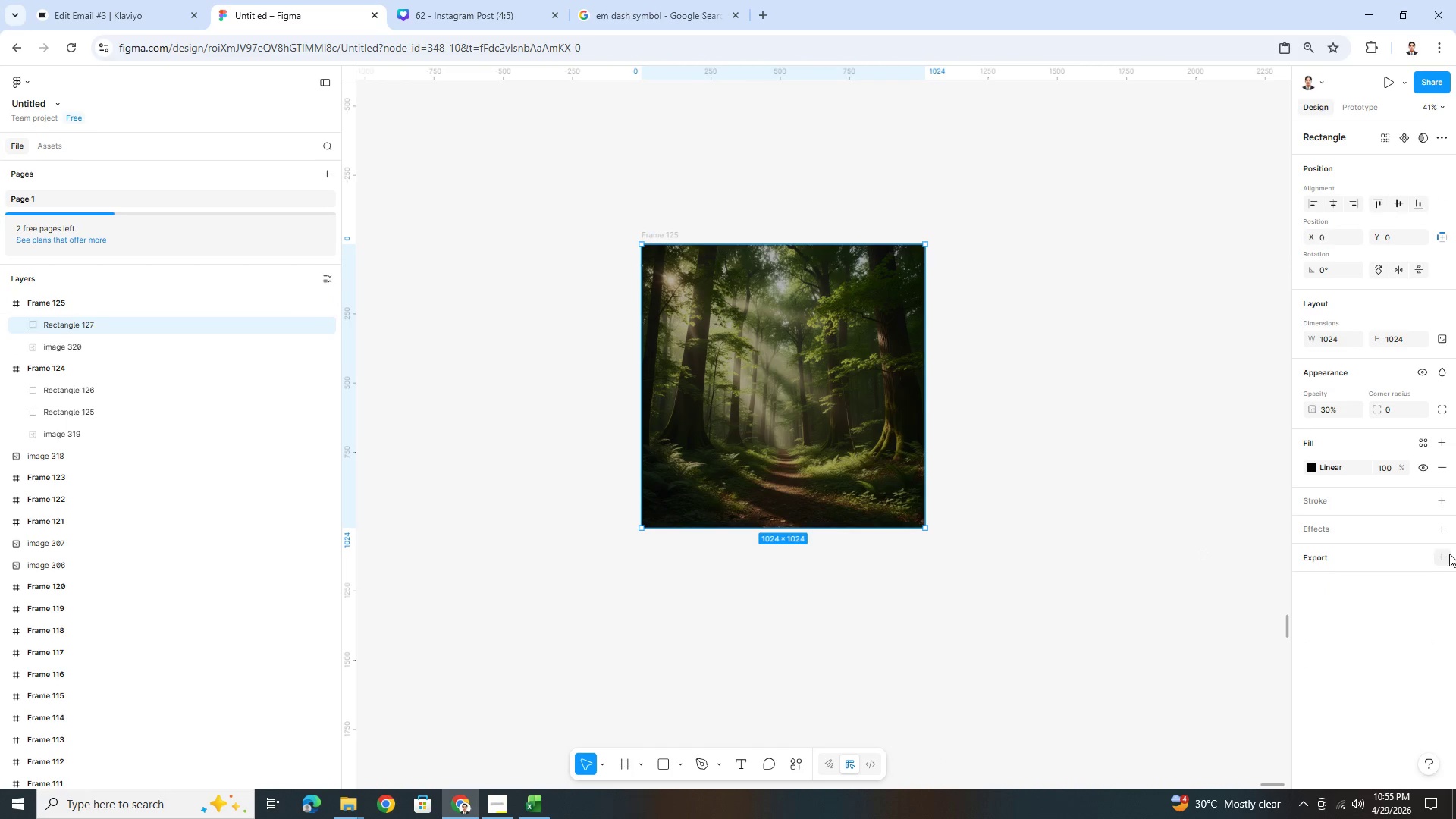 
left_click([1449, 551])
 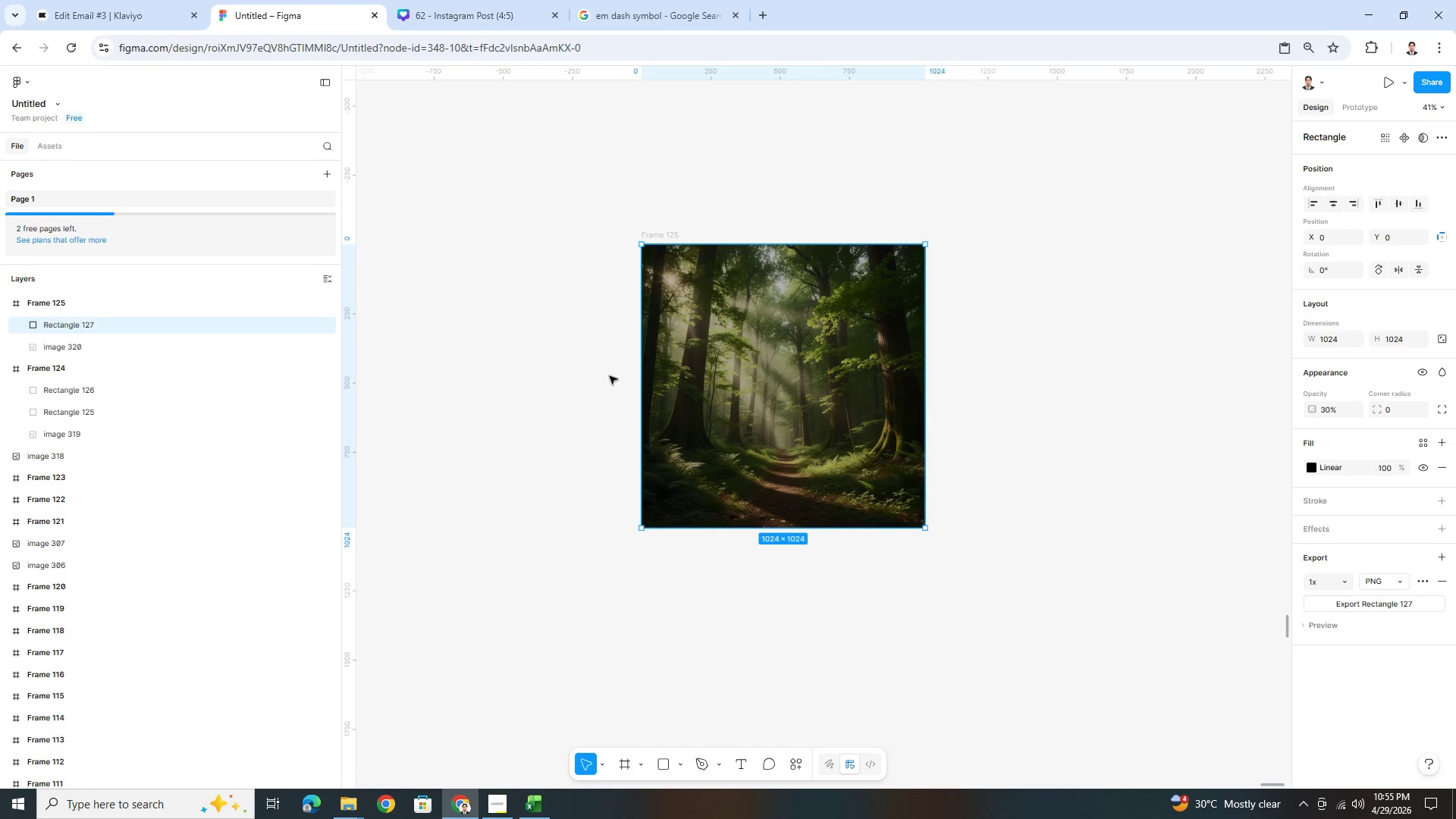 
wait(6.03)
 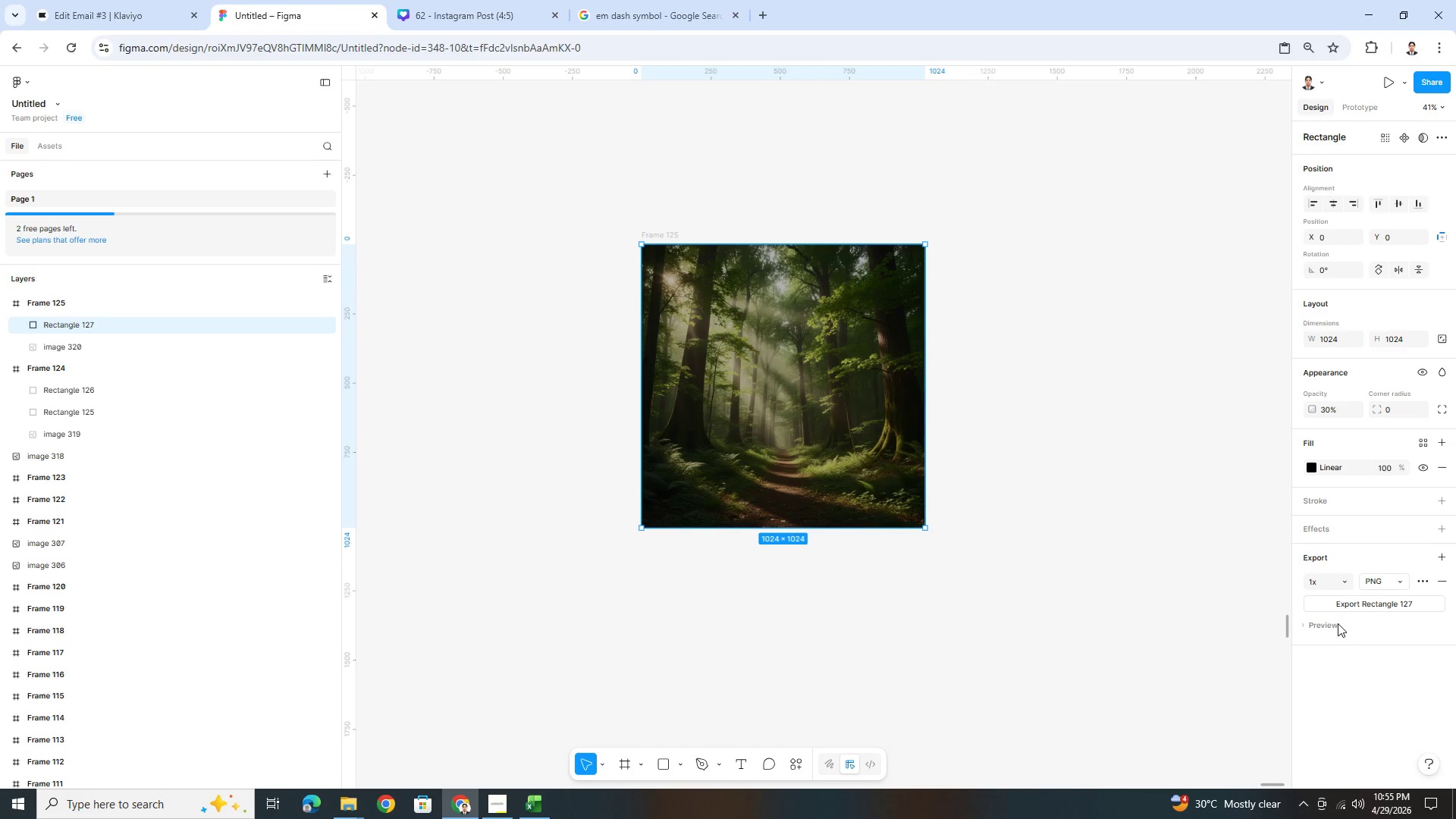 
left_click([71, 305])
 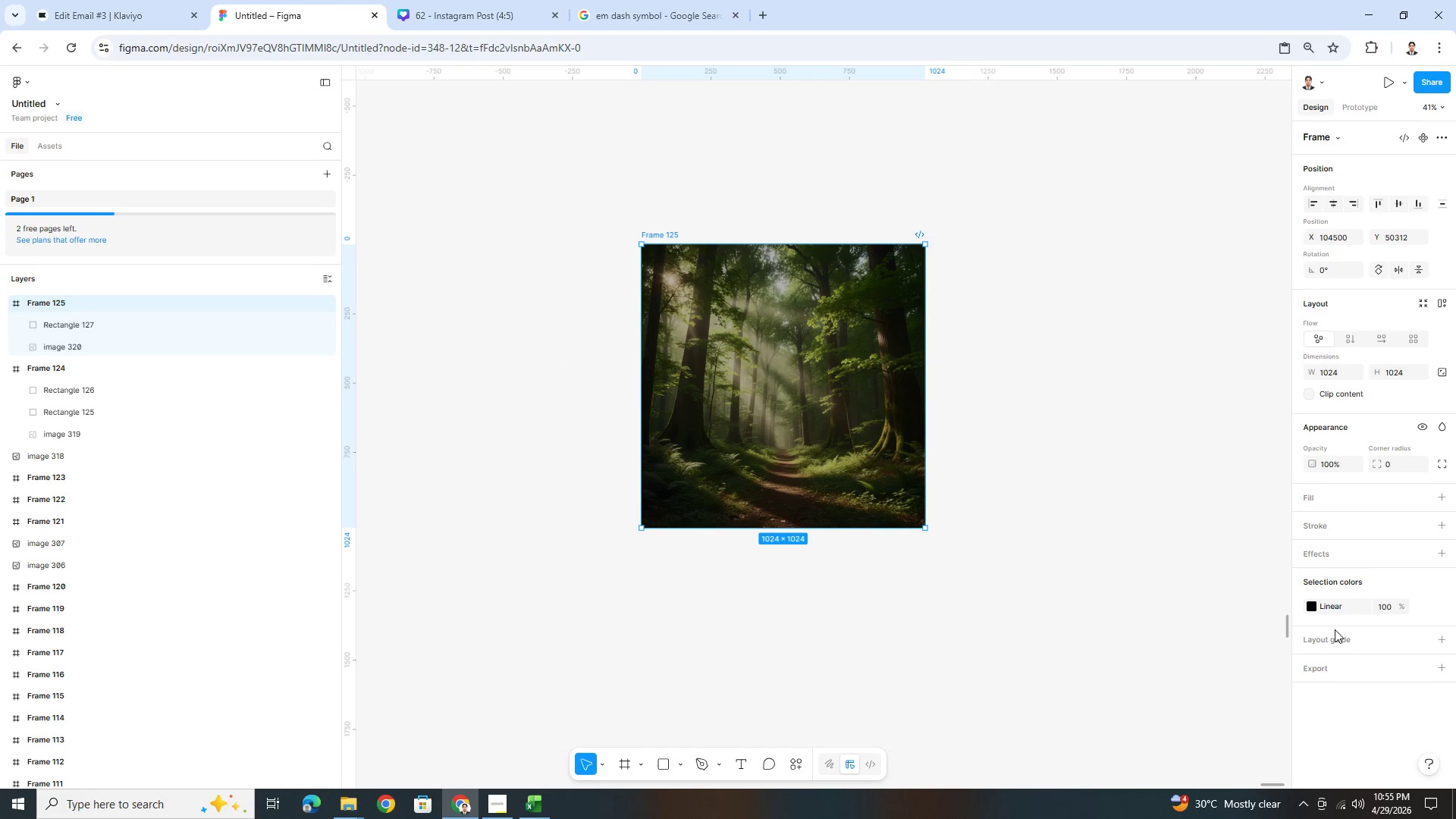 
left_click([1344, 670])
 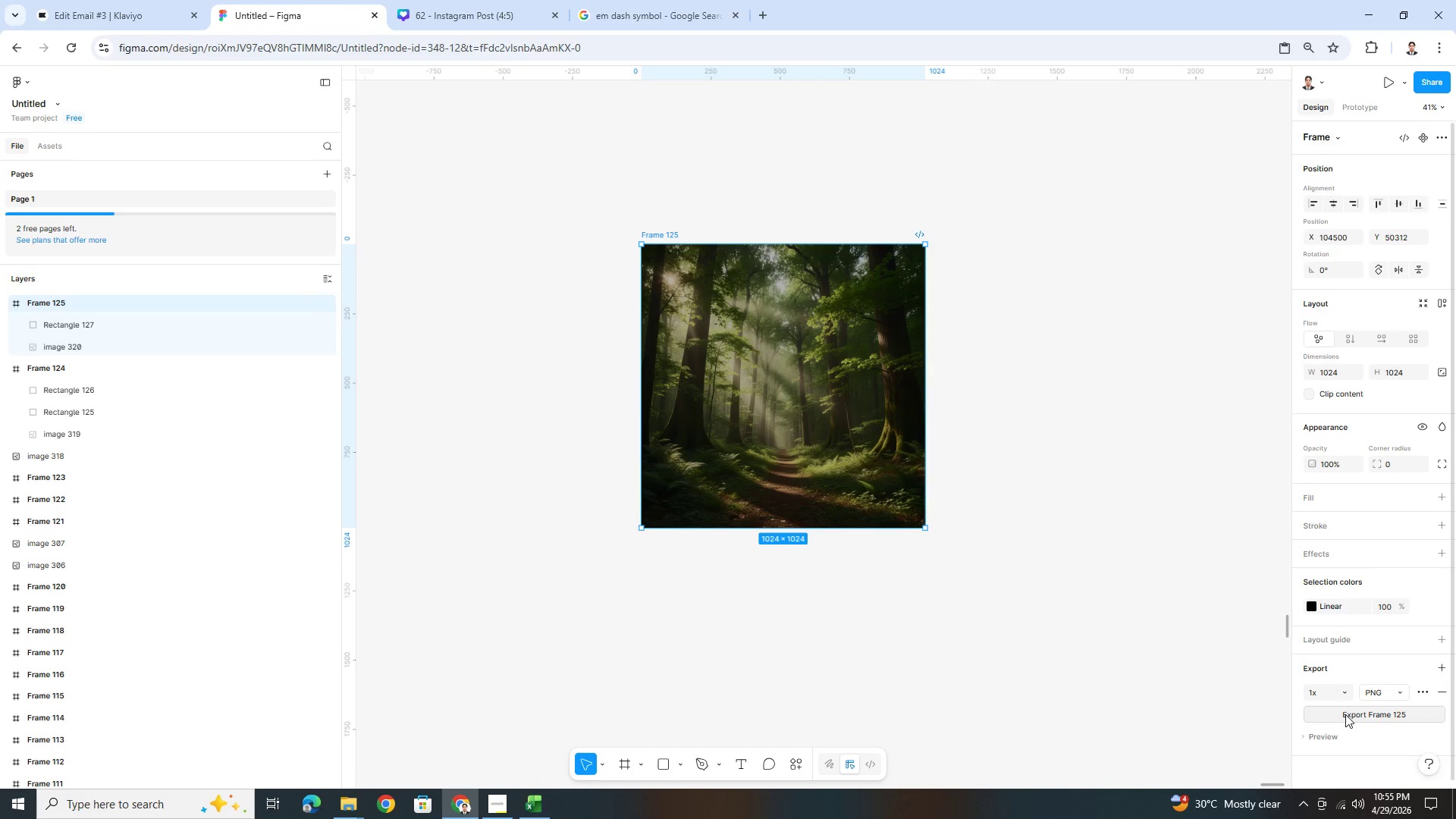 
left_click([1346, 715])
 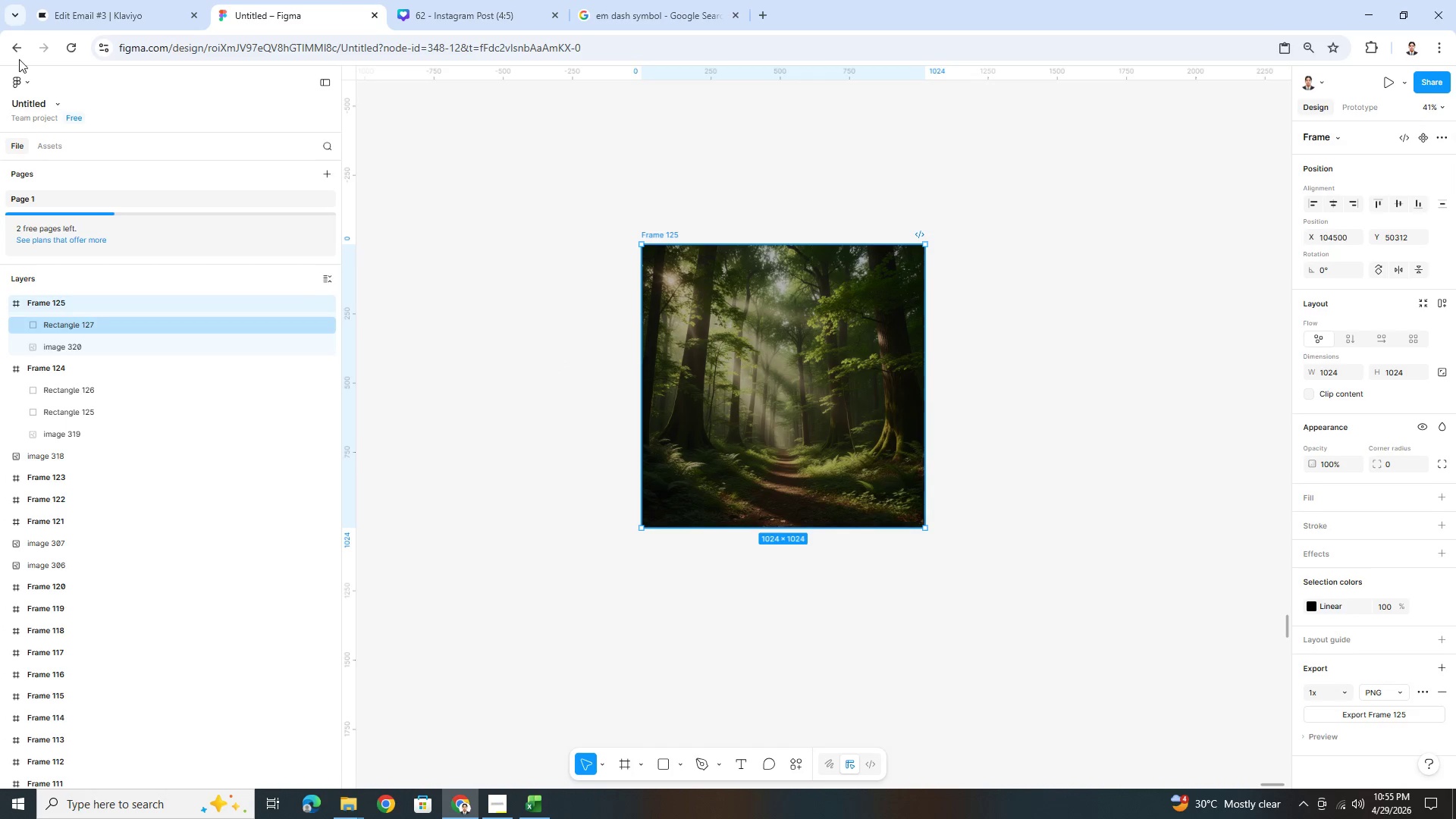 
left_click([56, 8])
 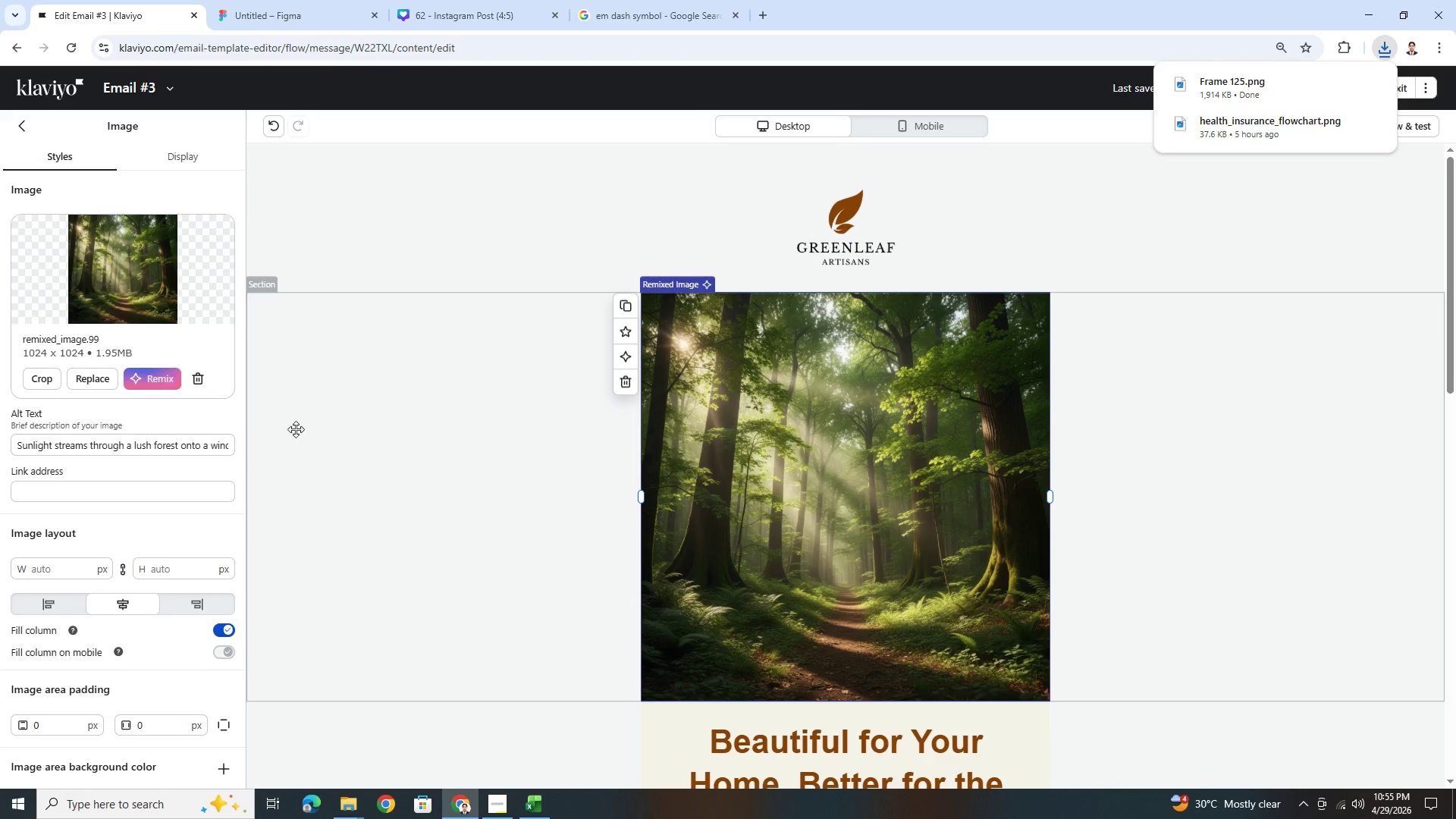 
scroll: coordinate [1068, 609], scroll_direction: down, amount: 3.0
 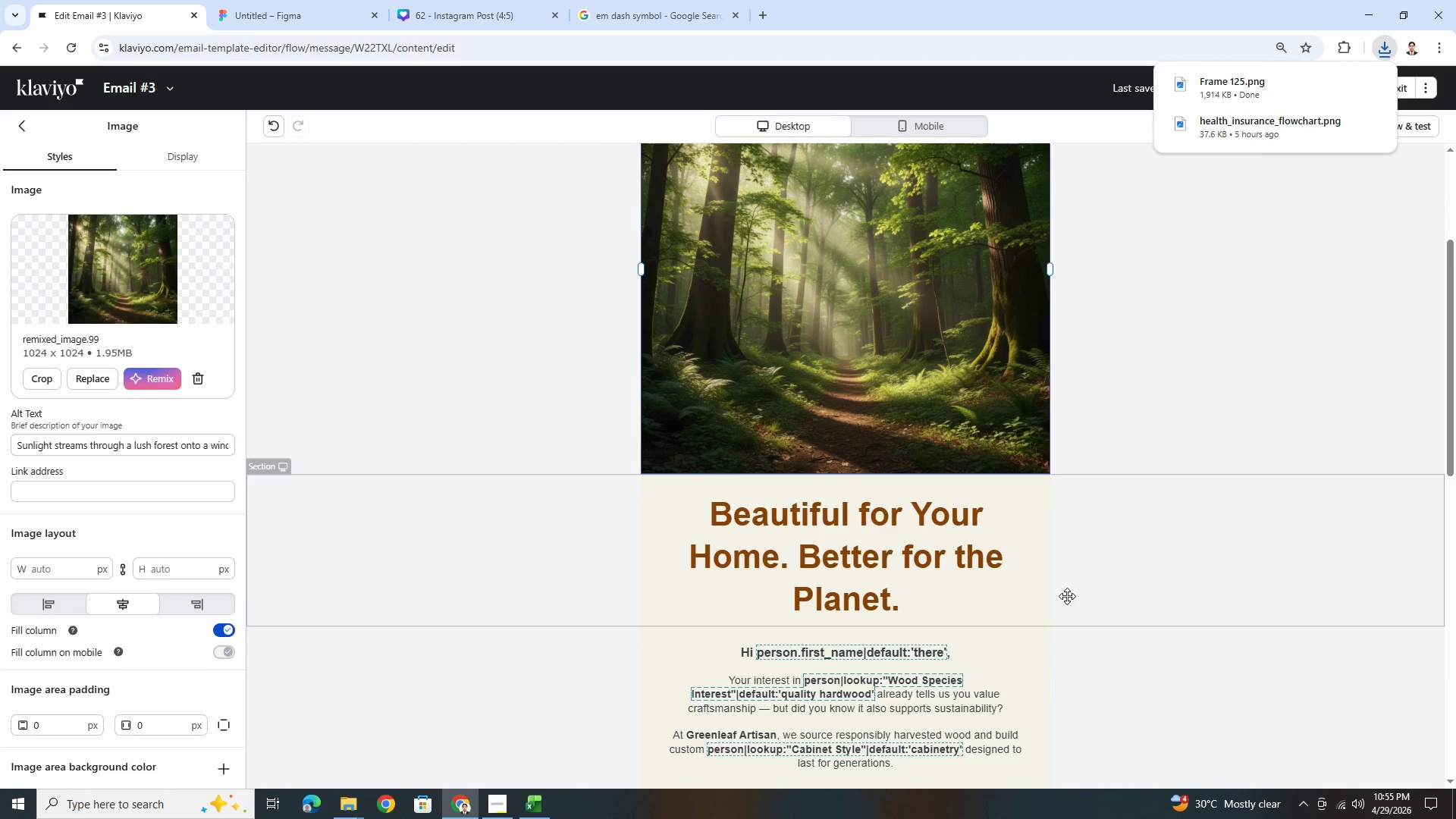 
scroll: coordinate [1065, 591], scroll_direction: up, amount: 2.0
 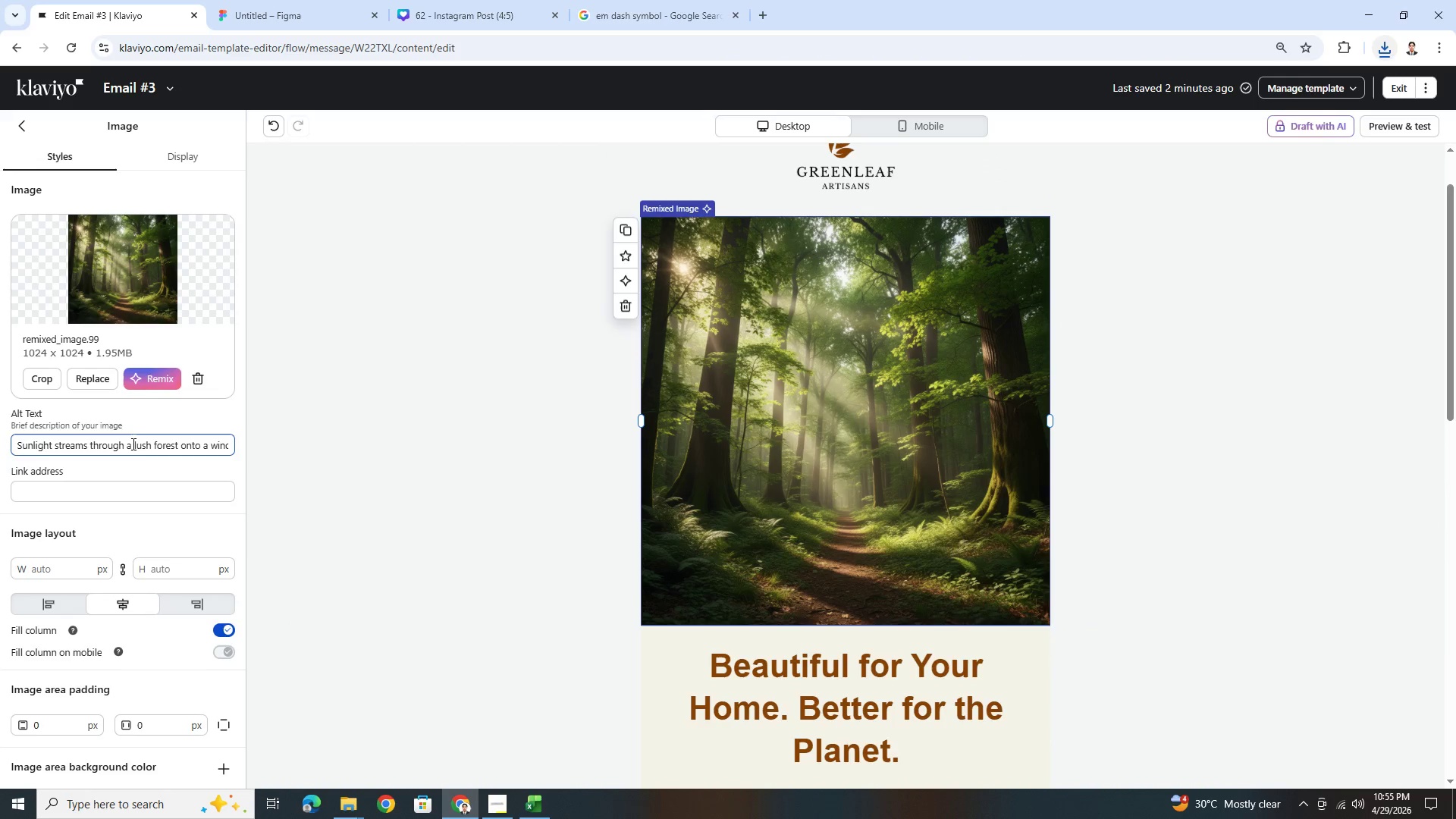 
double_click([133, 444])
 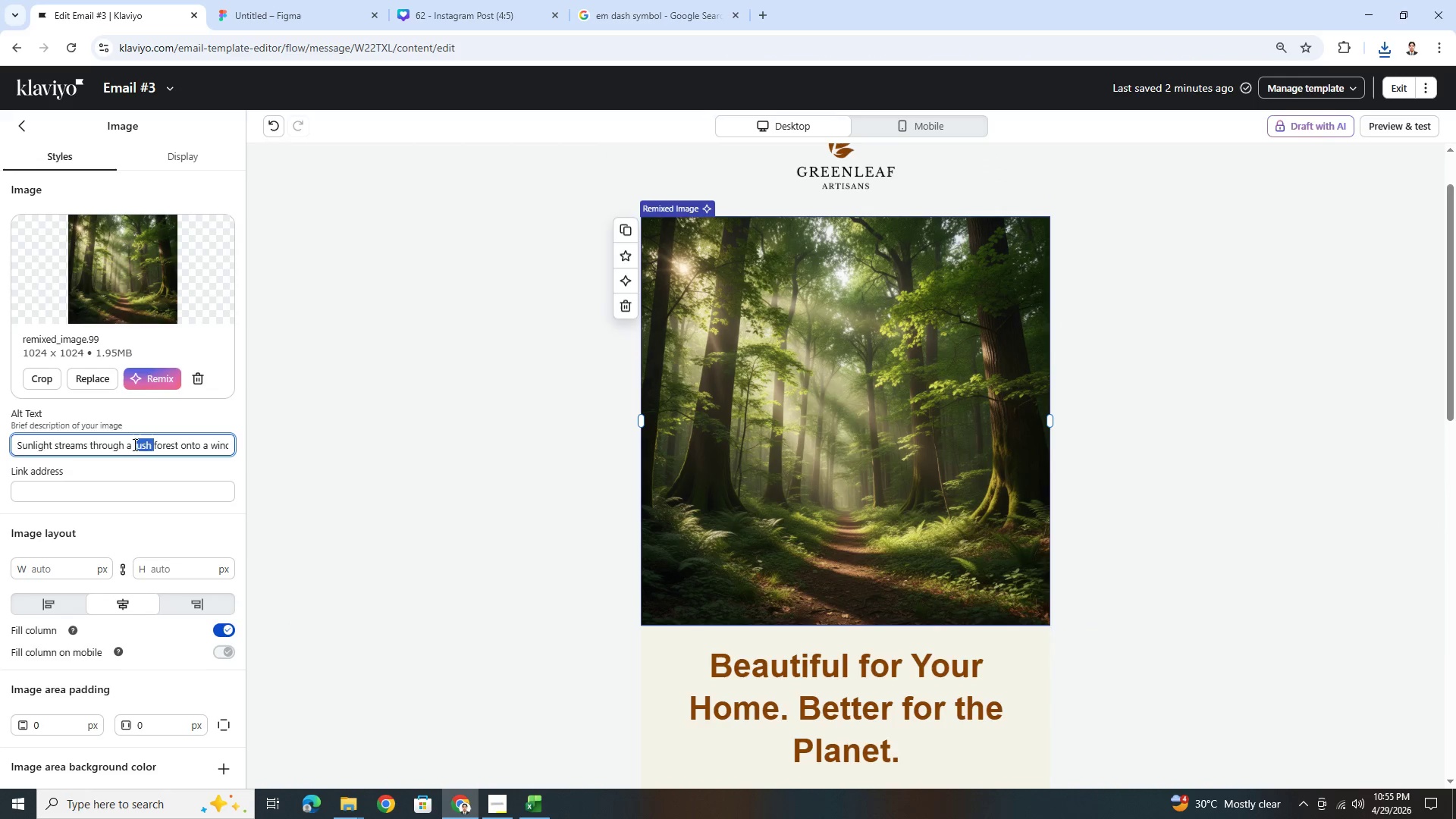 
triple_click([133, 444])
 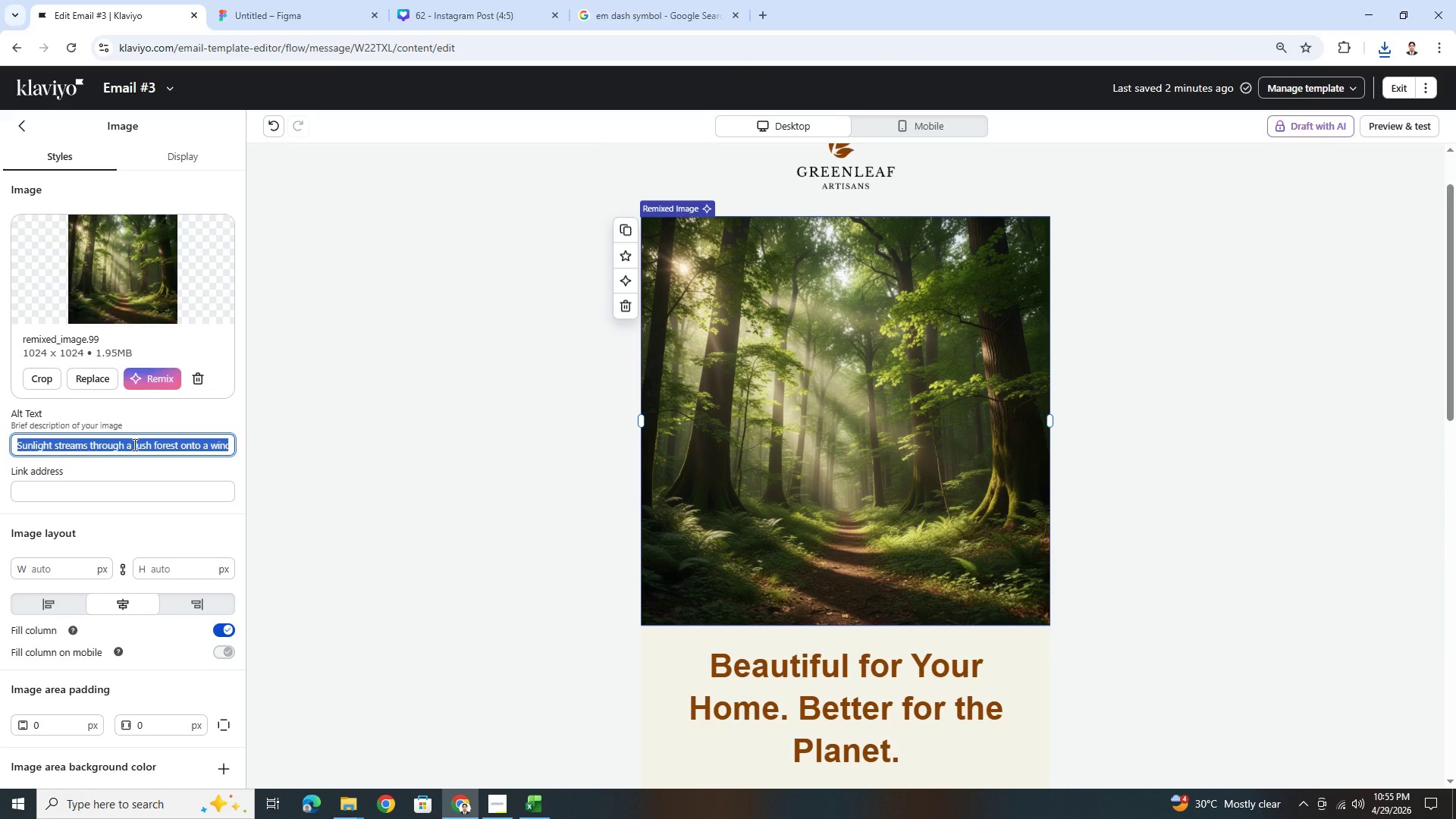 
key(Control+C)
 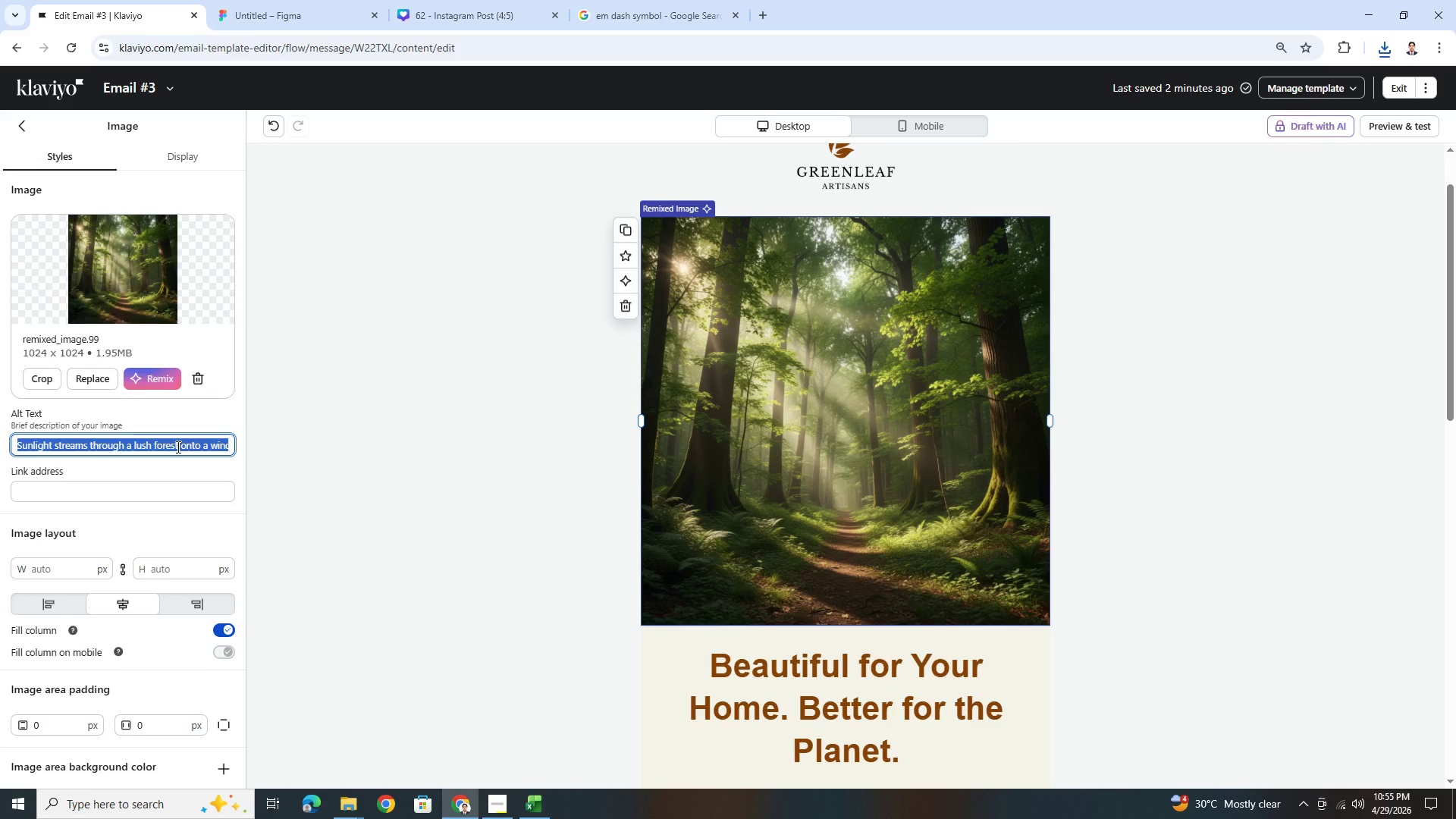 
wait(7.24)
 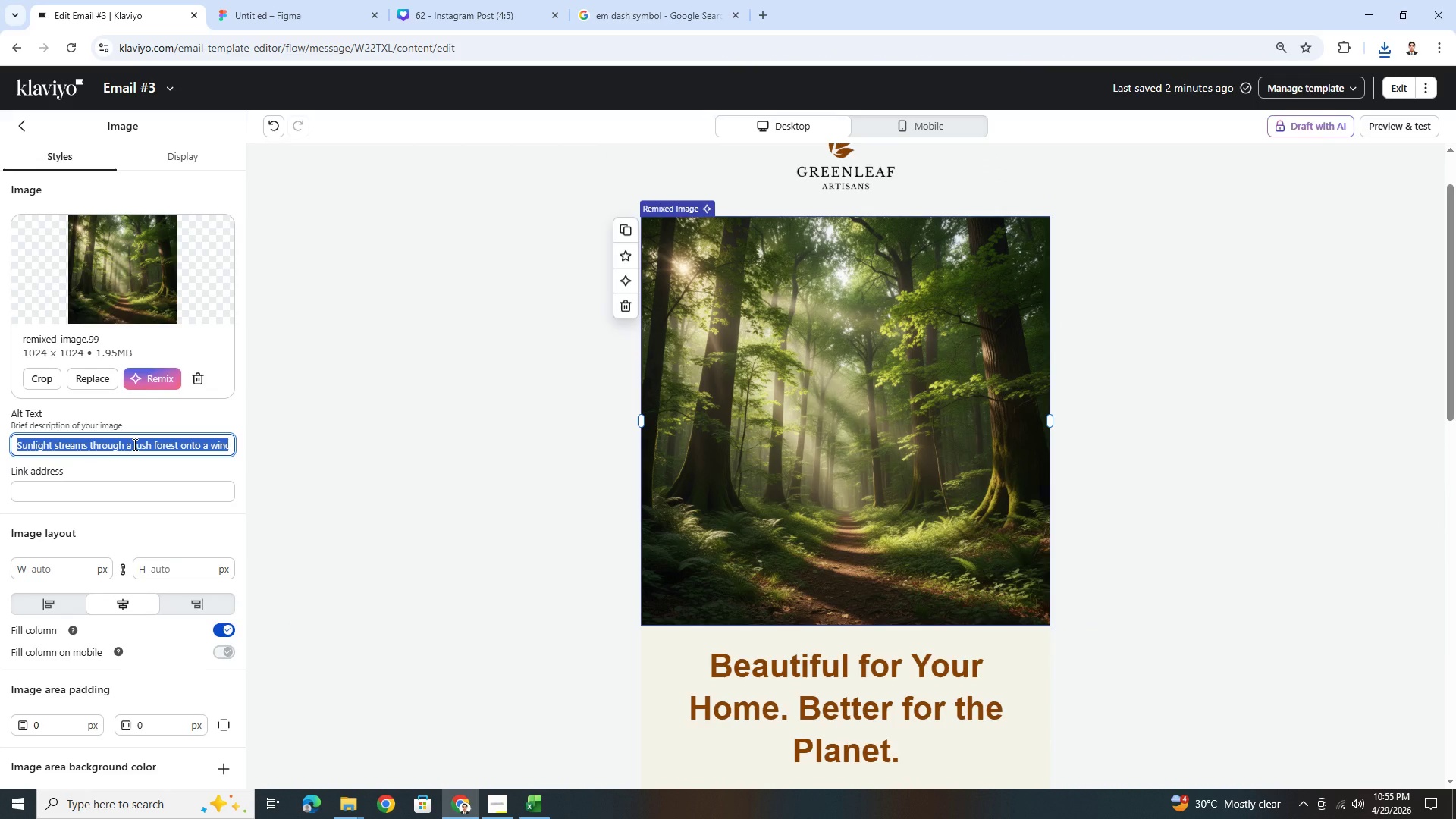 
left_click([620, 304])
 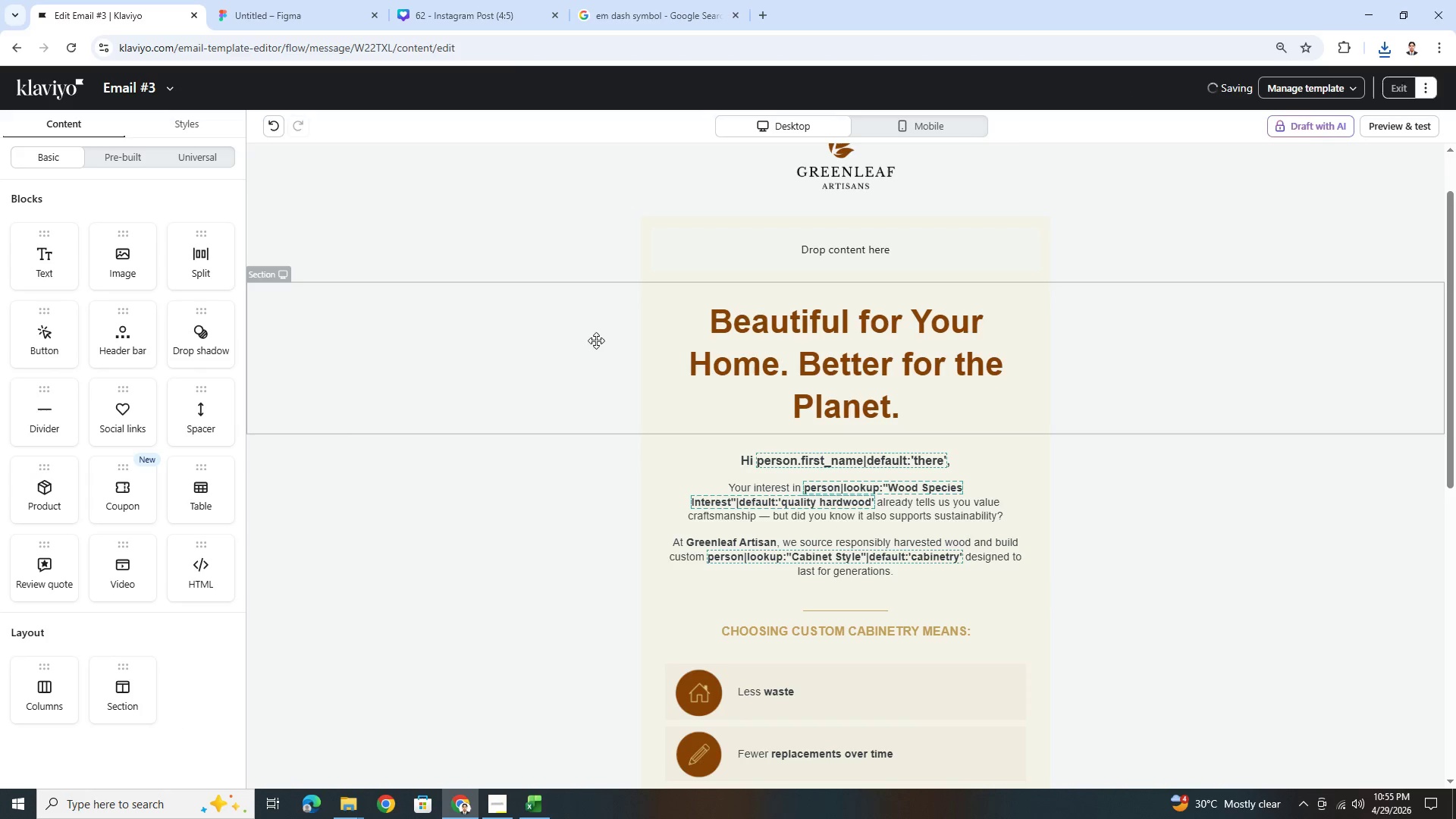 
left_click([469, 366])
 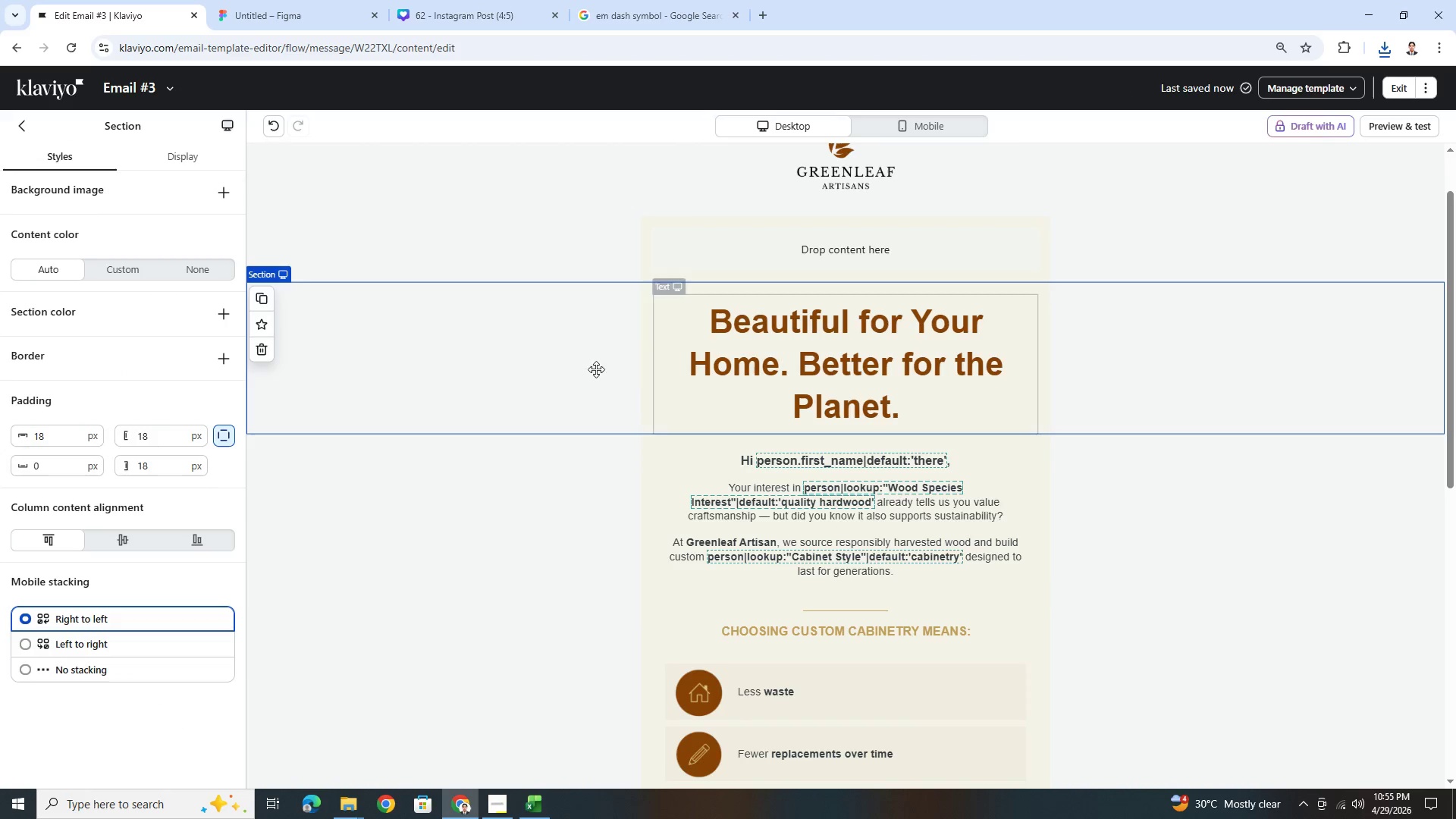 
wait(5.14)
 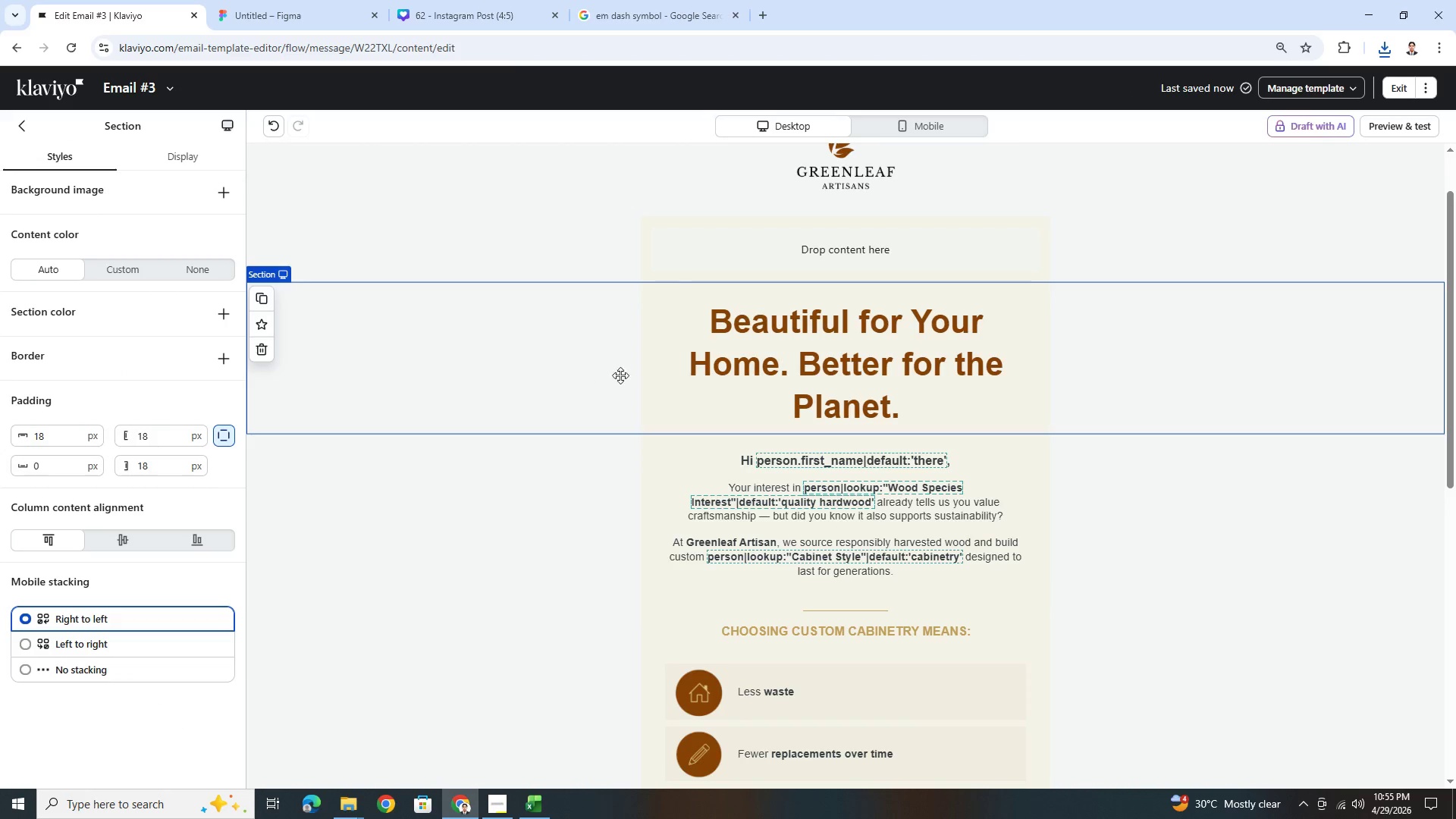 
left_click([107, 264])
 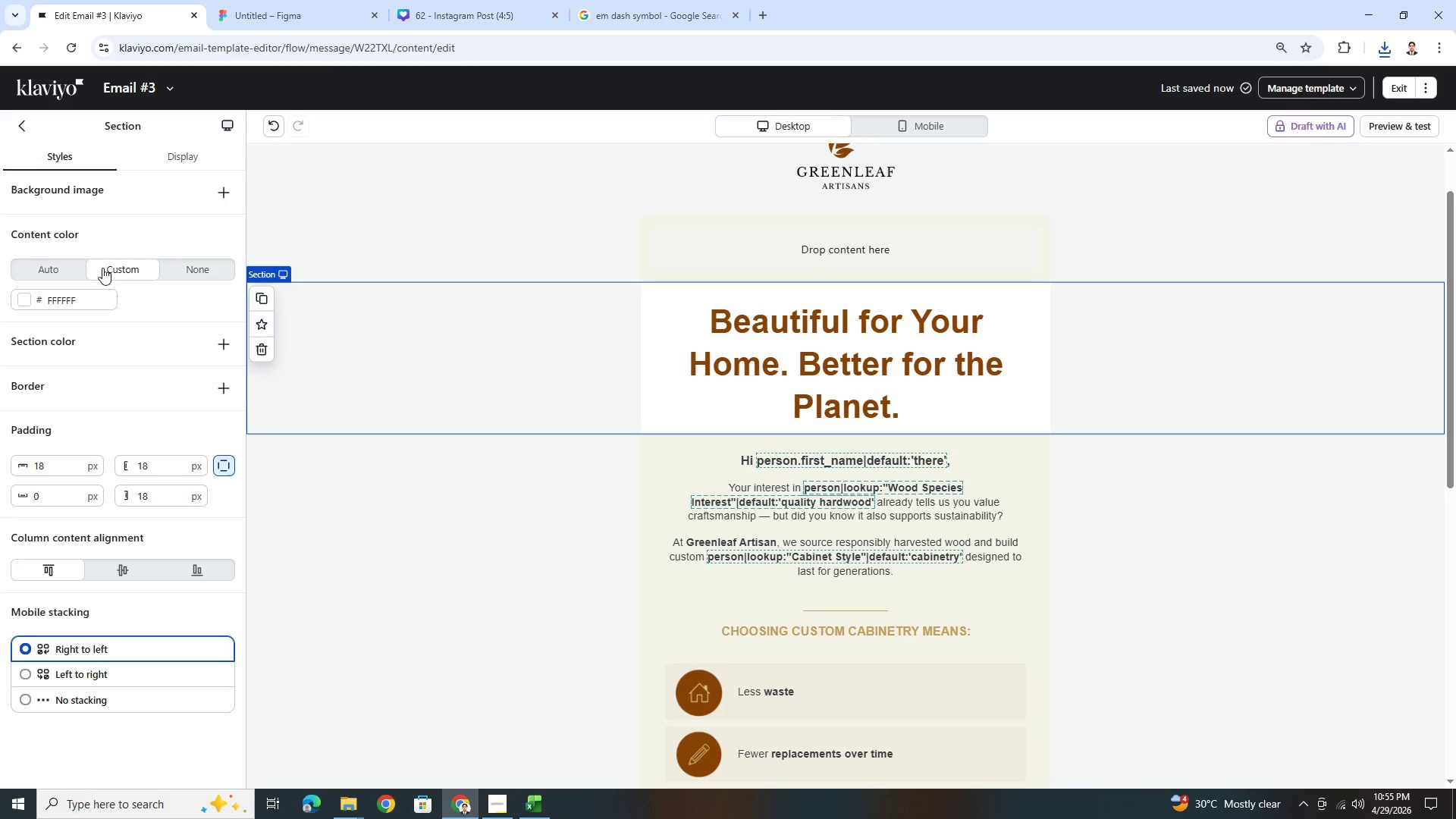 
left_click([46, 268])
 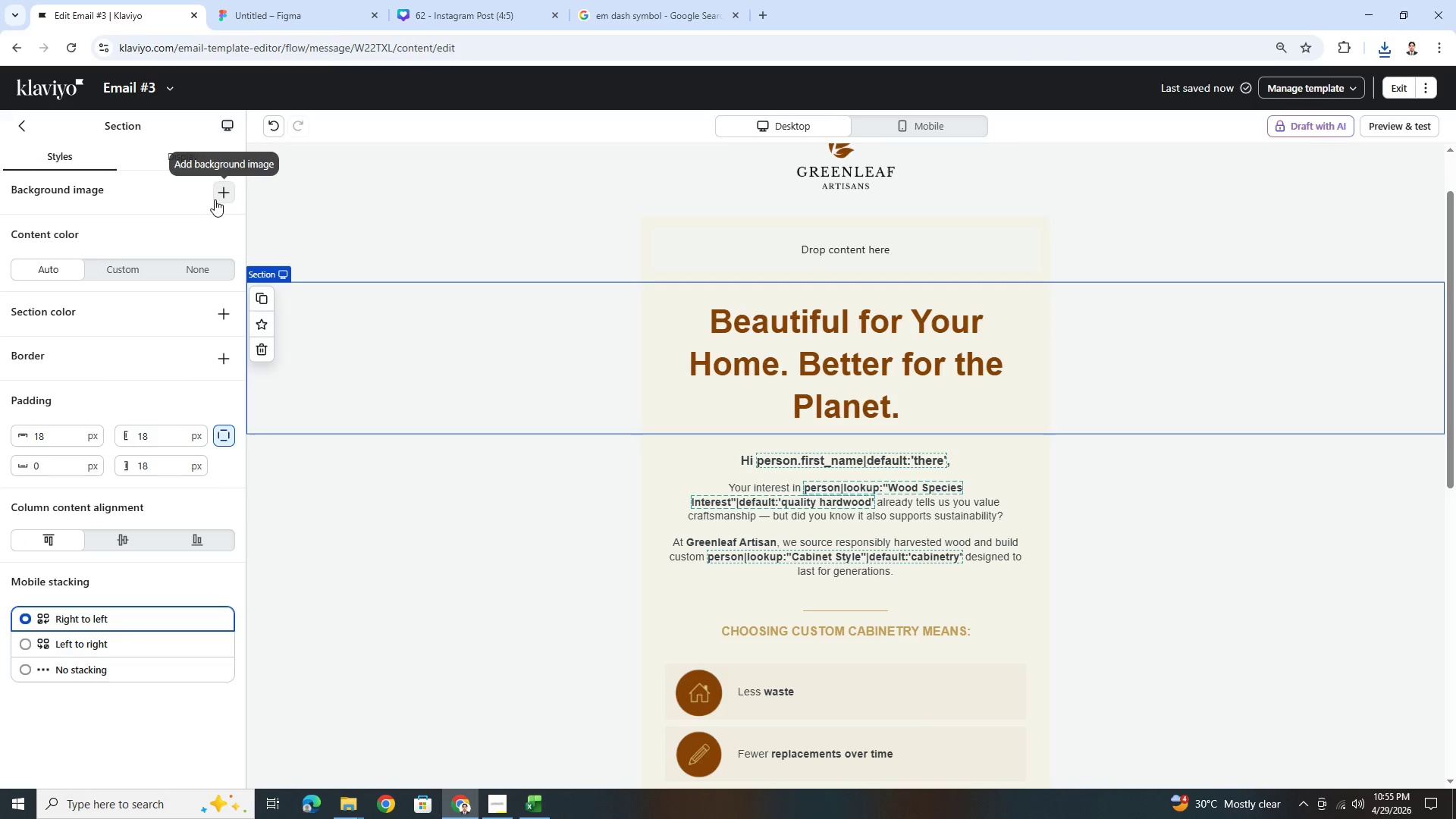 
left_click([217, 199])
 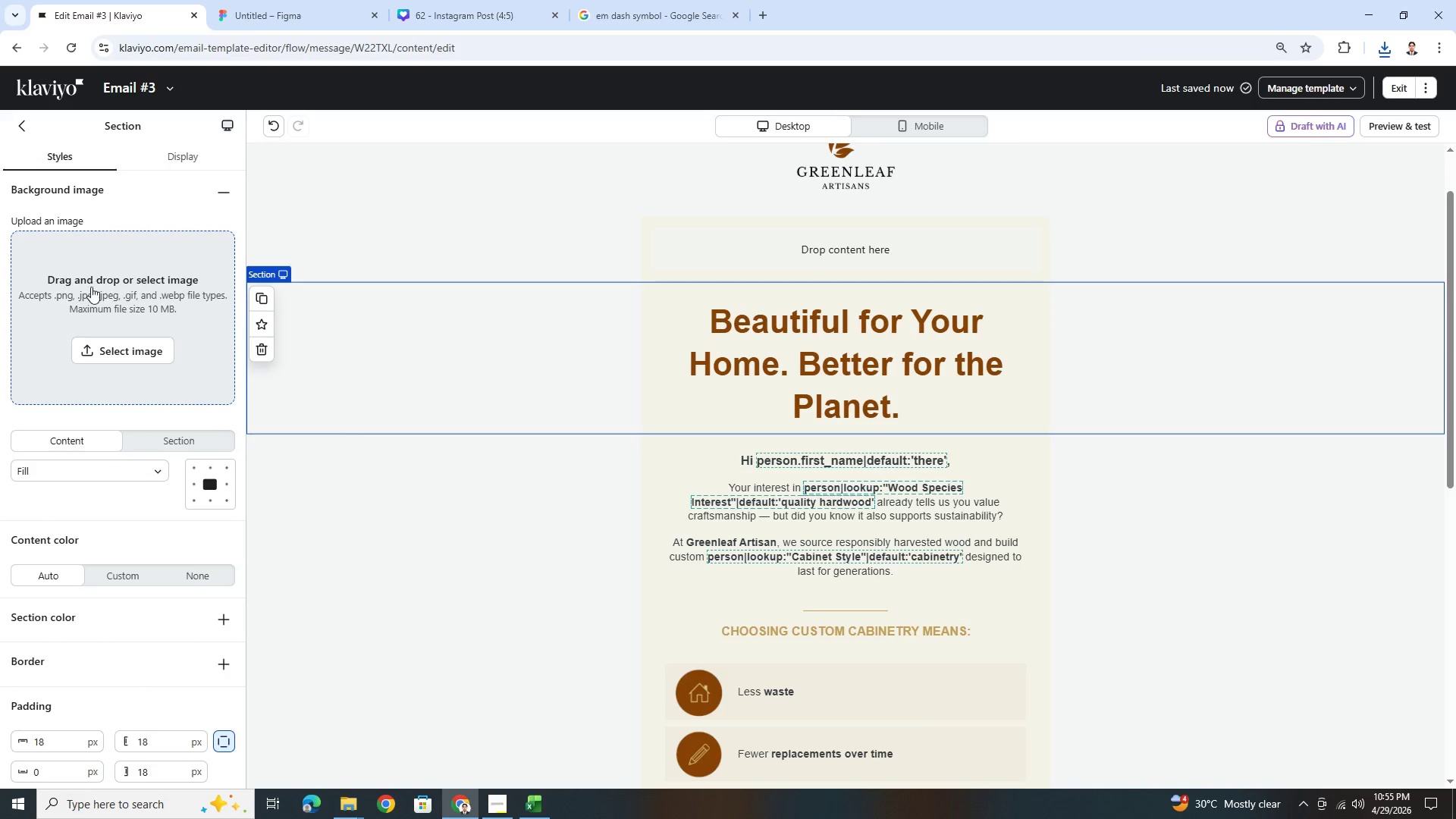 
left_click([130, 342])
 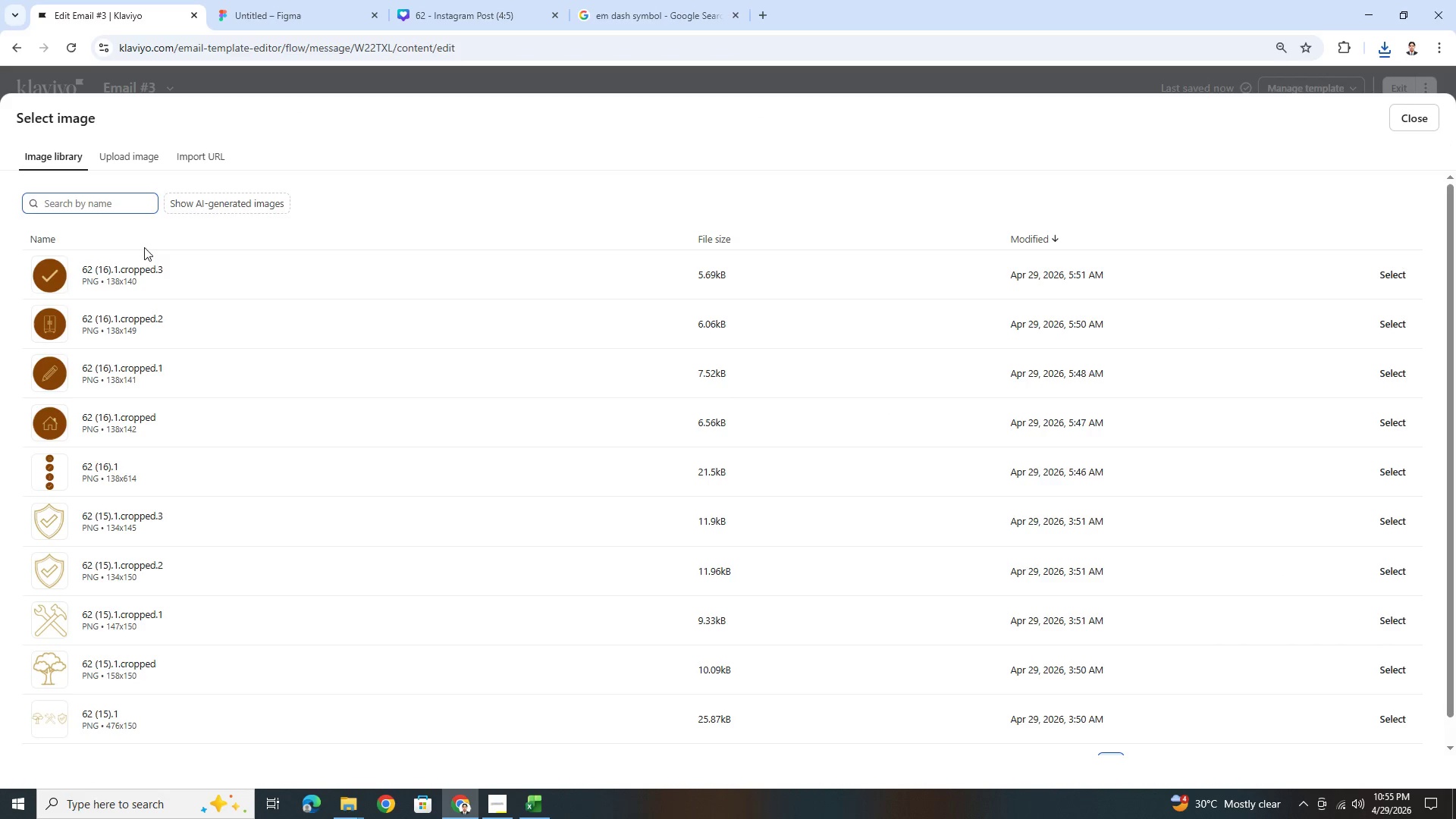 
left_click([149, 149])
 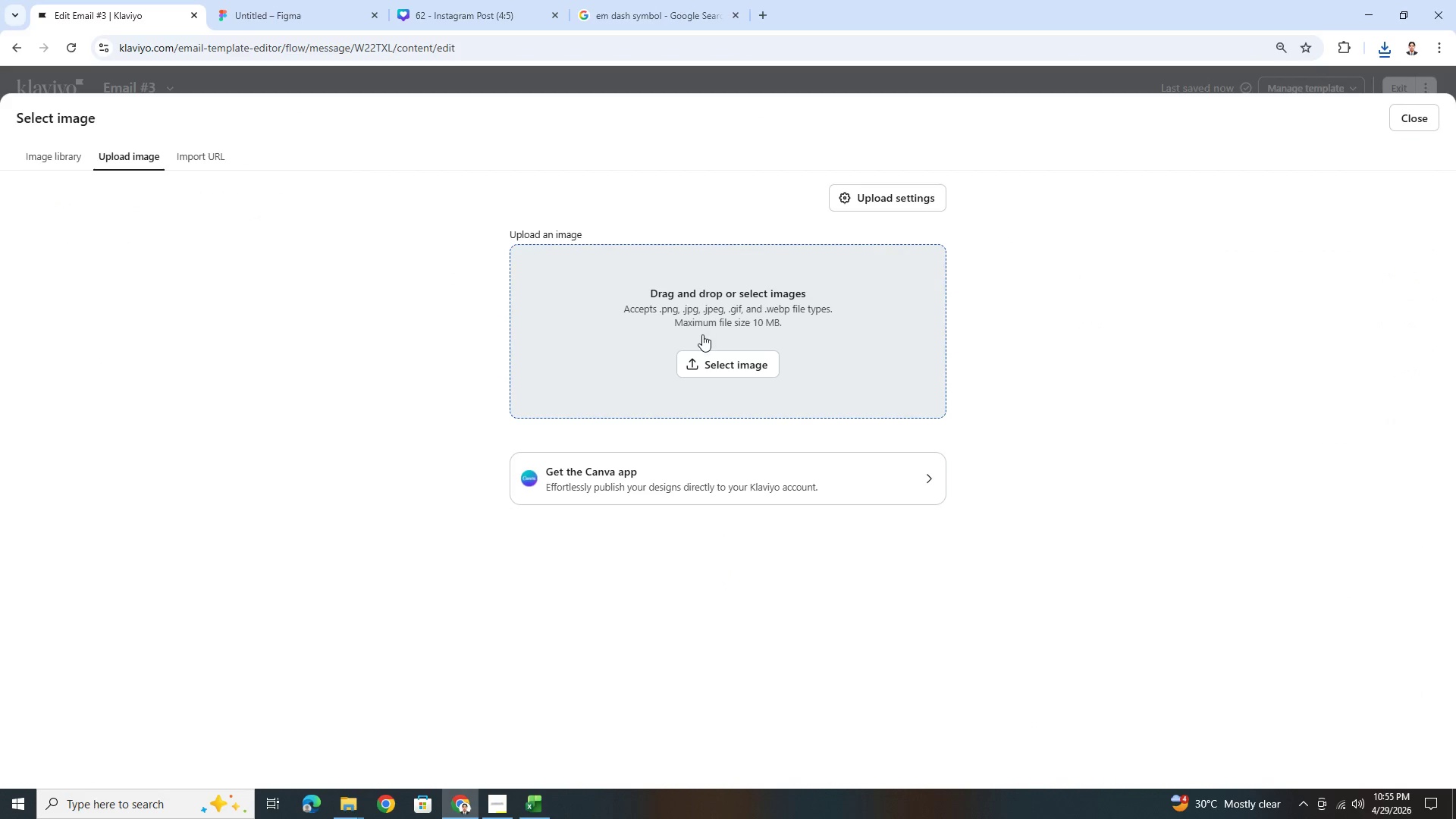 
left_click([708, 355])
 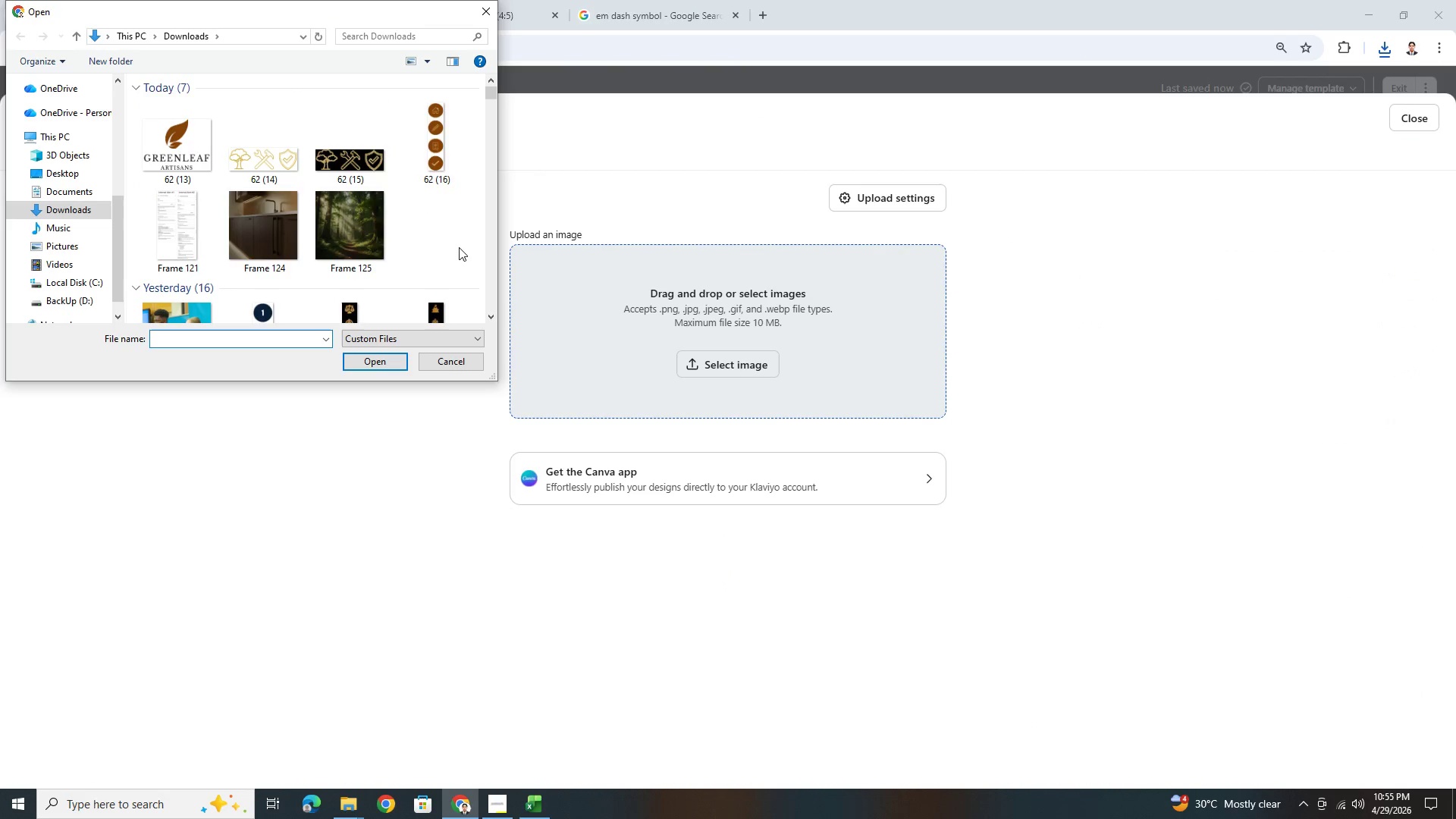 
left_click([353, 231])
 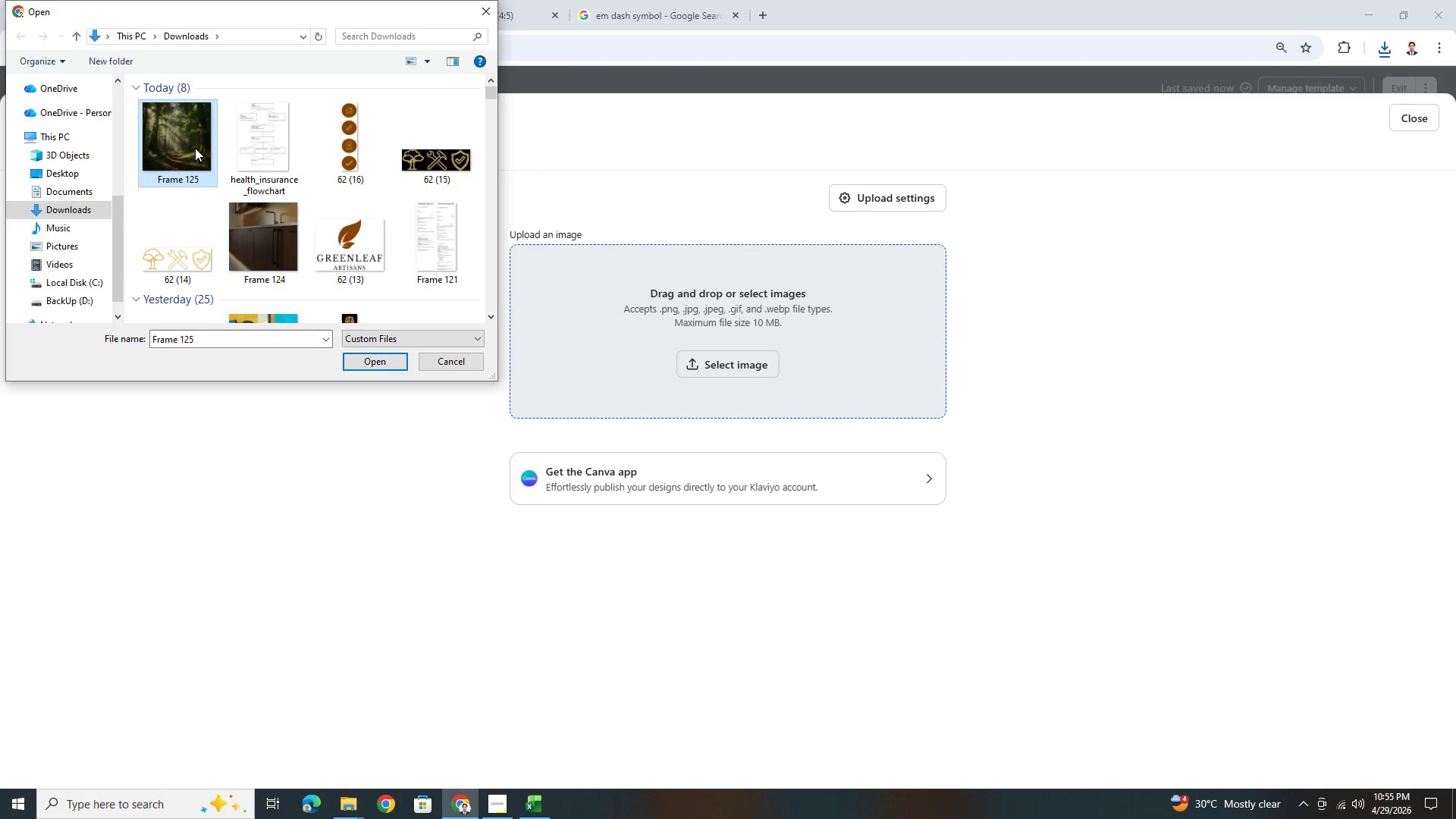 
double_click([195, 148])
 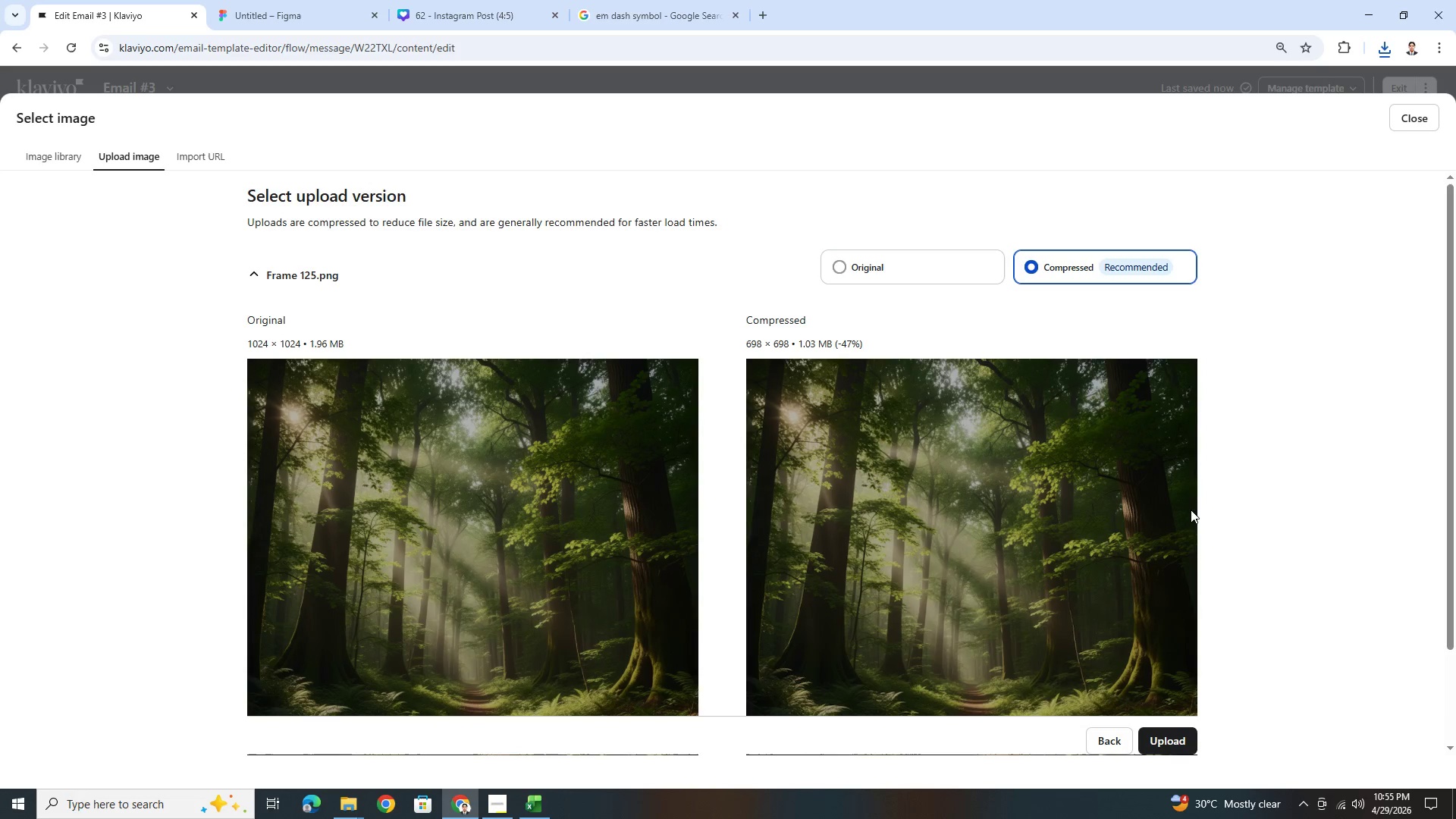 
scroll: coordinate [1081, 582], scroll_direction: down, amount: 3.0
 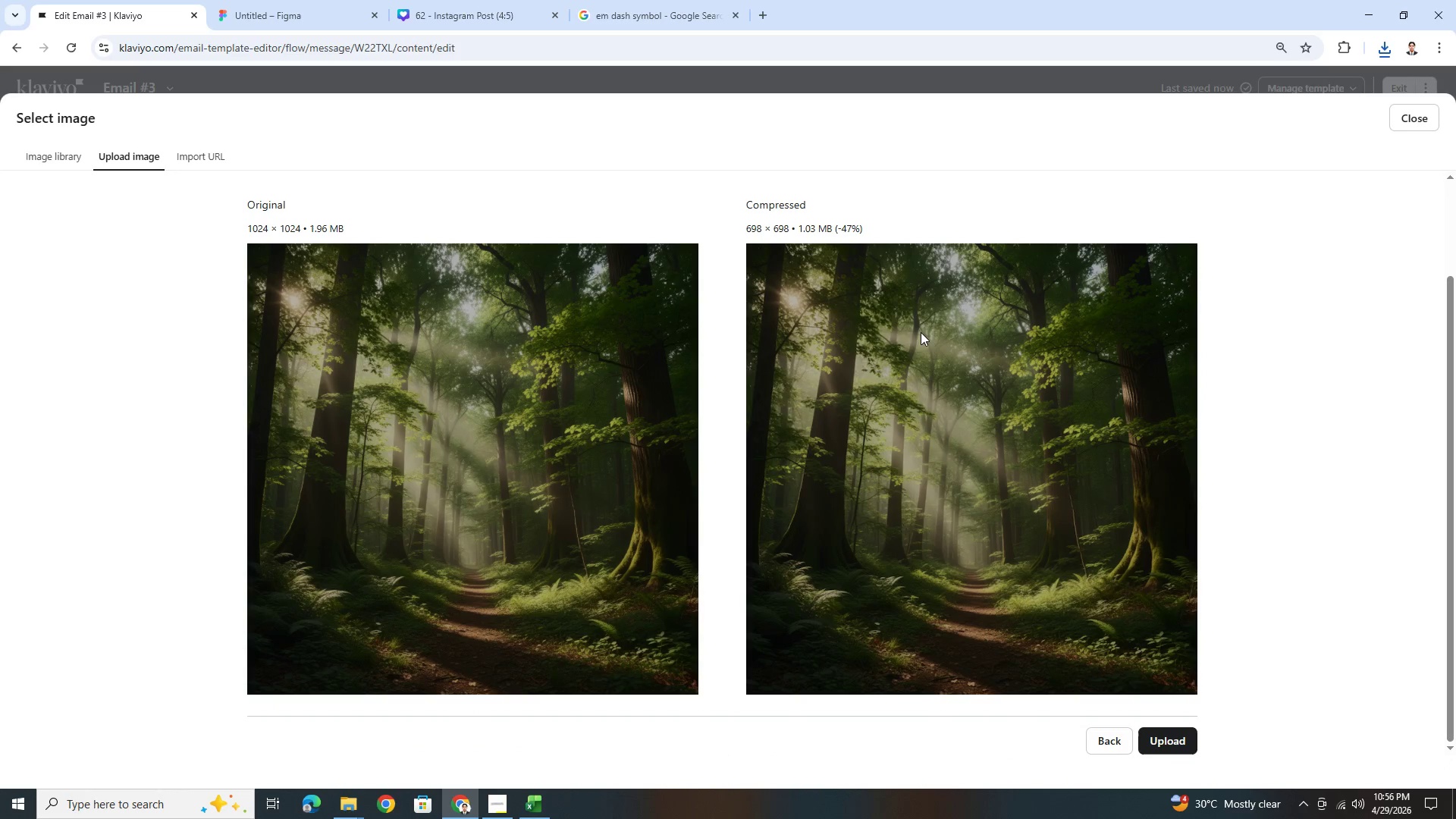 
scroll: coordinate [912, 397], scroll_direction: up, amount: 2.0
 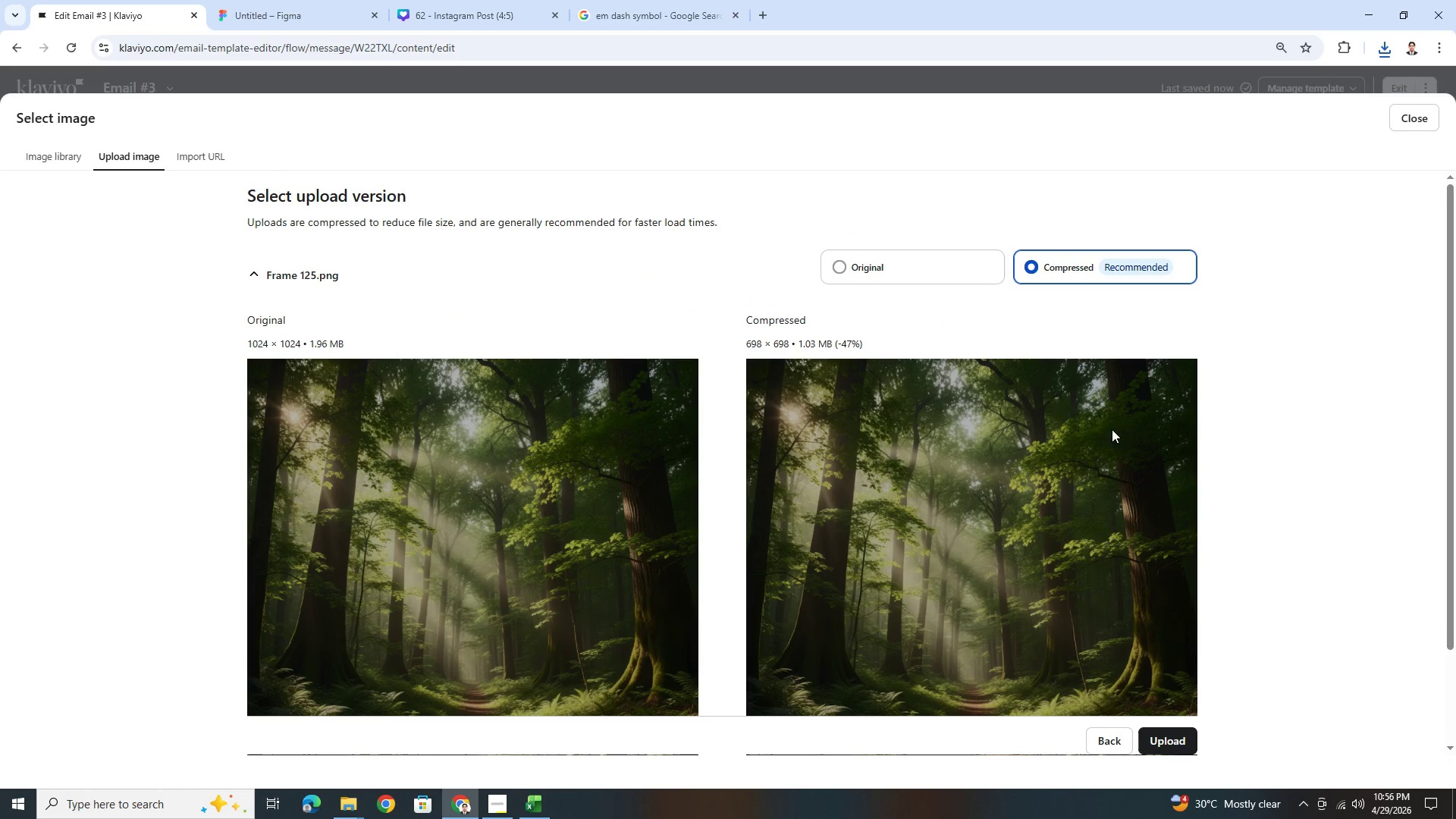 
scroll: coordinate [1125, 543], scroll_direction: down, amount: 3.0
 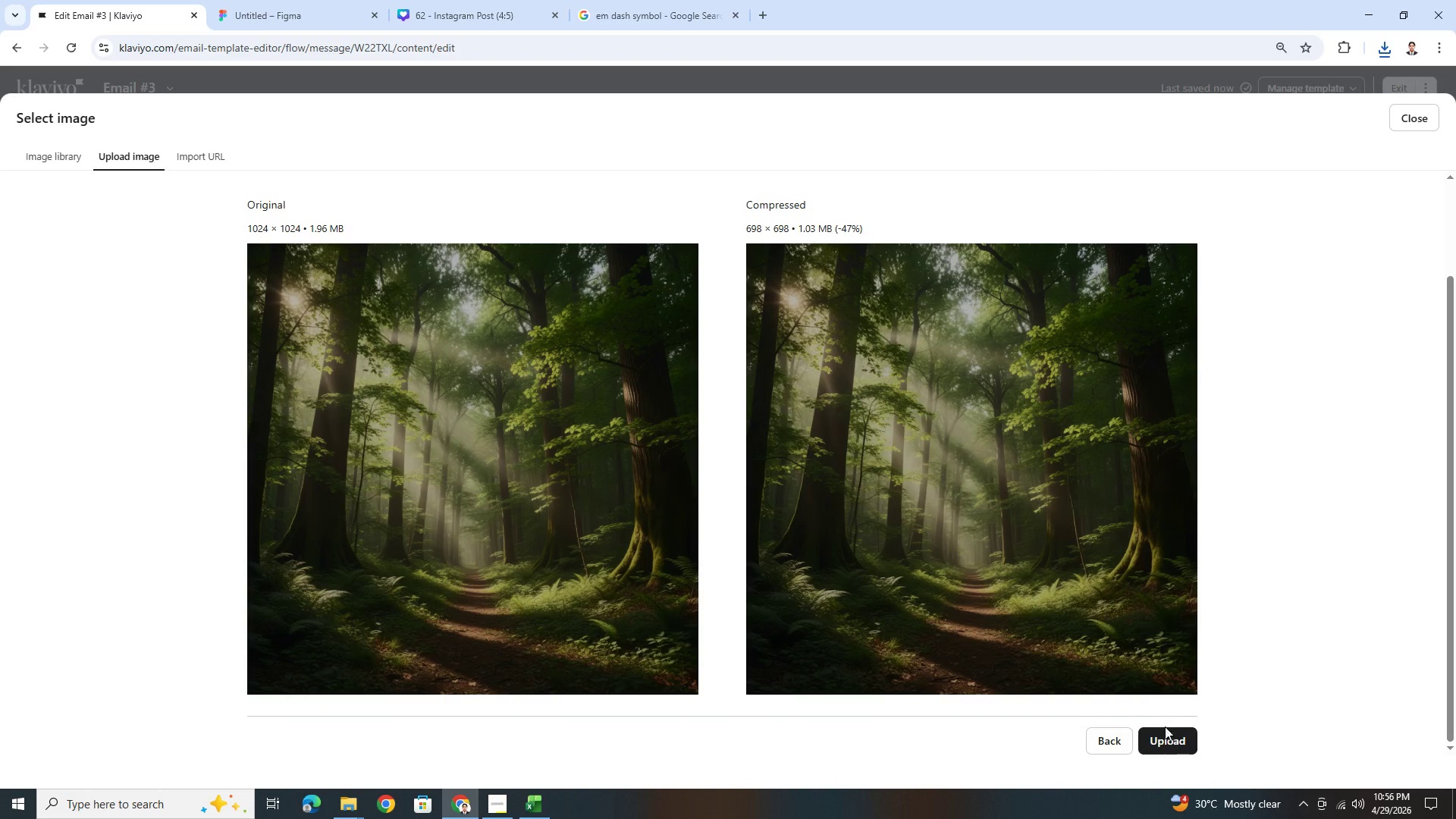 
left_click([1167, 751])
 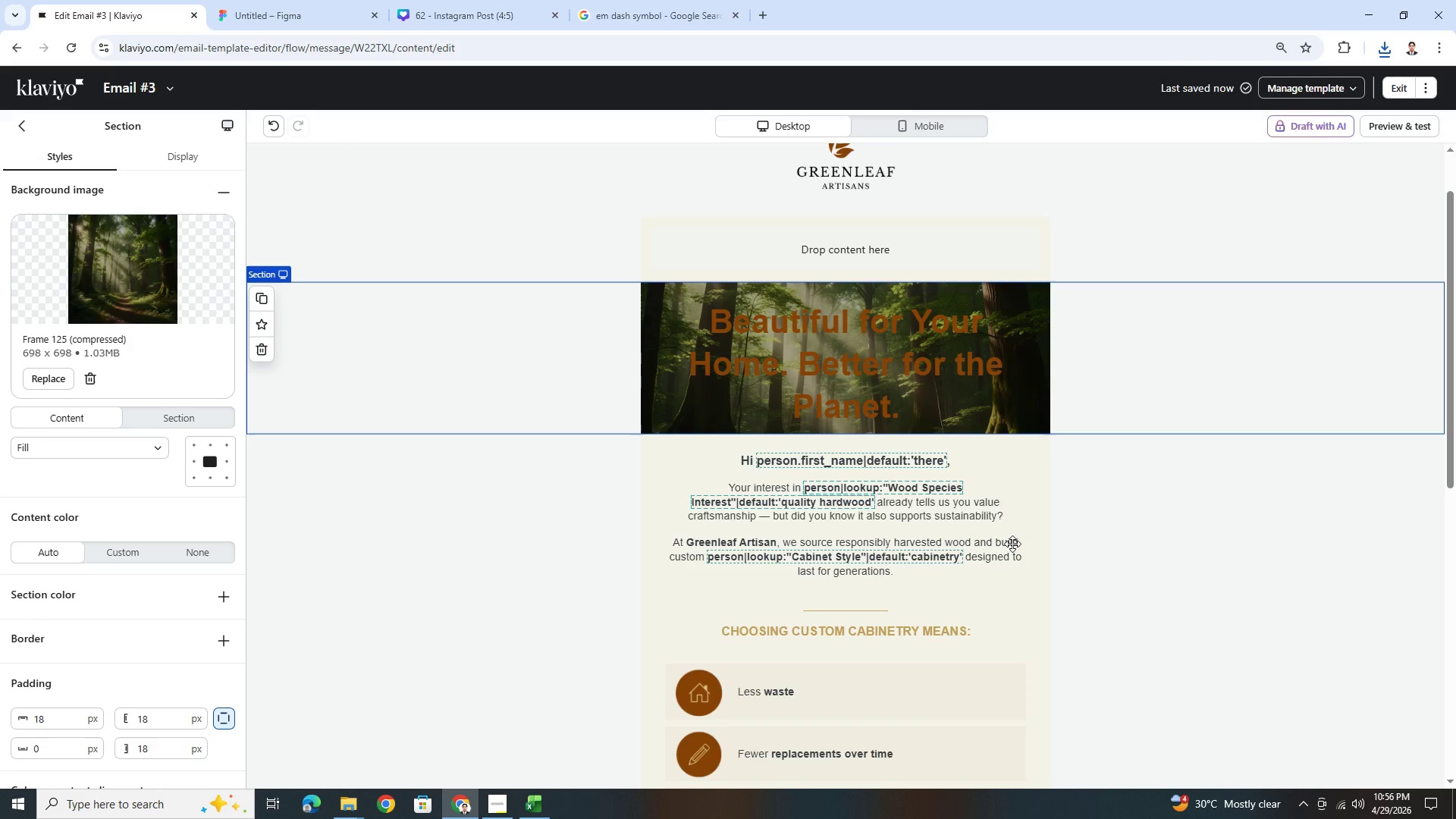 
double_click([811, 356])
 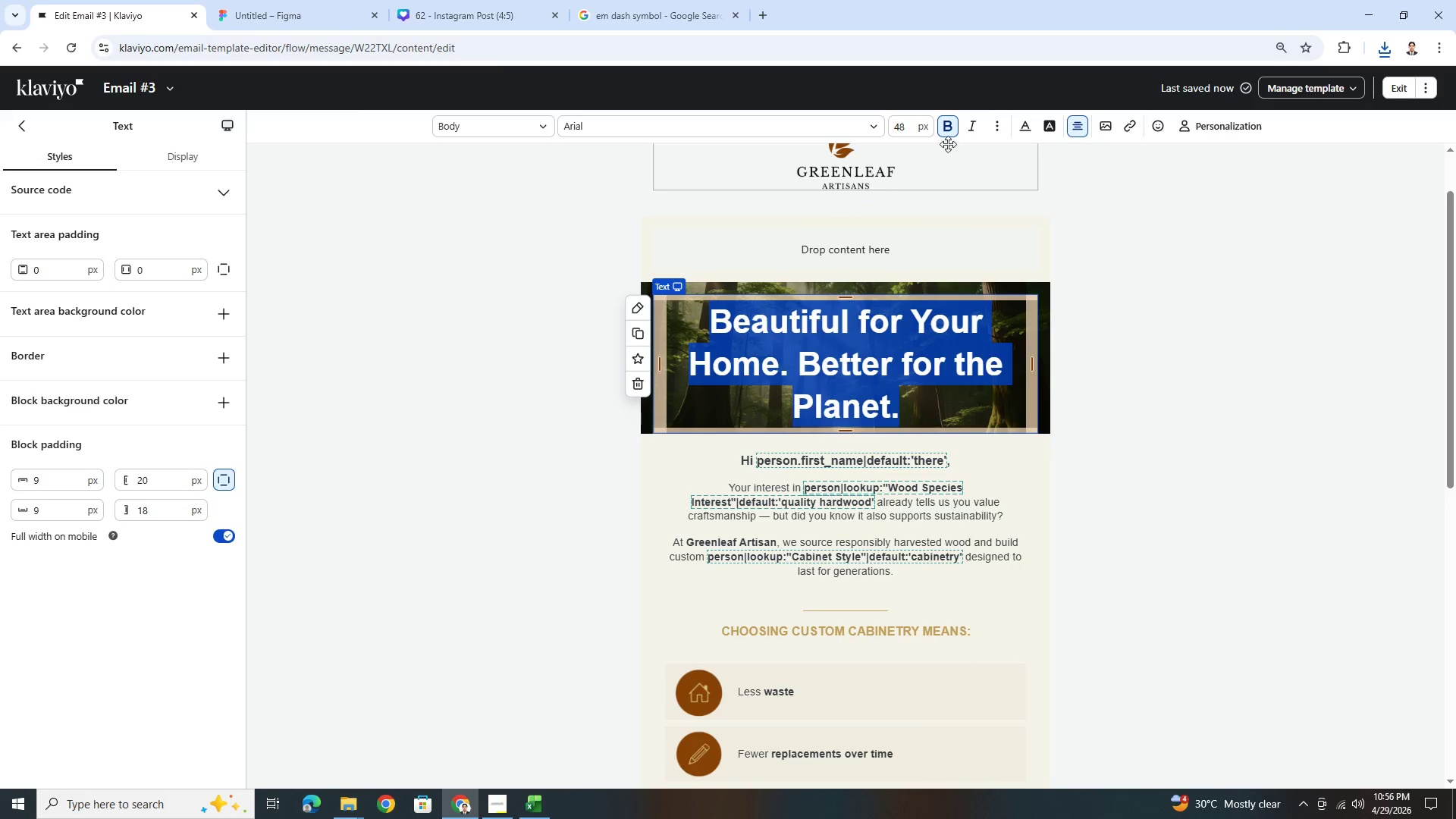 
left_click([1022, 128])
 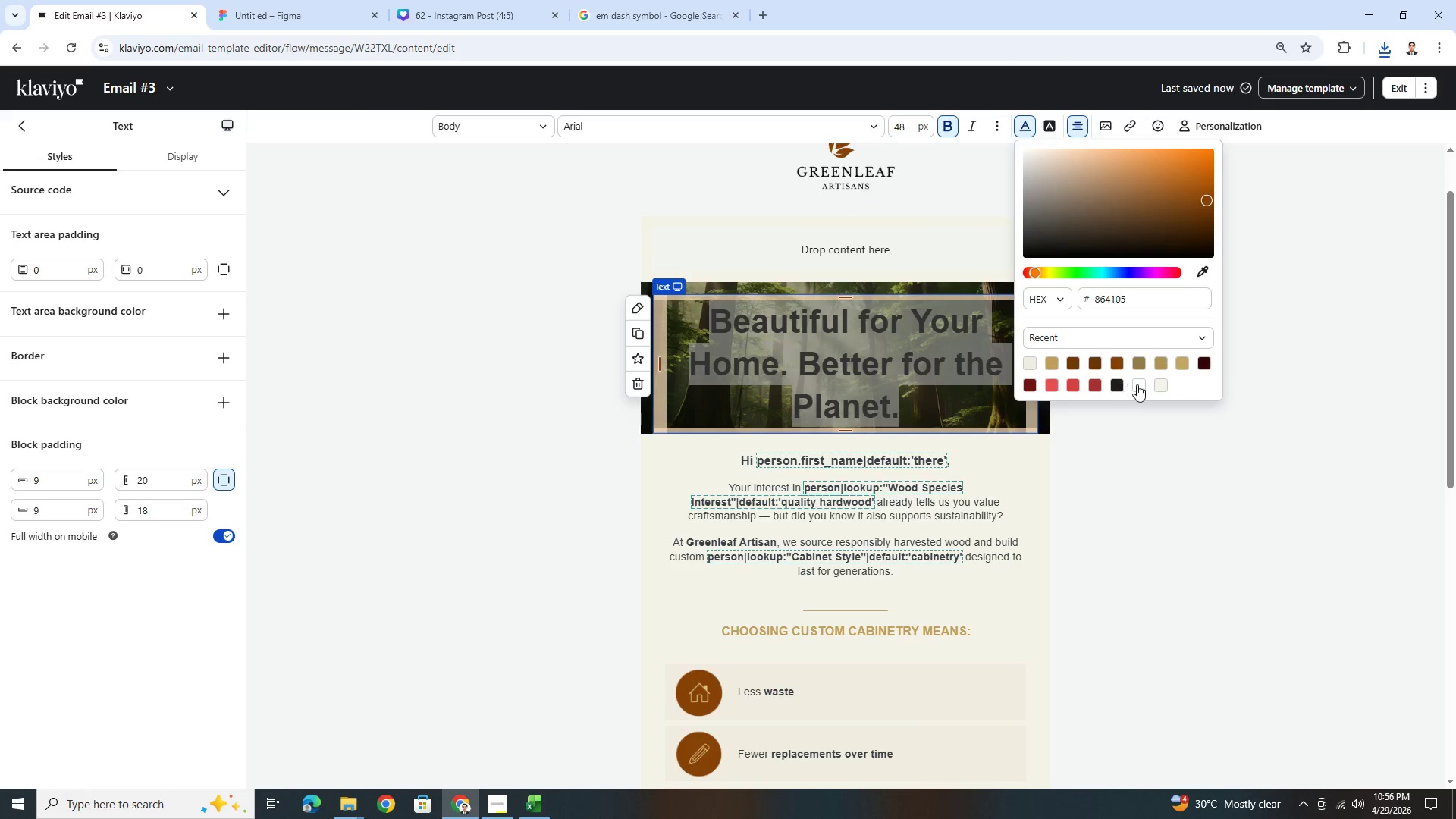 
left_click([1142, 385])
 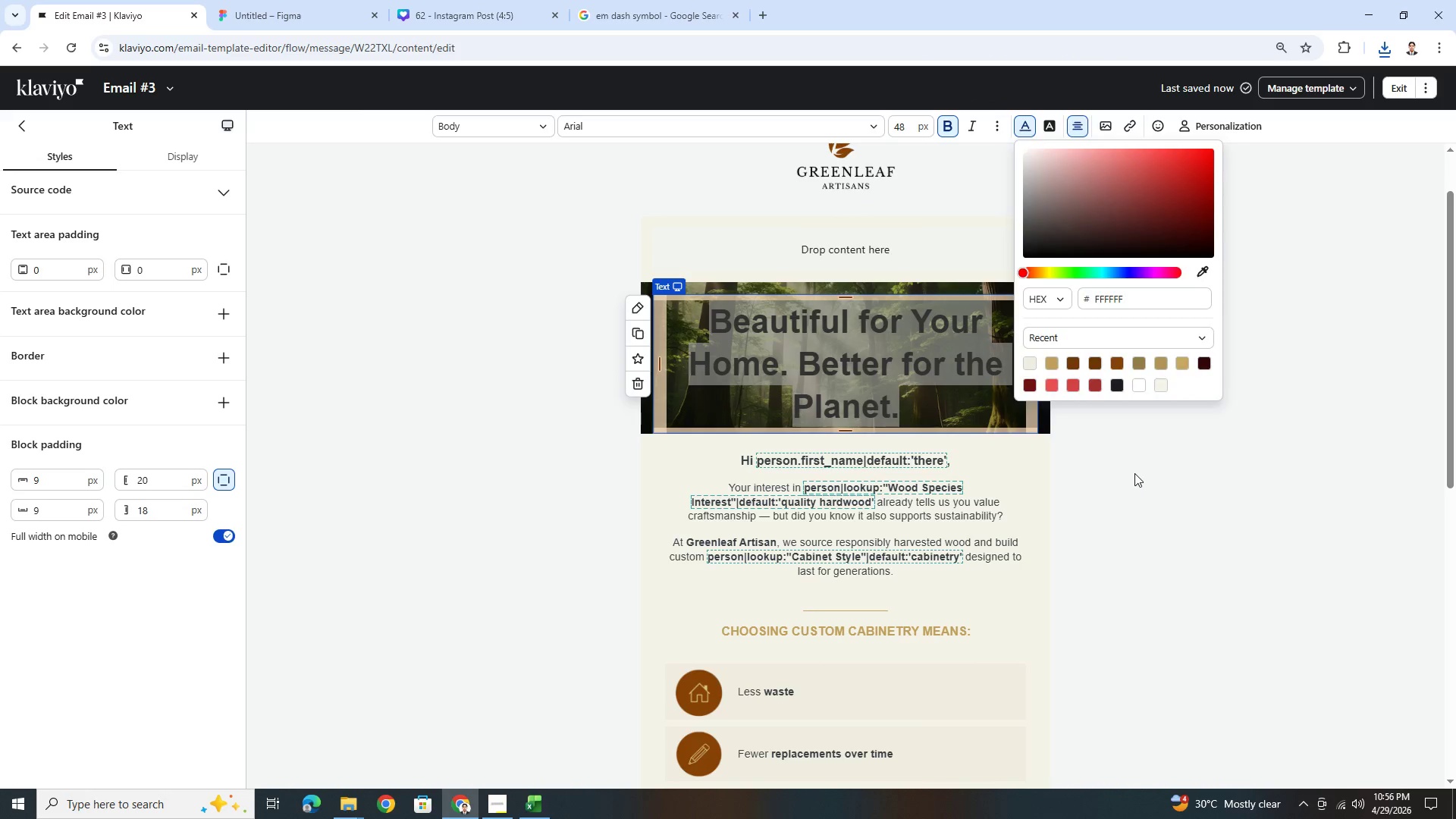 
double_click([1134, 473])
 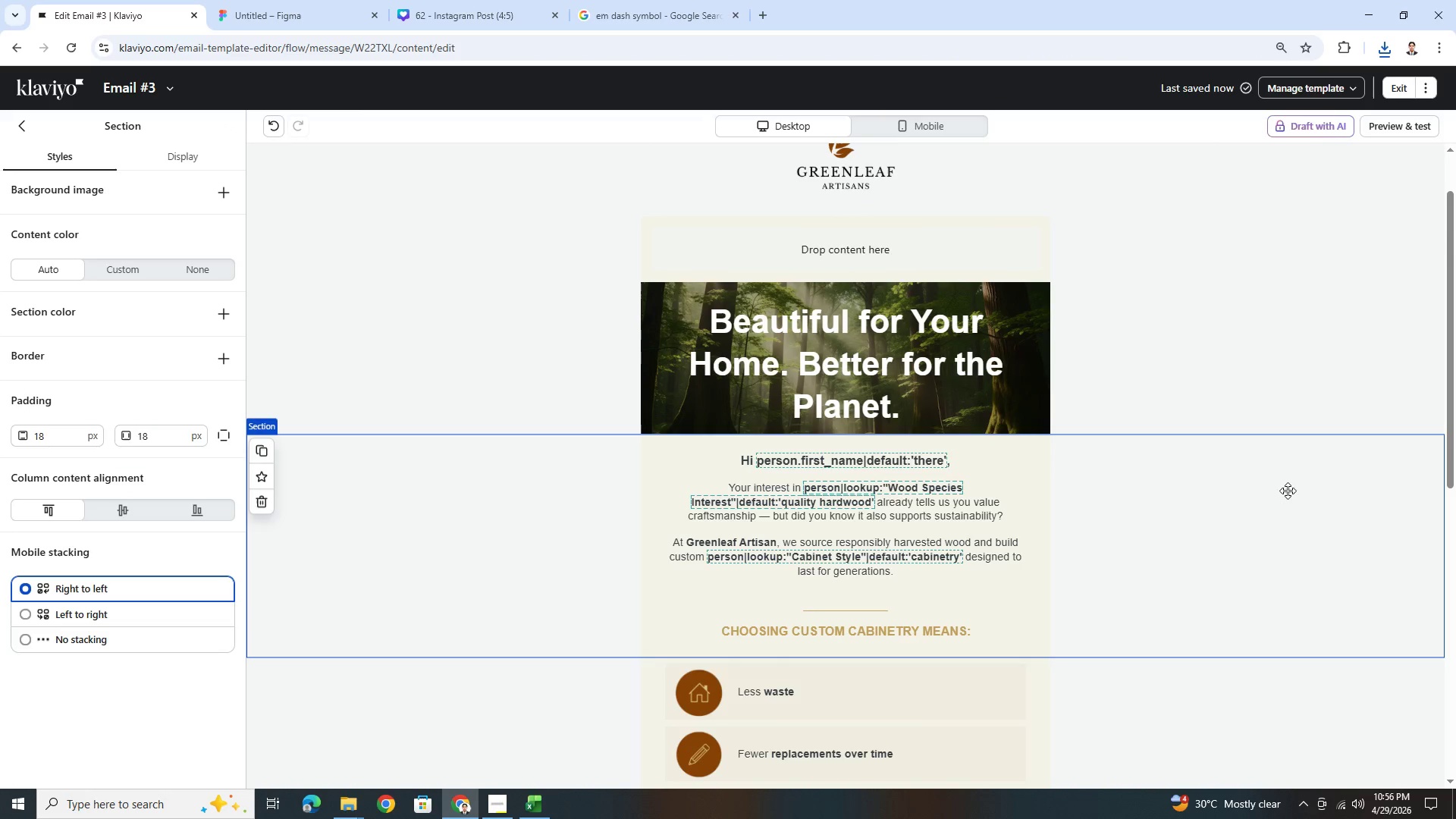 
scroll: coordinate [1285, 457], scroll_direction: up, amount: 1.0
 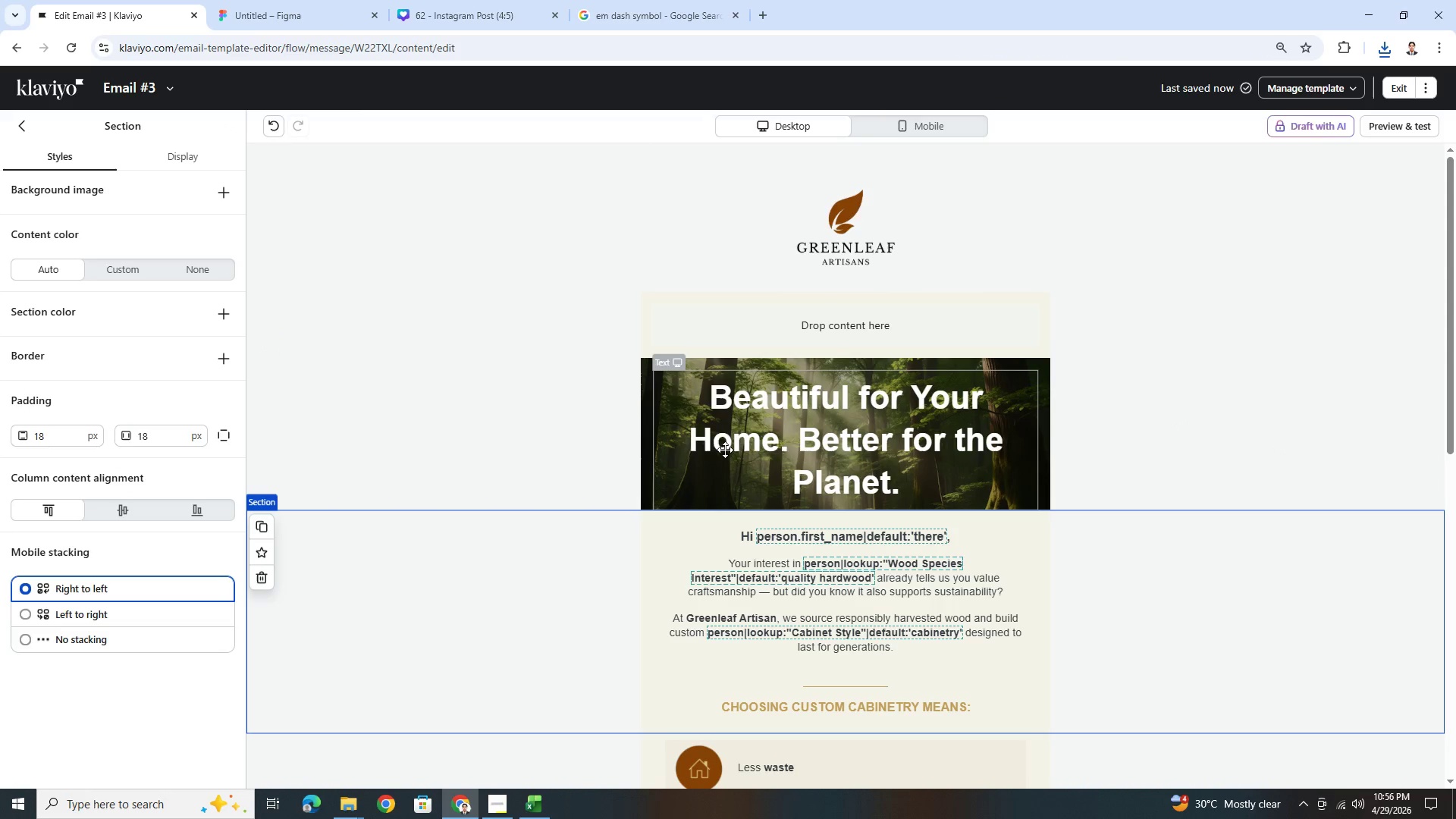 
left_click([810, 450])
 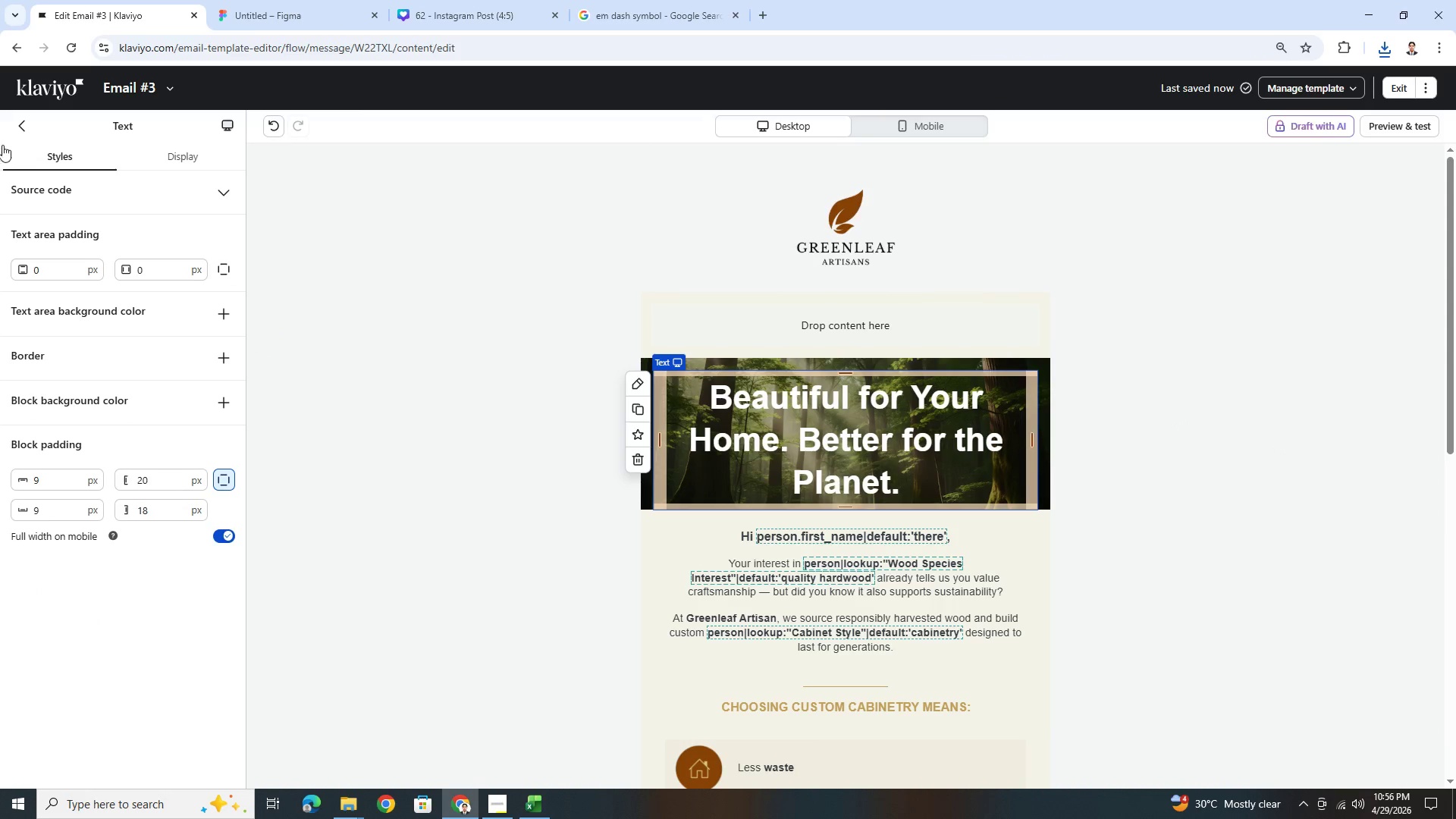 
left_click([21, 128])
 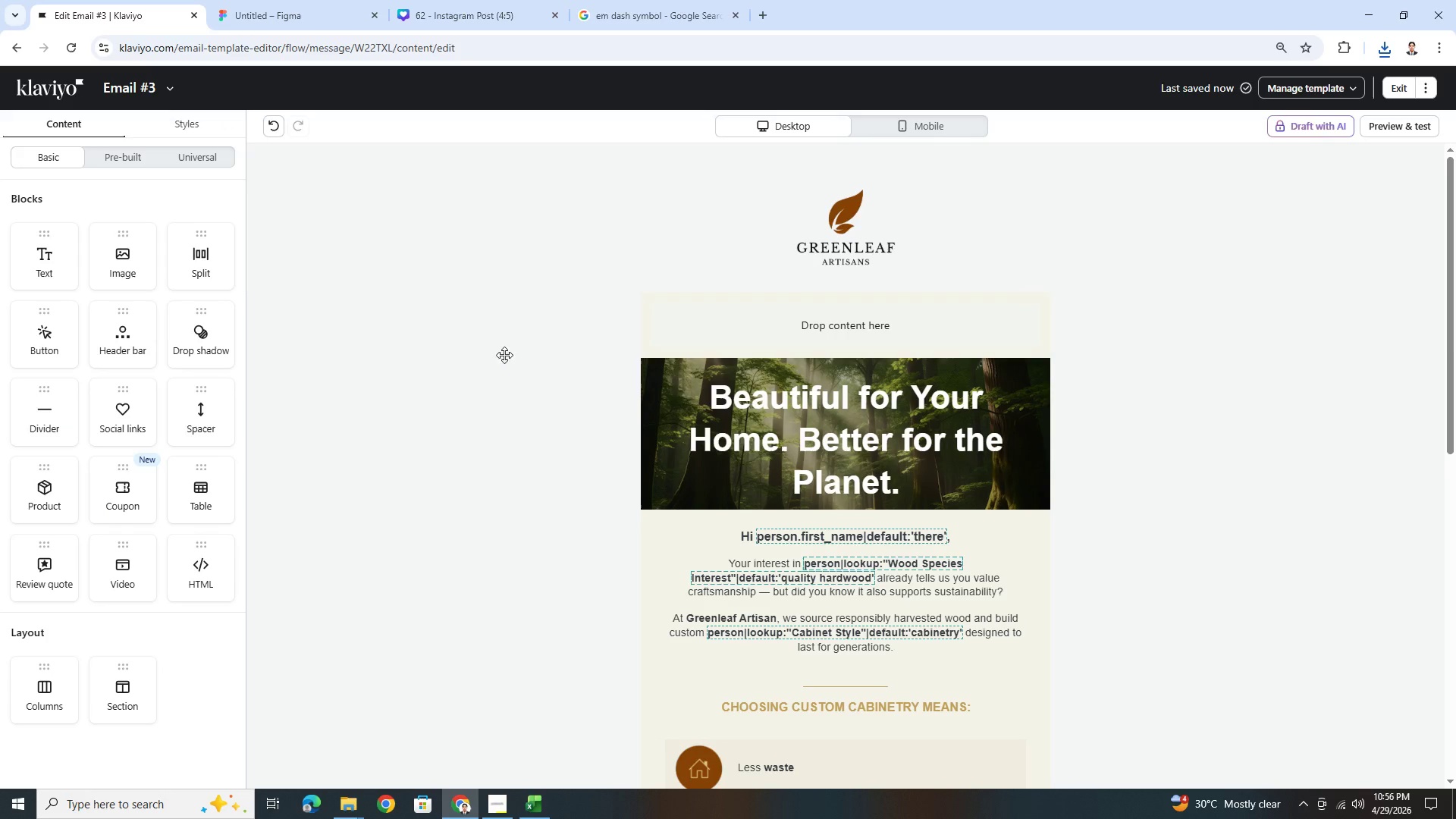 
left_click([501, 337])
 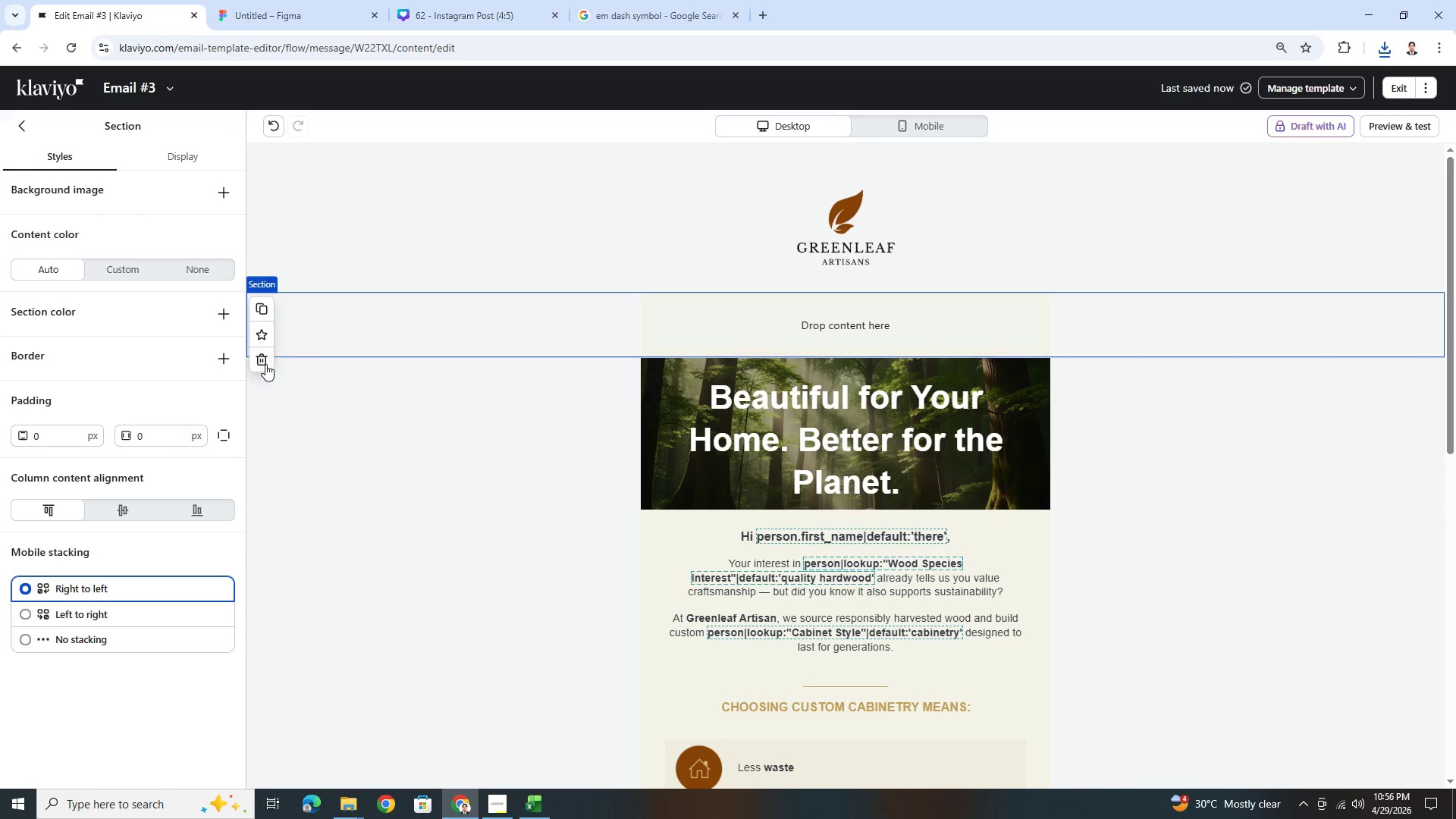 
left_click([265, 364])
 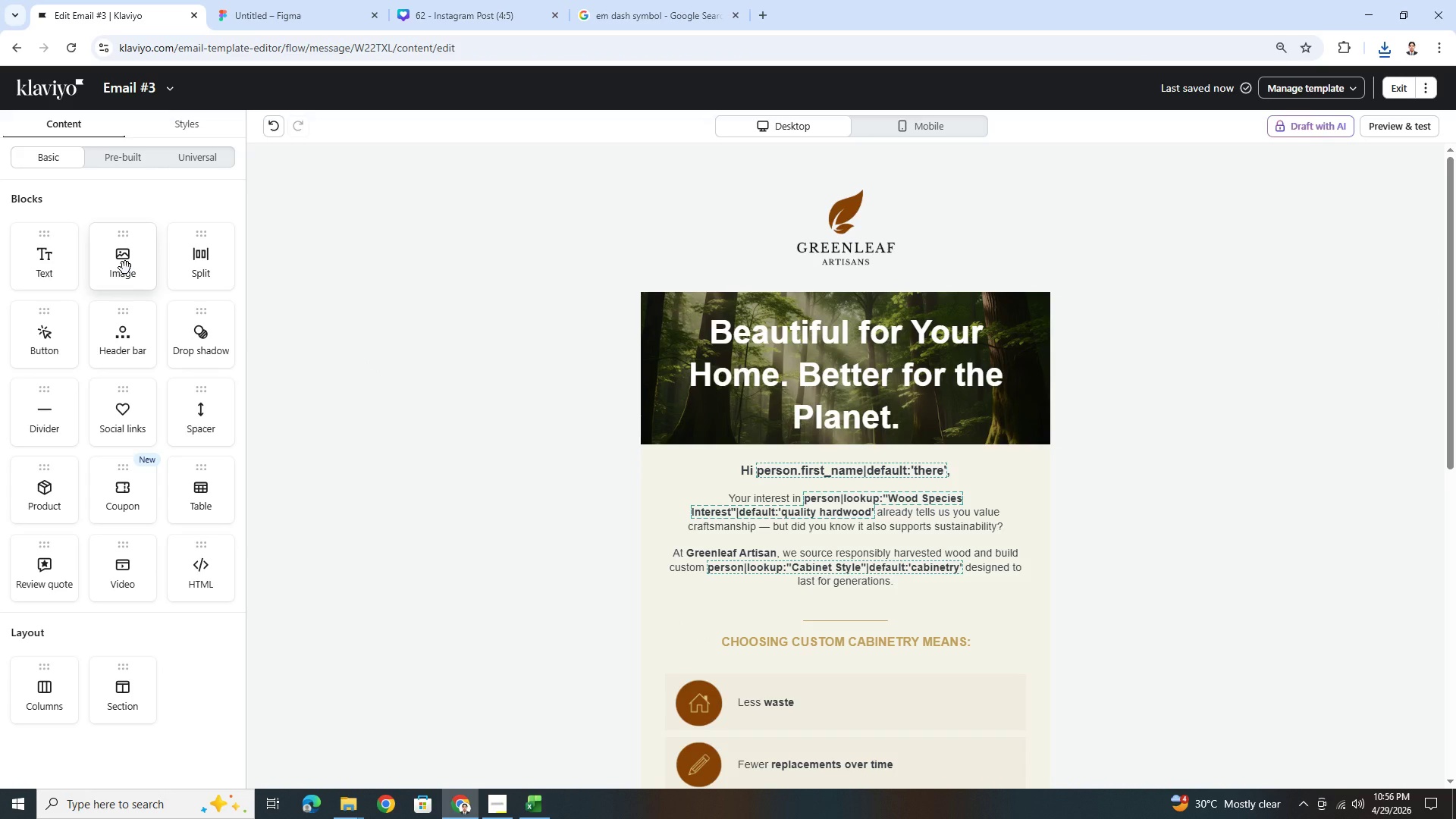 
left_click_drag(start_coordinate=[206, 420], to_coordinate=[831, 337])
 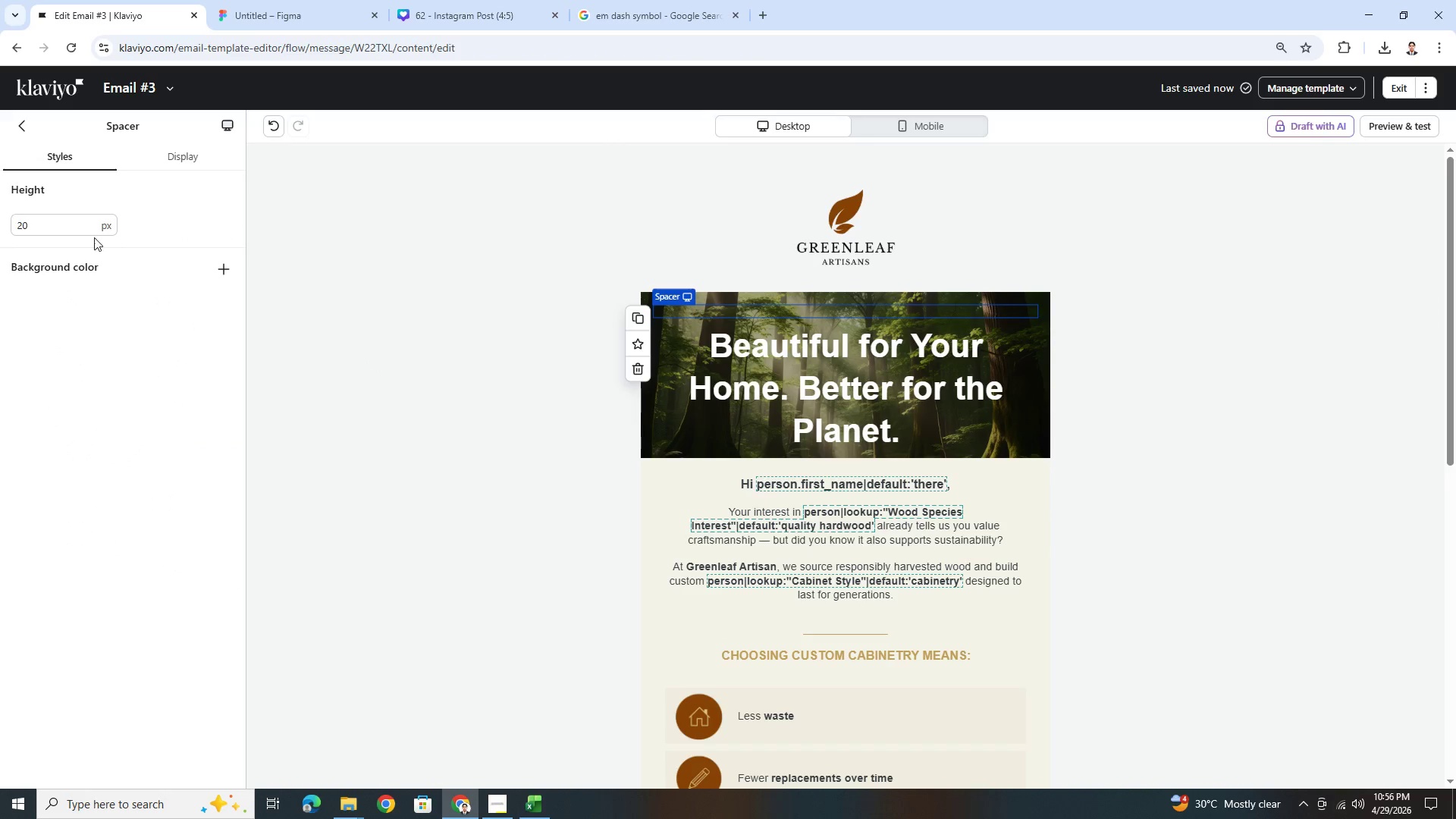 
double_click([85, 232])
 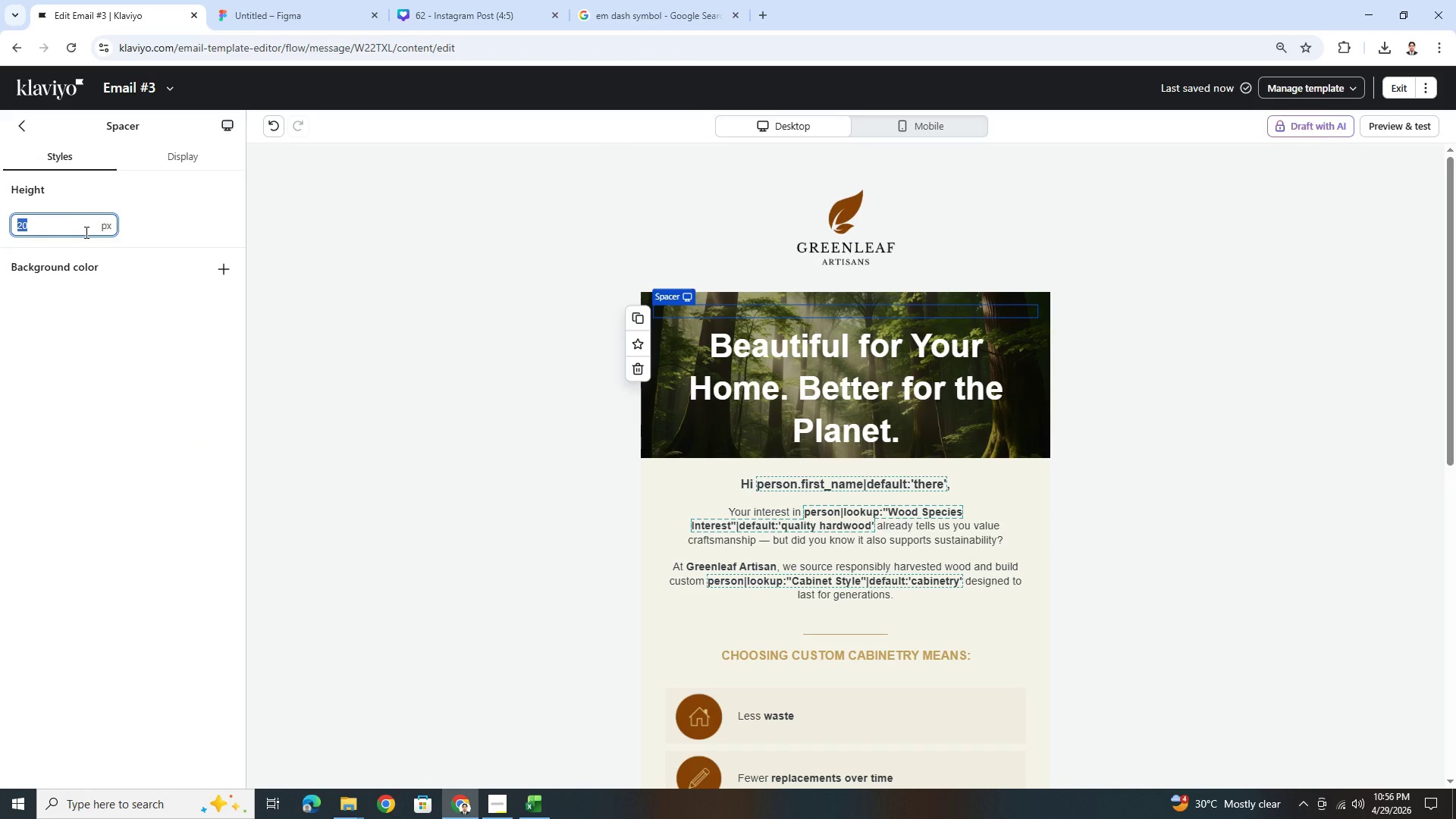 
key(Numpad5)
 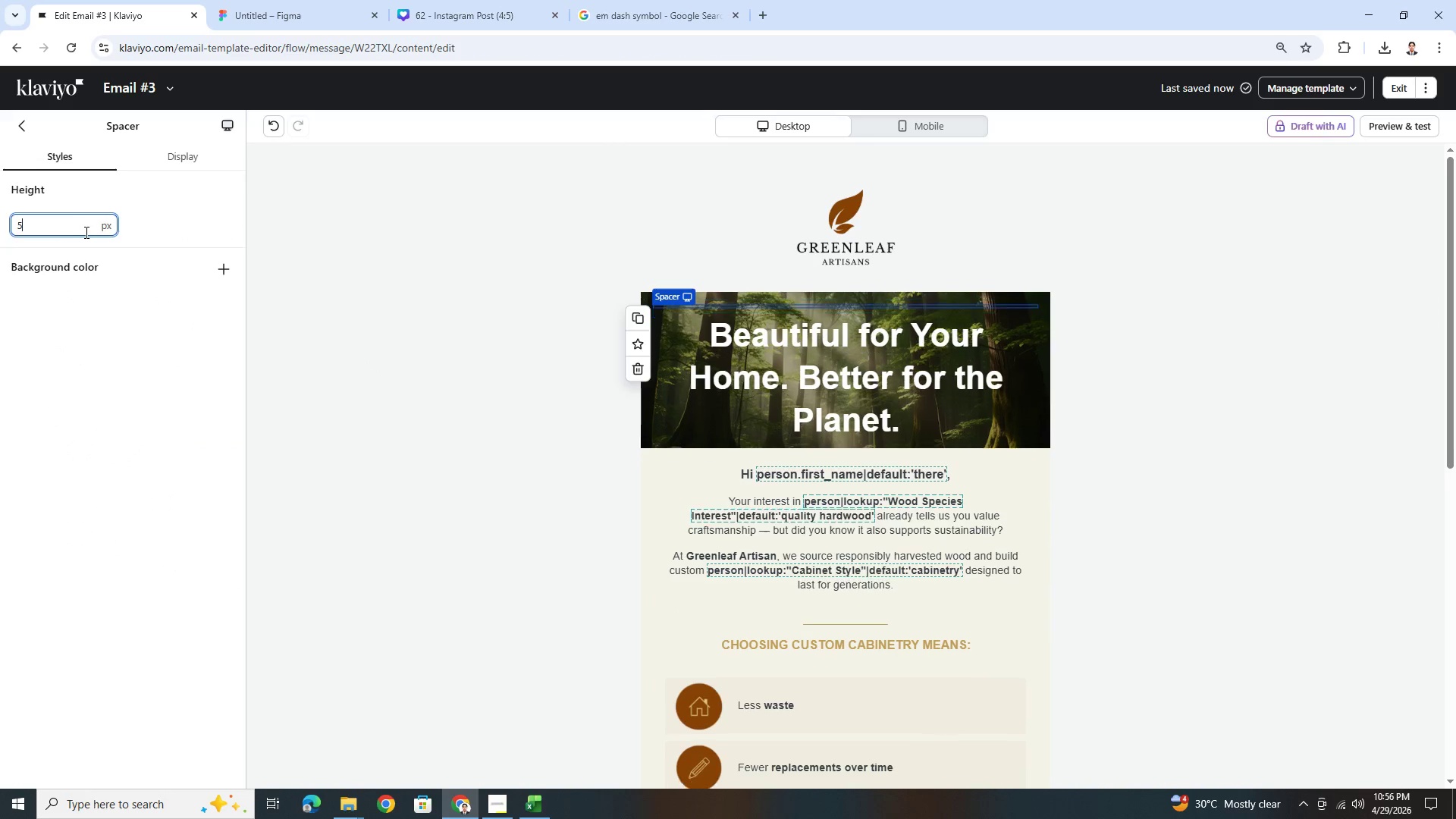 
key(Numpad0)
 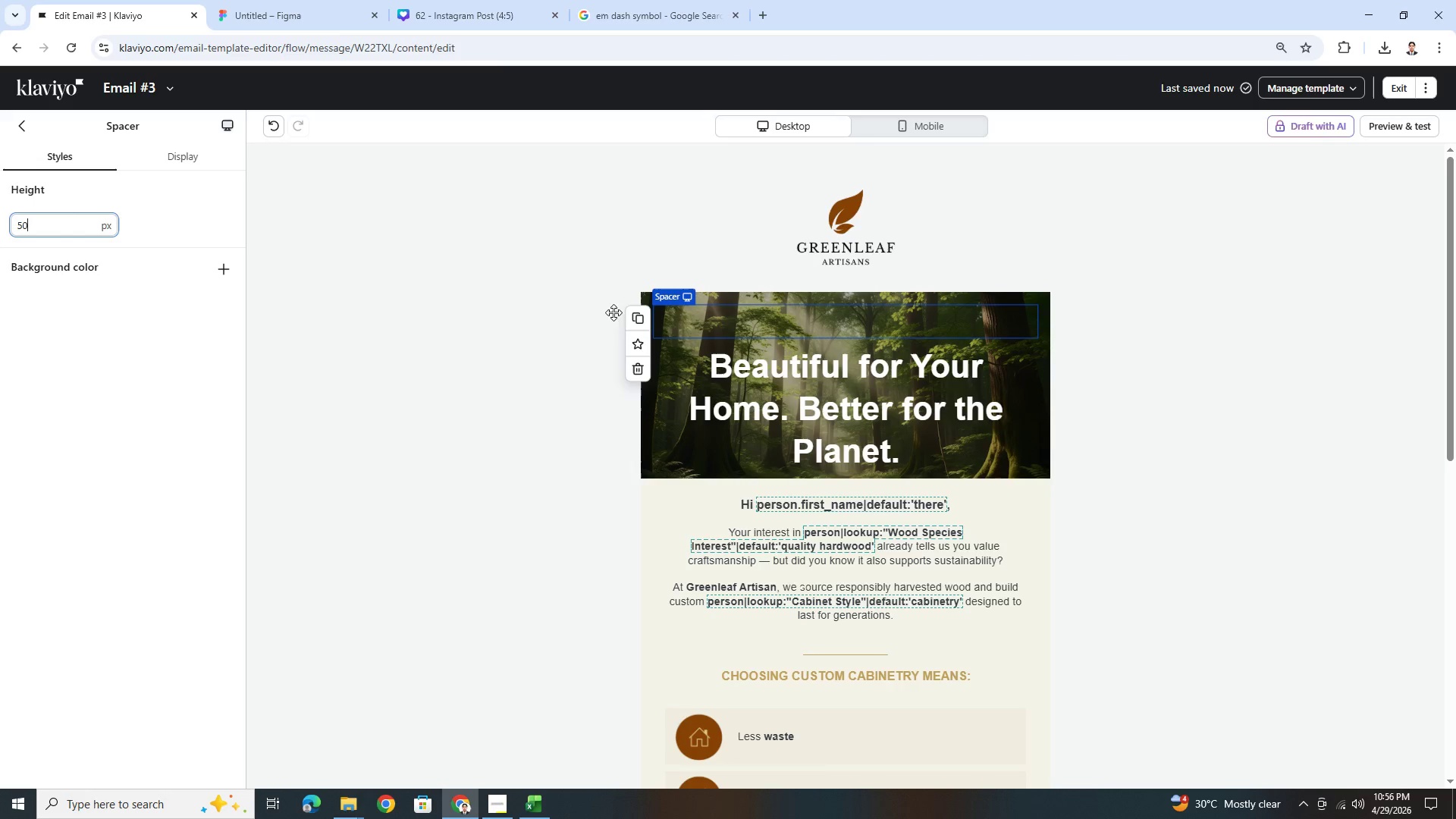 
left_click([630, 317])
 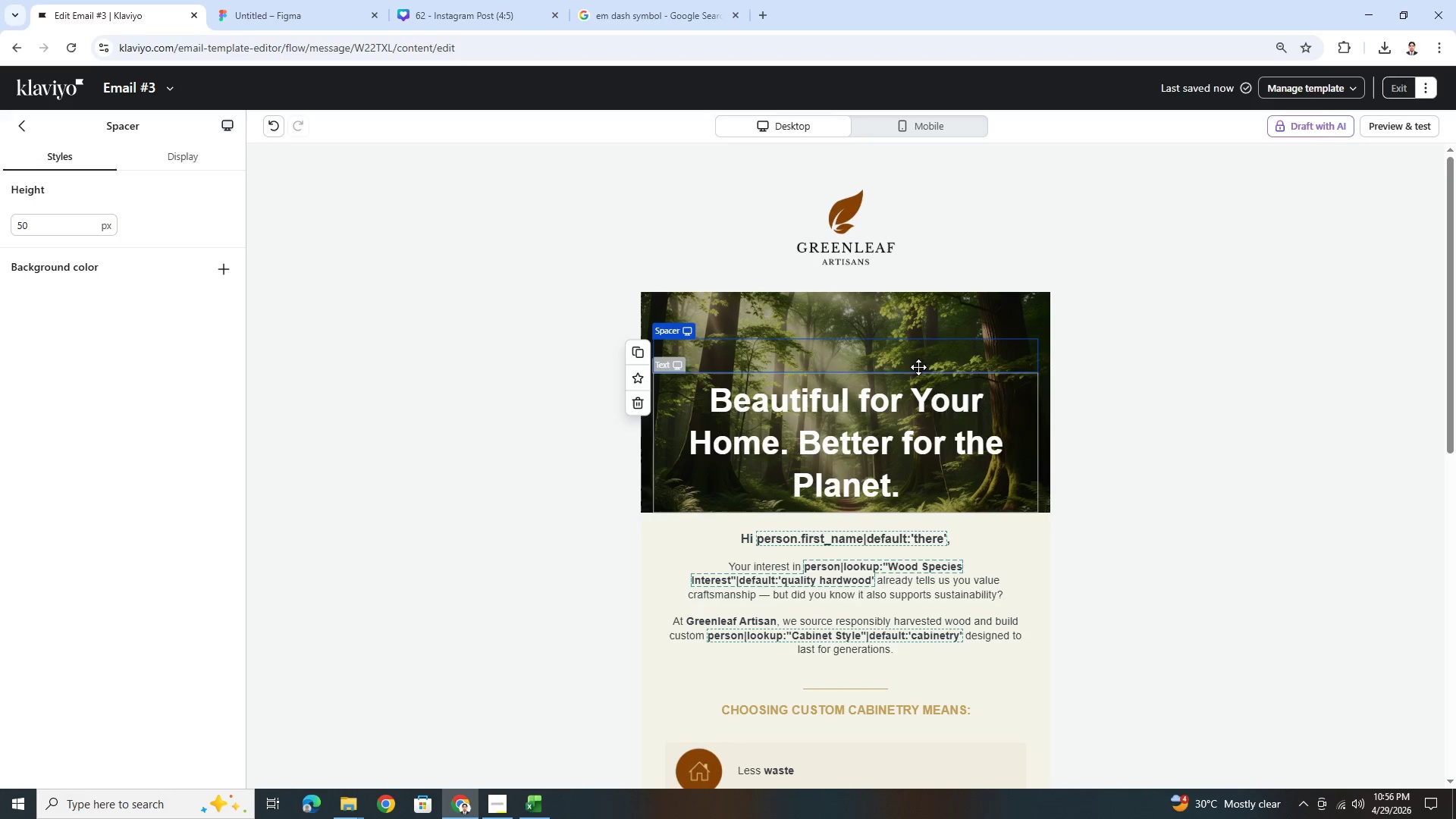 
left_click_drag(start_coordinate=[911, 357], to_coordinate=[918, 514])
 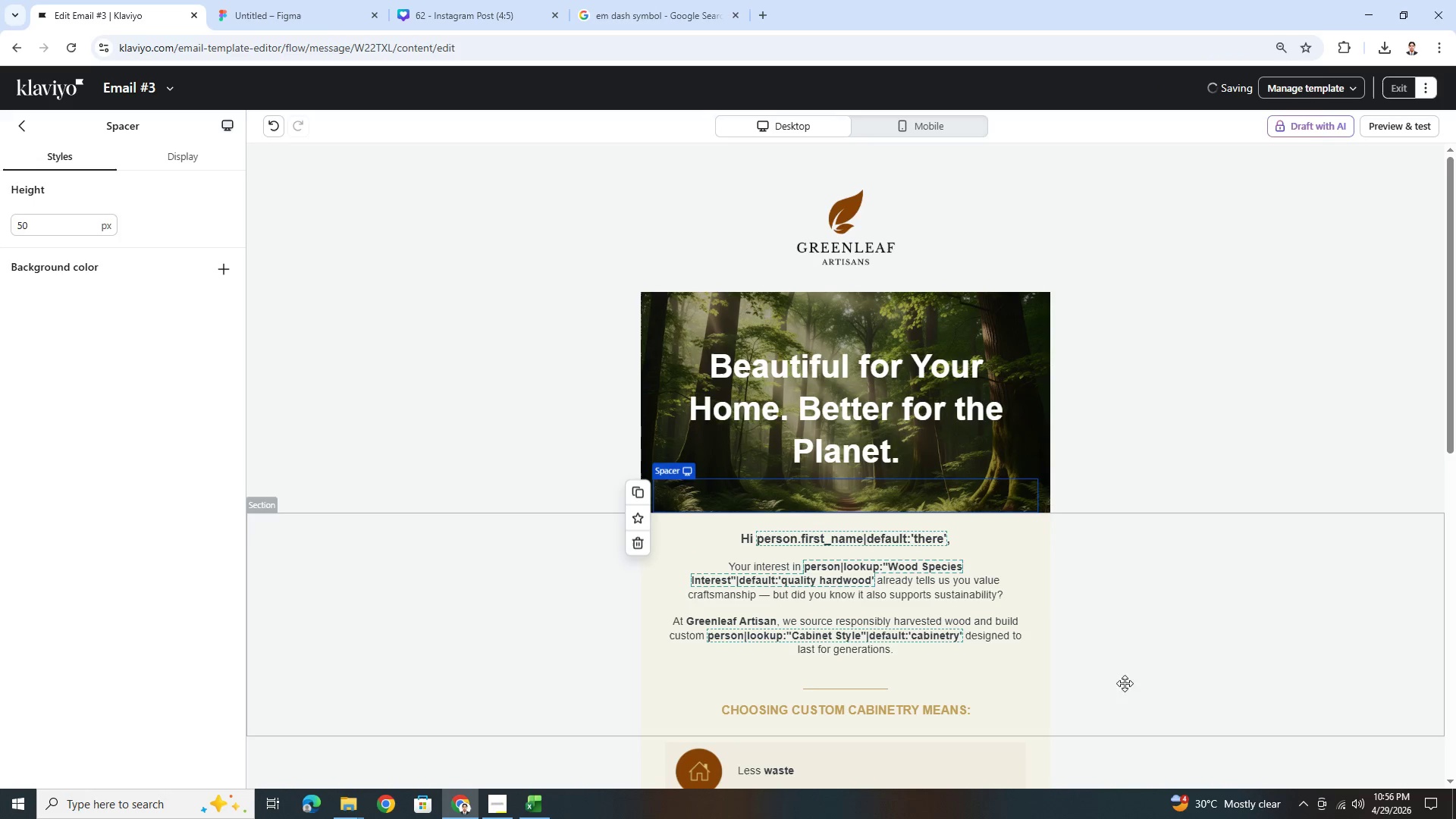 
left_click([1132, 695])
 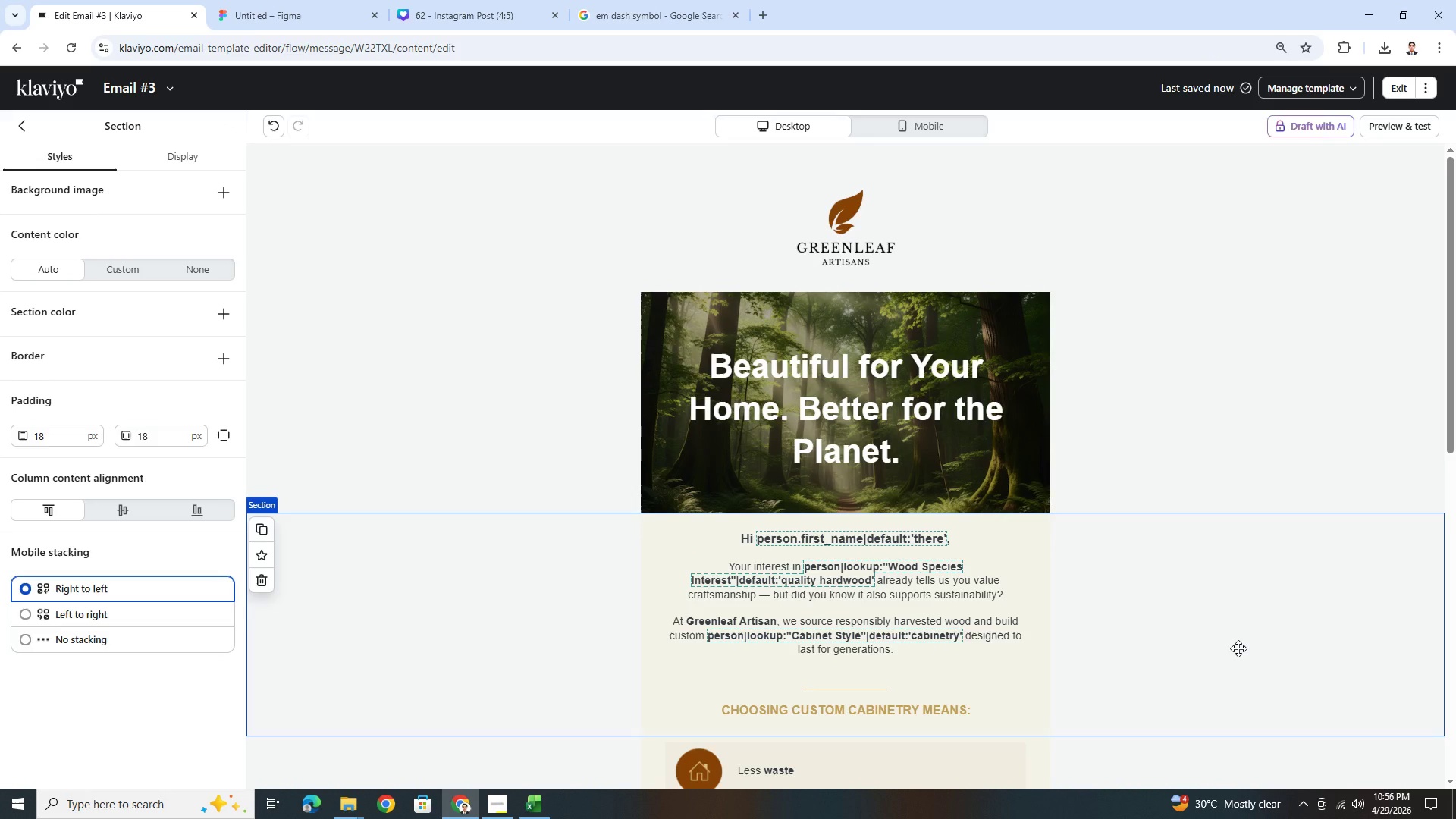 
scroll: coordinate [1230, 616], scroll_direction: down, amount: 1.0
 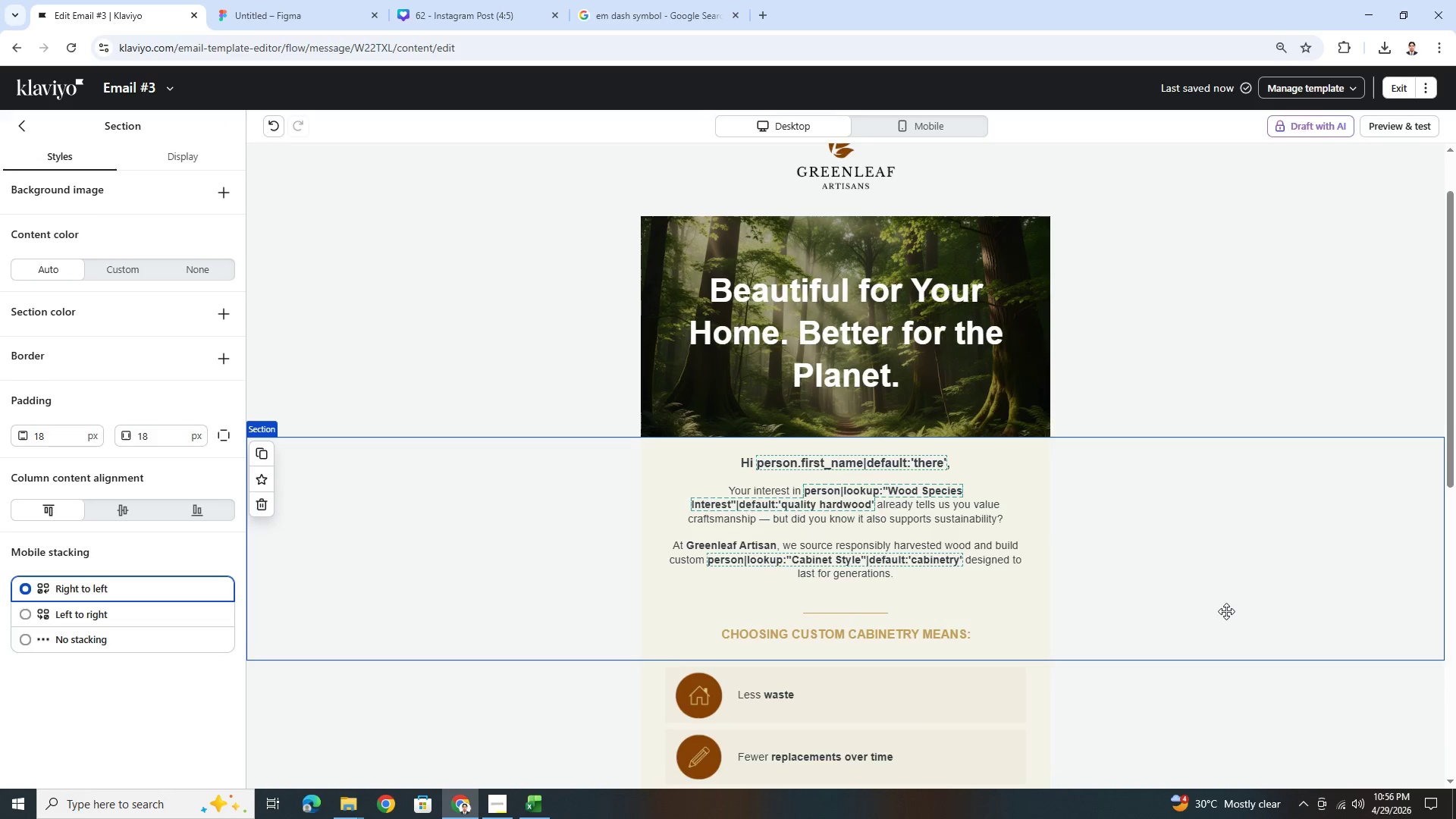 
scroll: coordinate [1226, 611], scroll_direction: up, amount: 2.0
 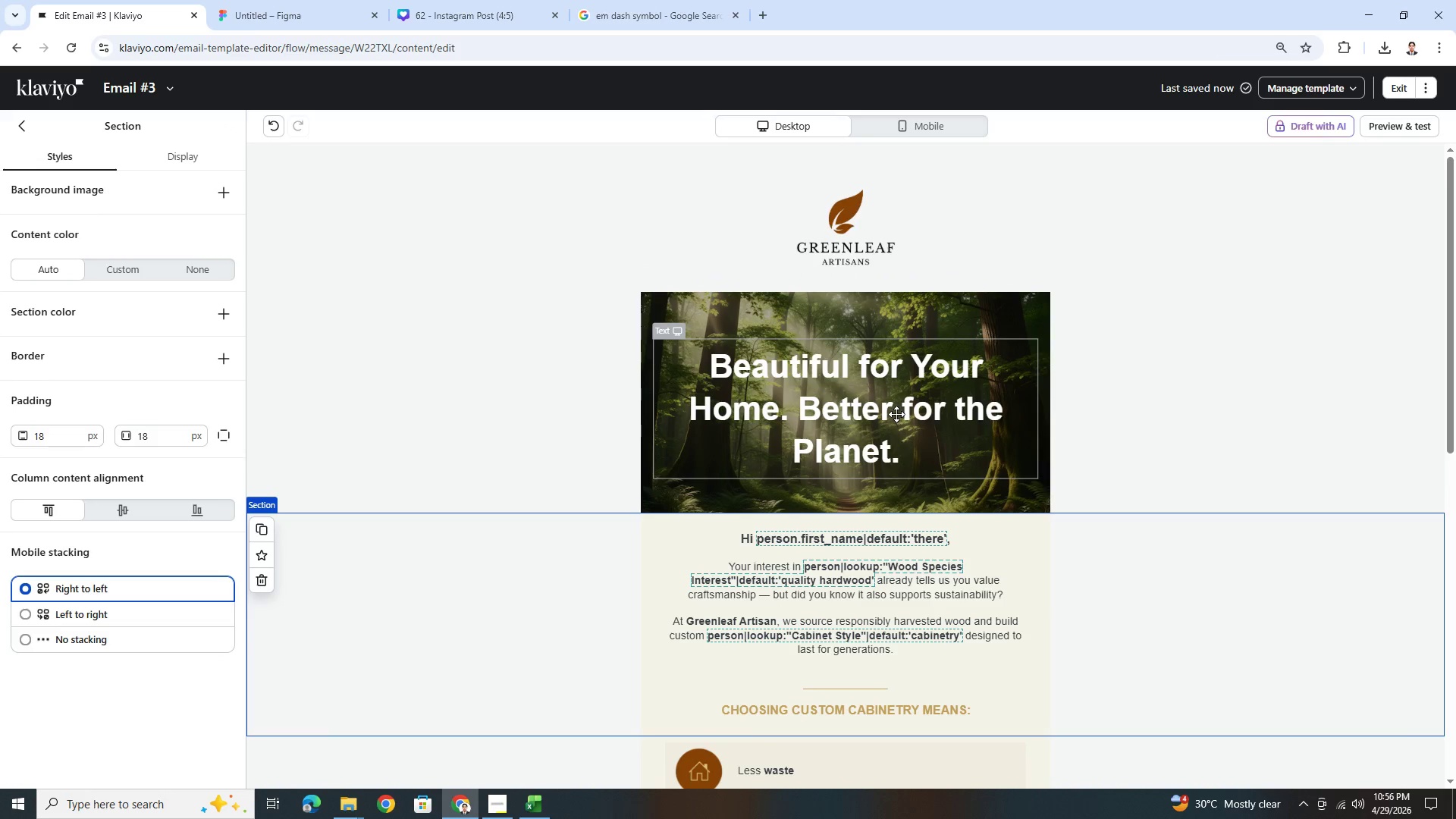 
double_click([896, 414])
 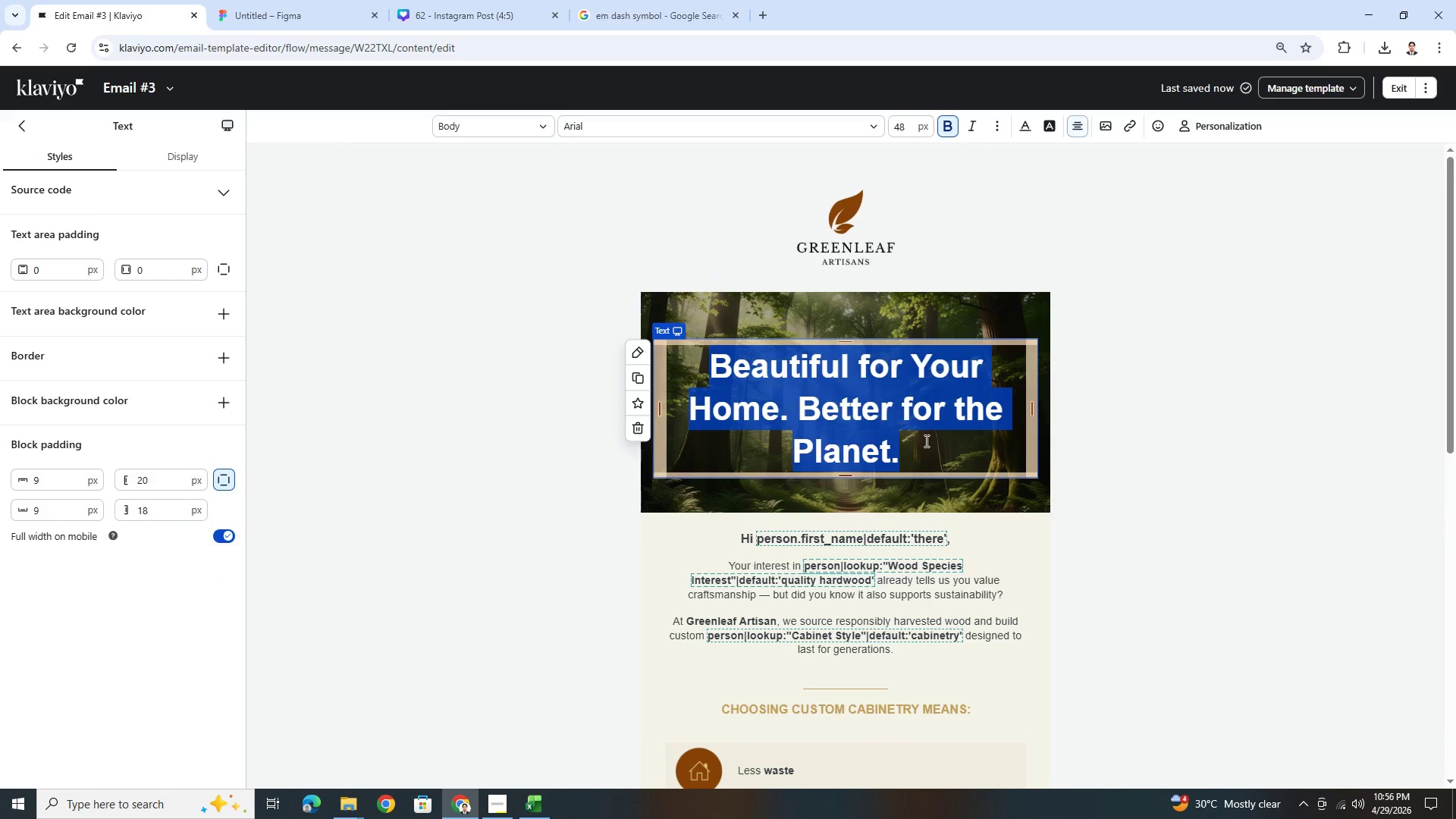 
scroll: coordinate [1042, 502], scroll_direction: down, amount: 7.0
 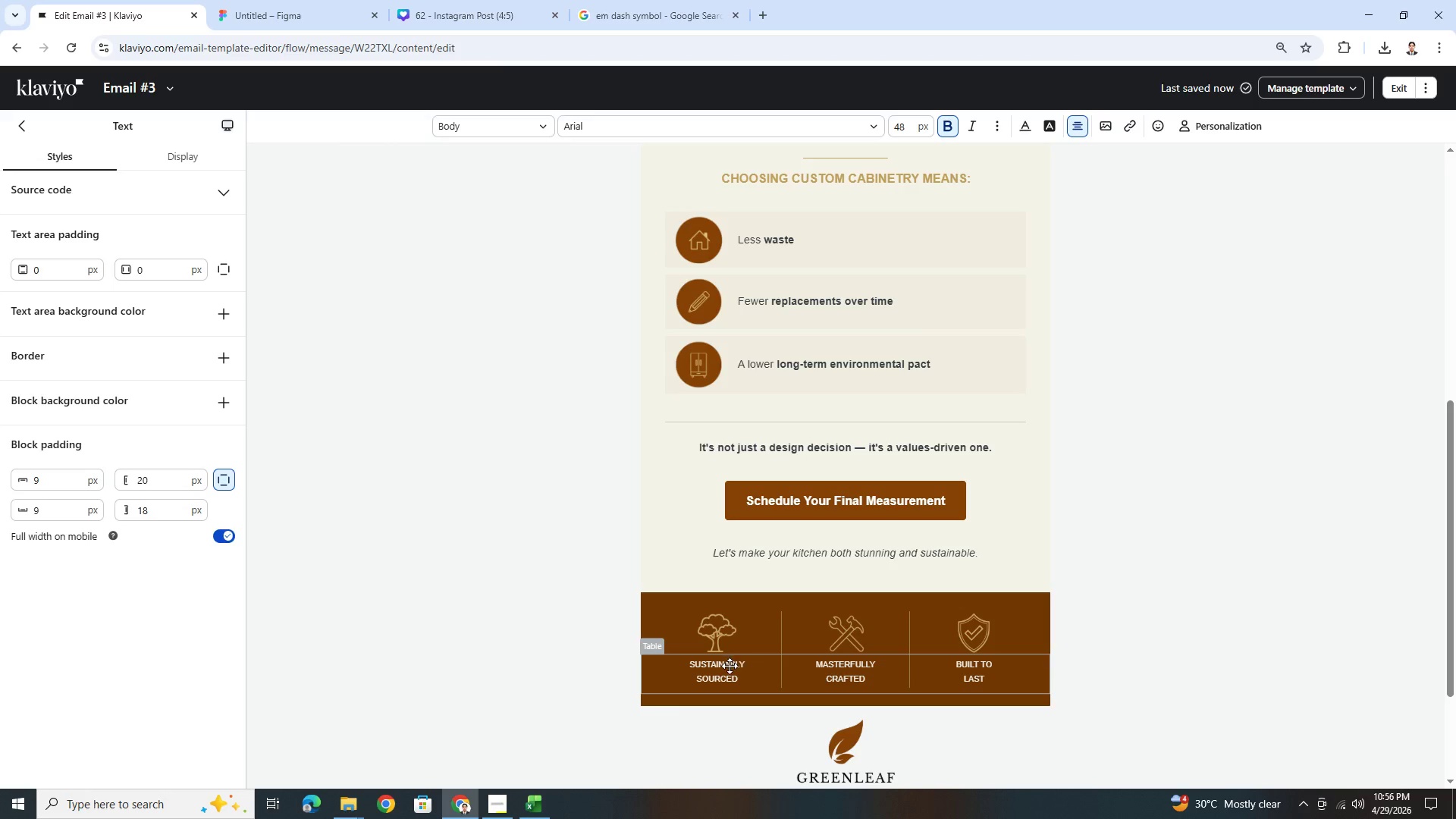 
double_click([730, 666])
 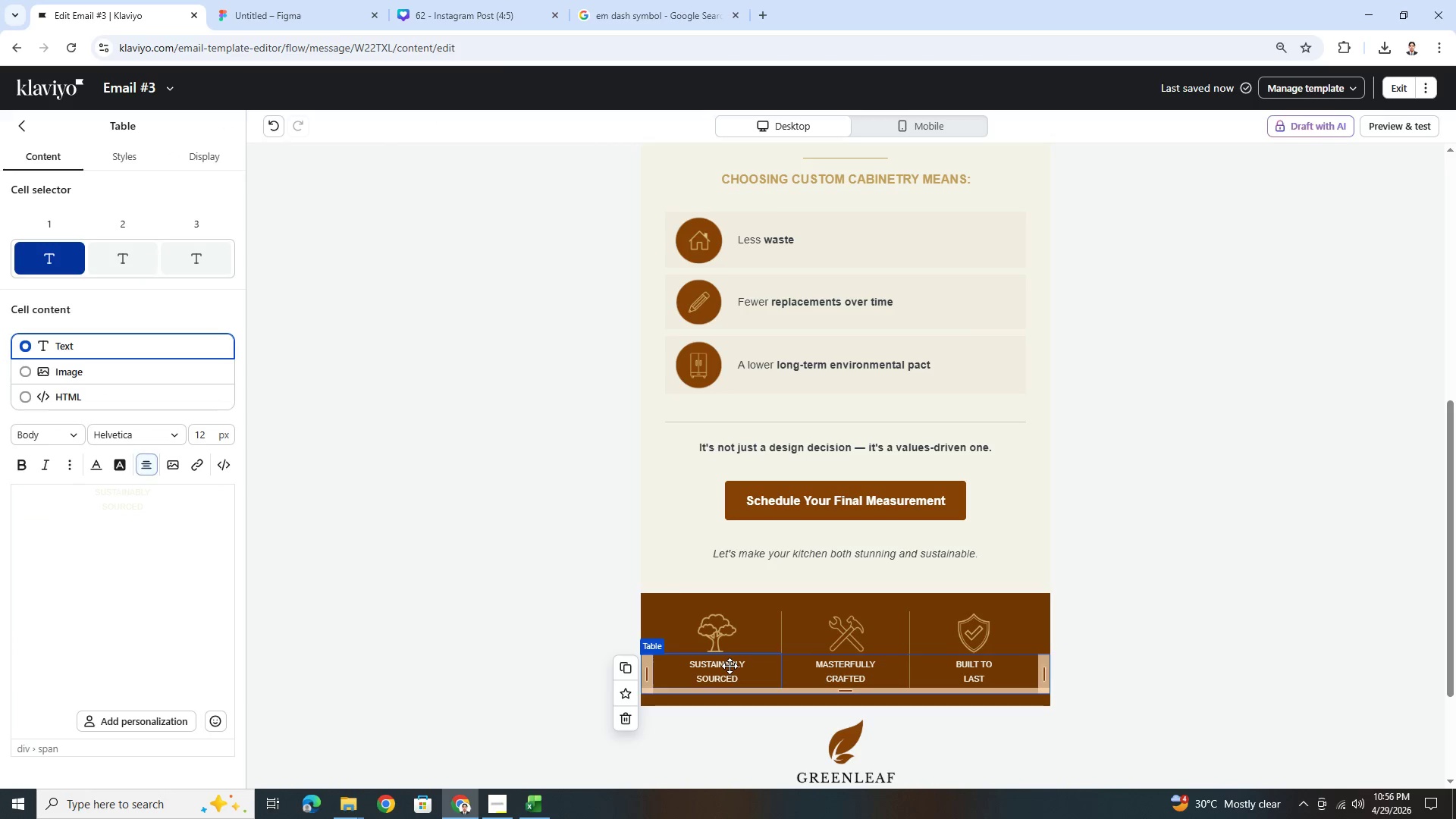 
double_click([730, 666])
 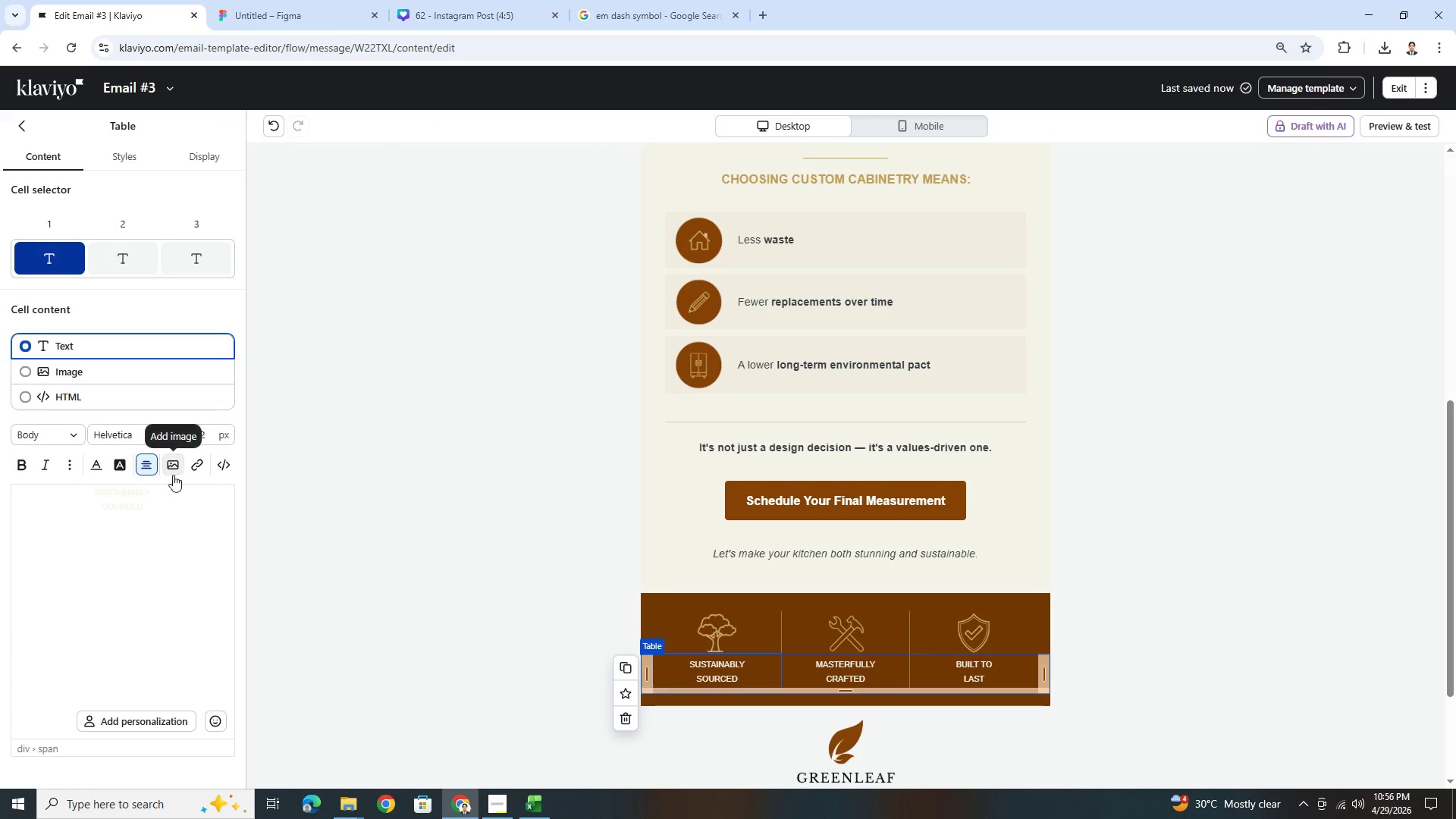 
double_click([173, 500])
 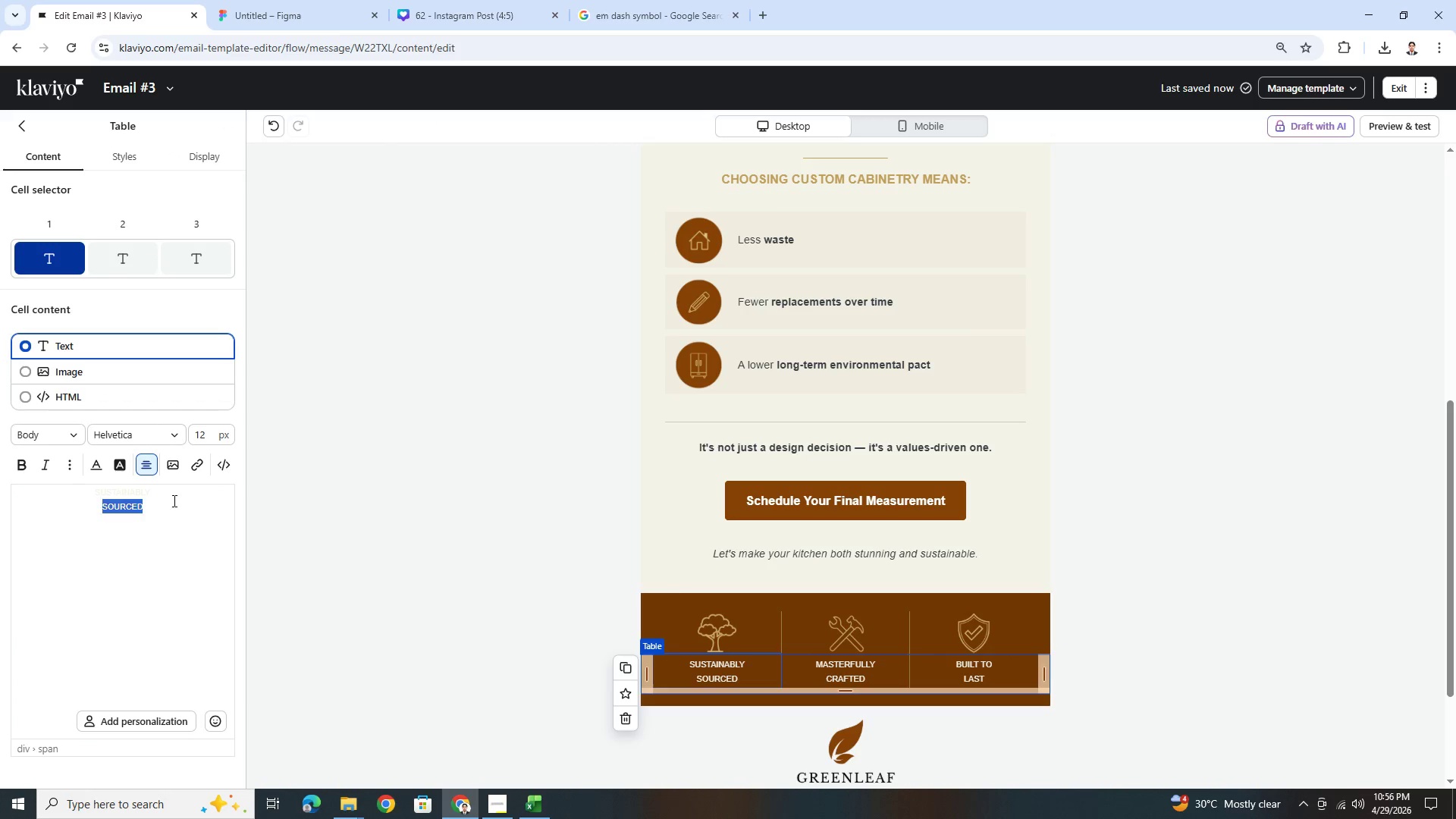 
triple_click([173, 500])
 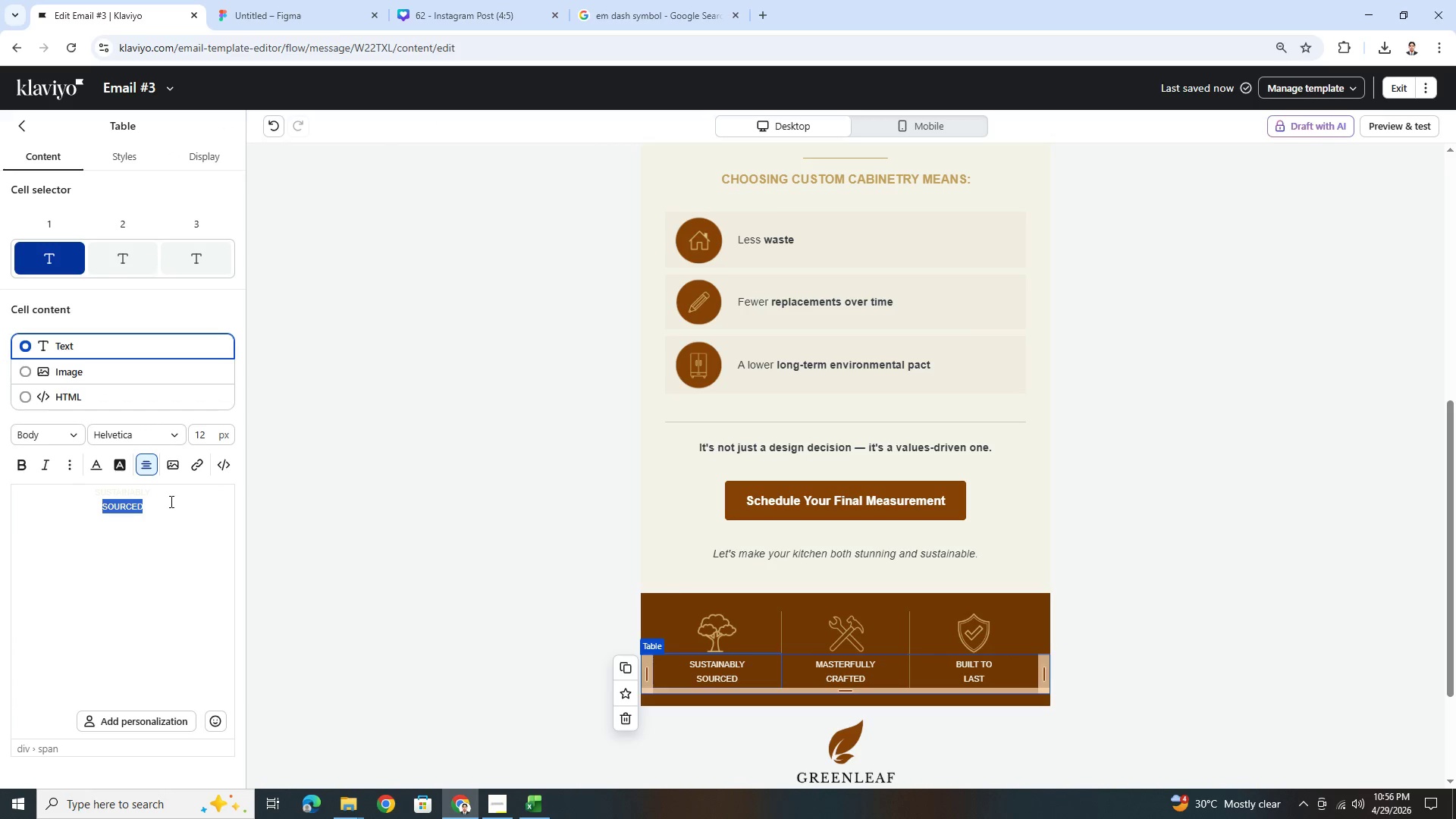 
key(Control+A)
 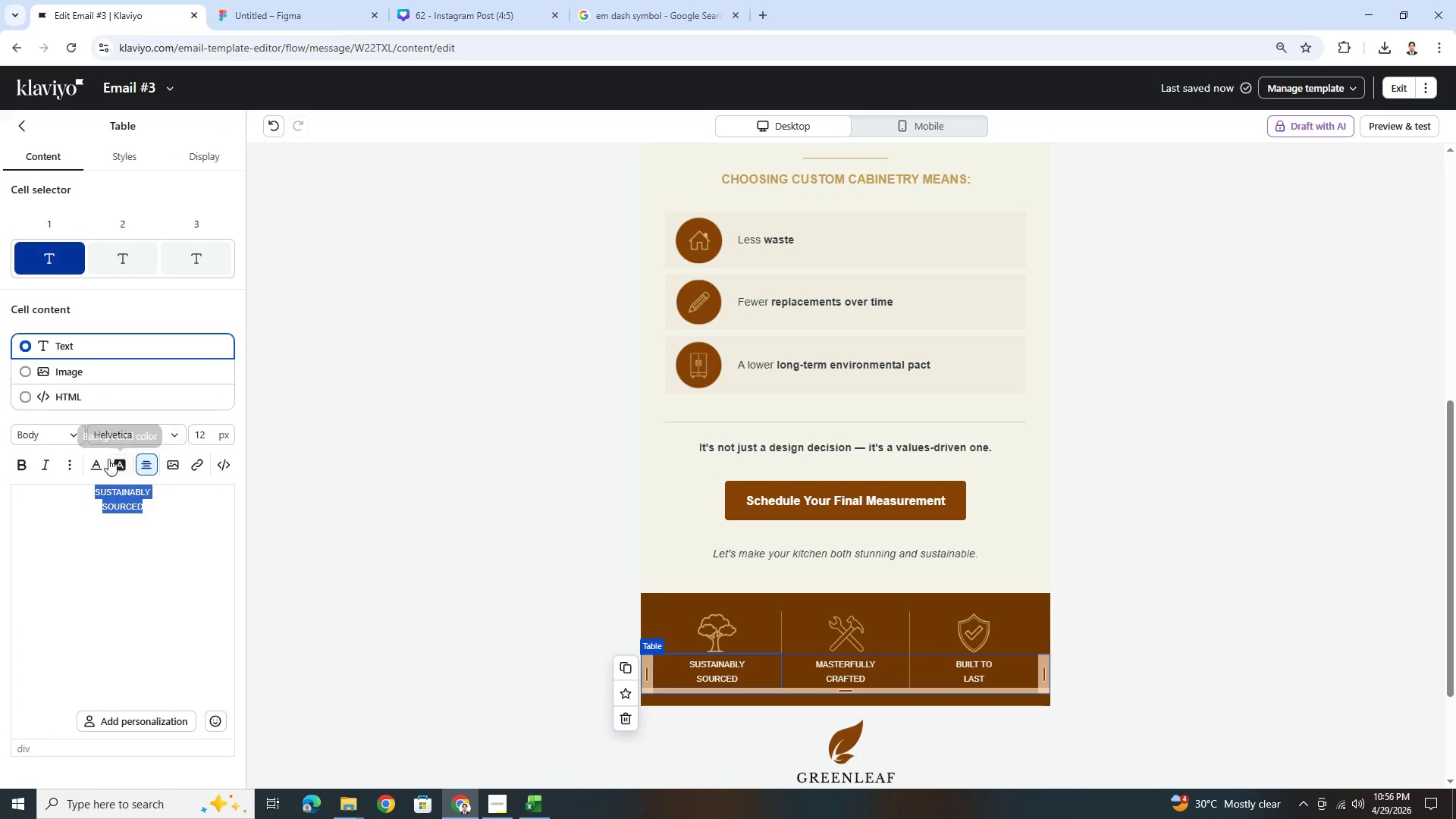 
left_click([94, 461])
 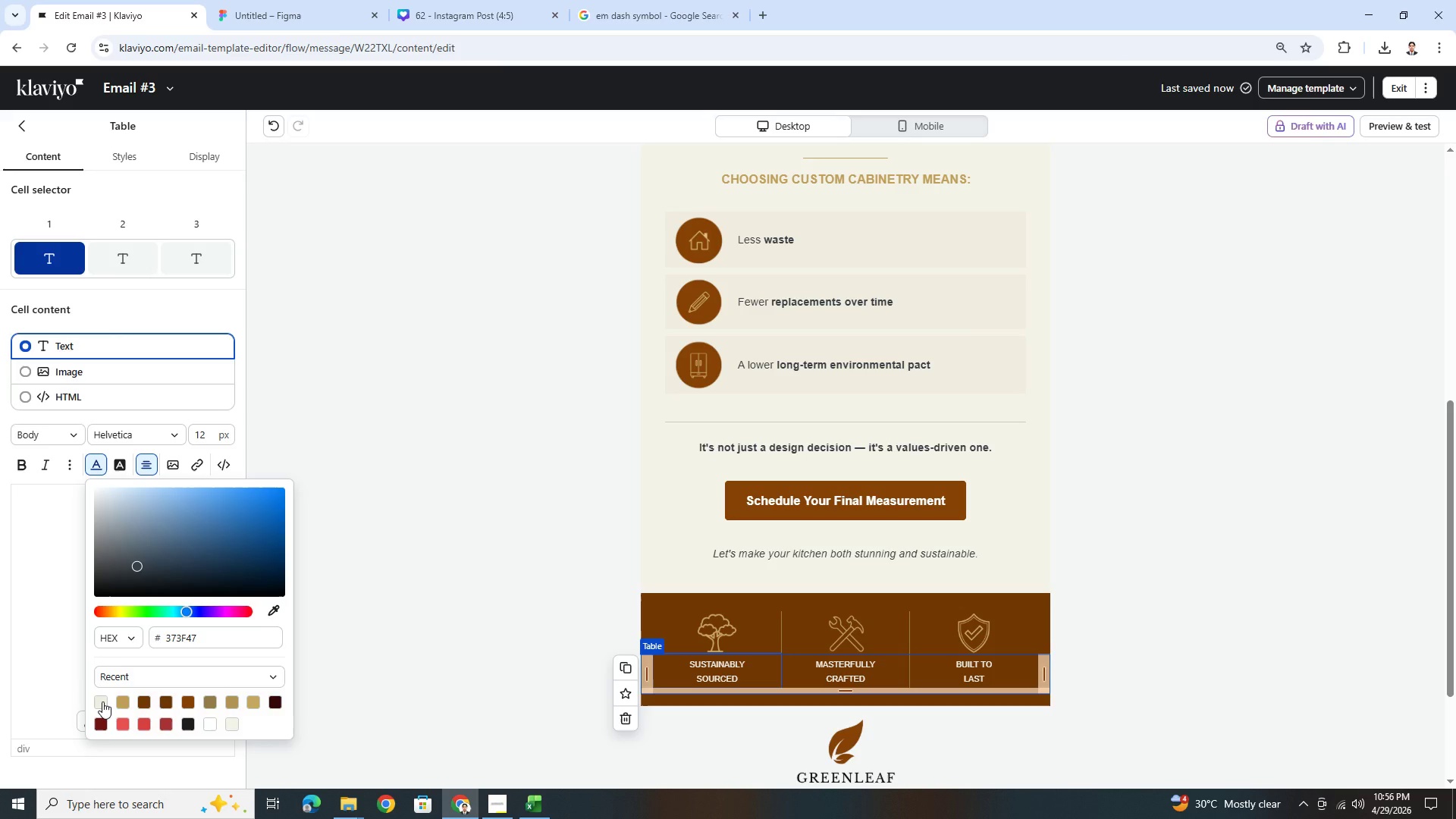 
wait(6.58)
 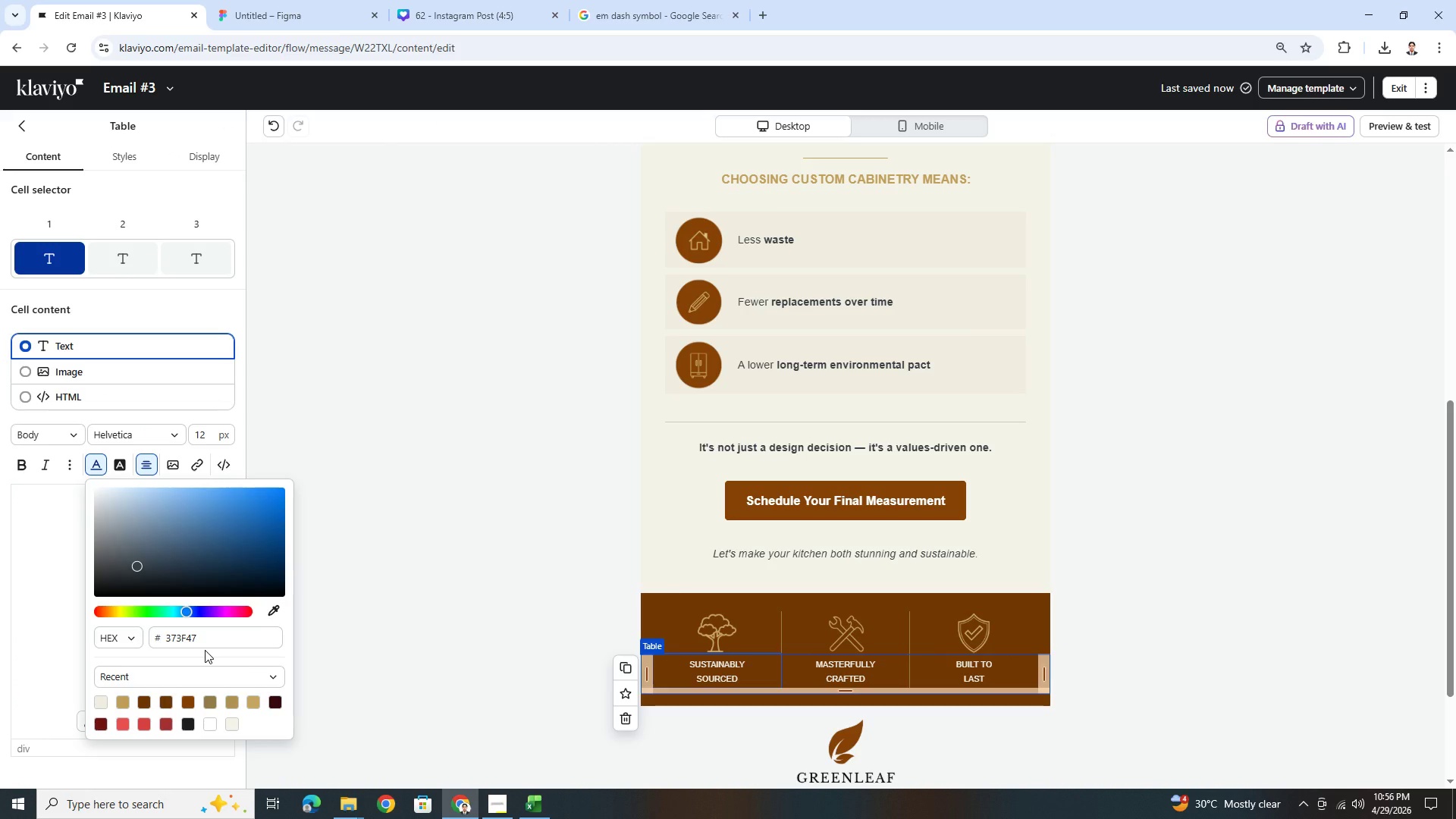 
left_click([1185, 598])
 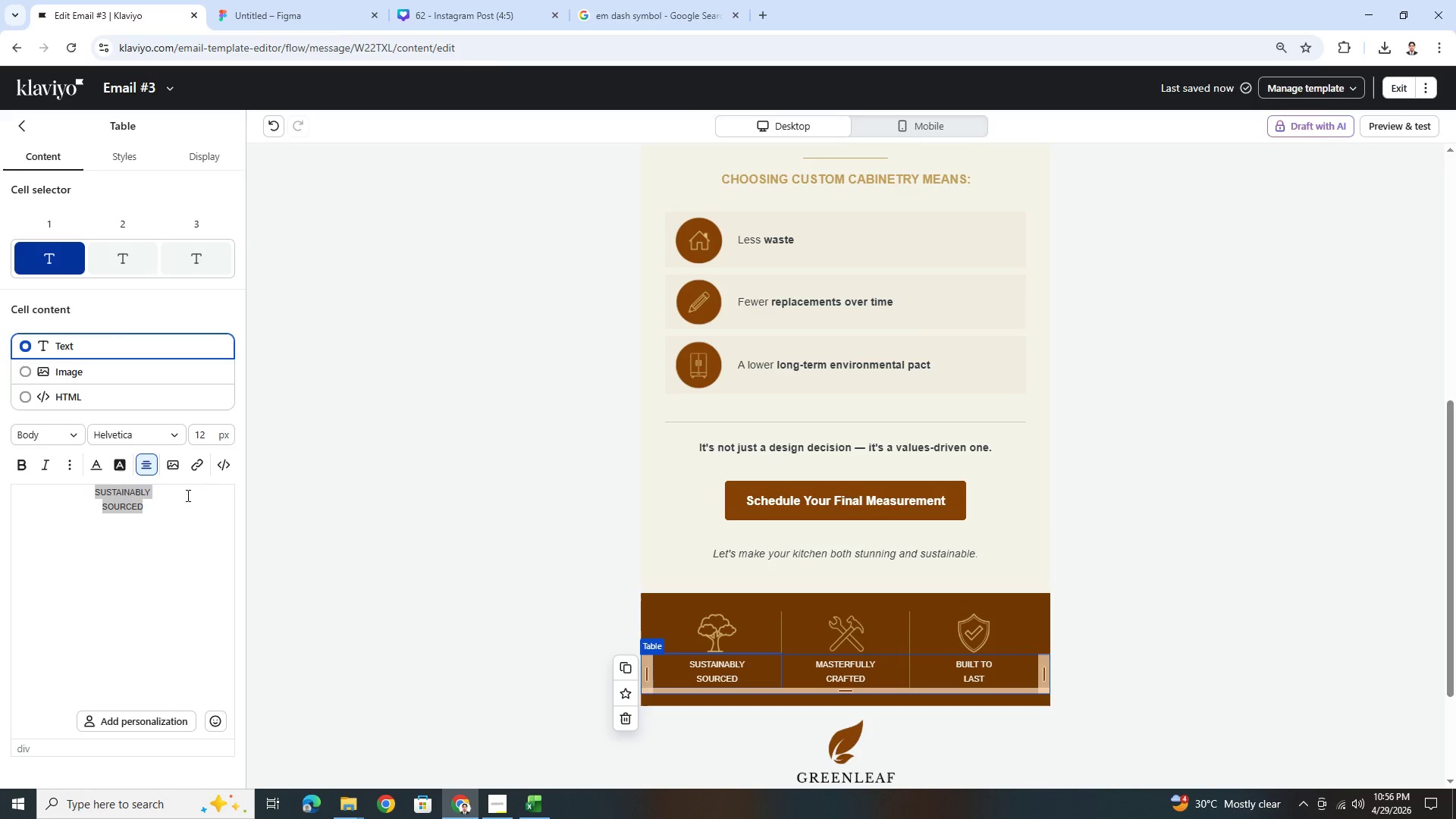 
left_click([130, 499])
 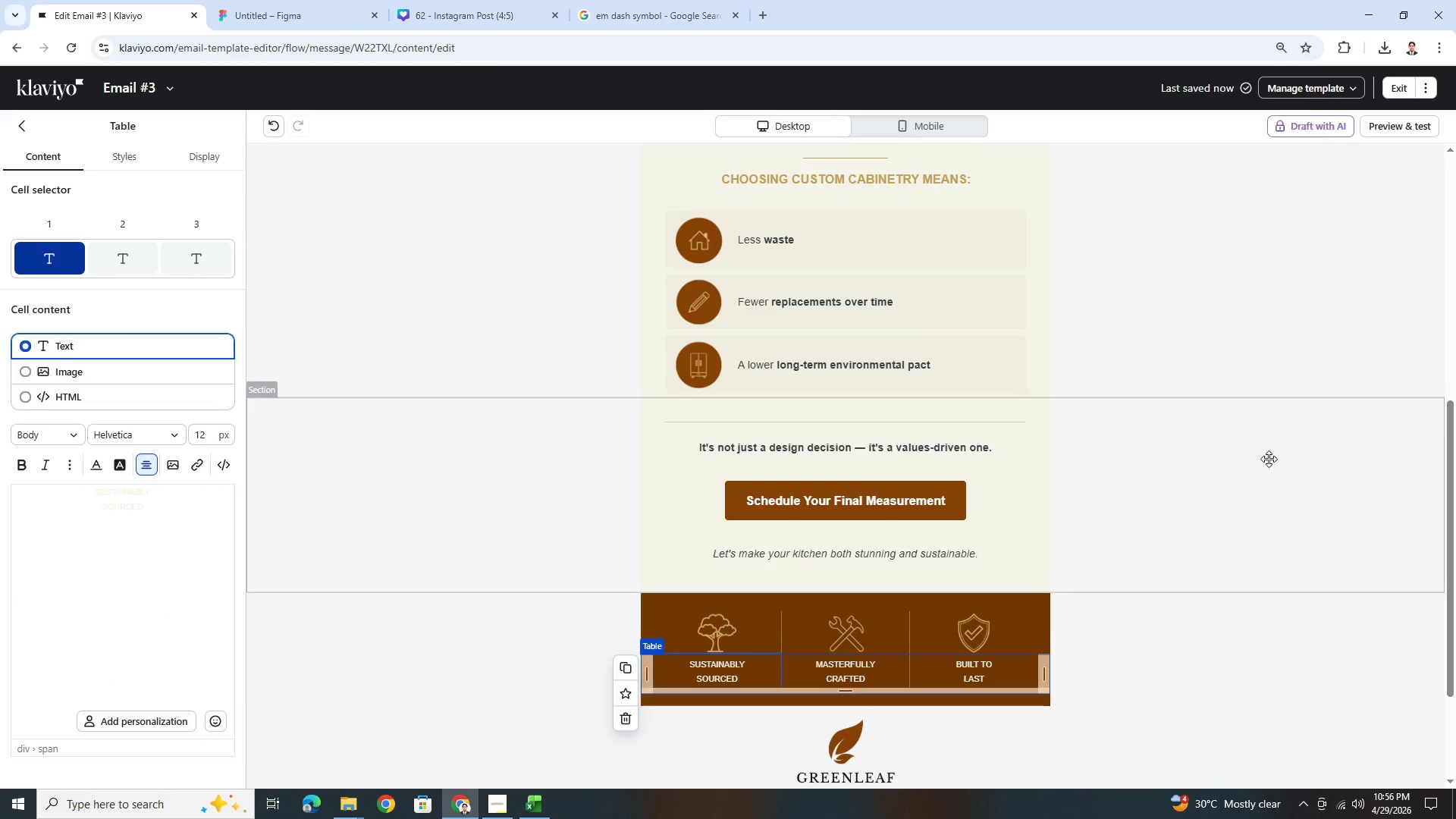 
left_click([1272, 457])
 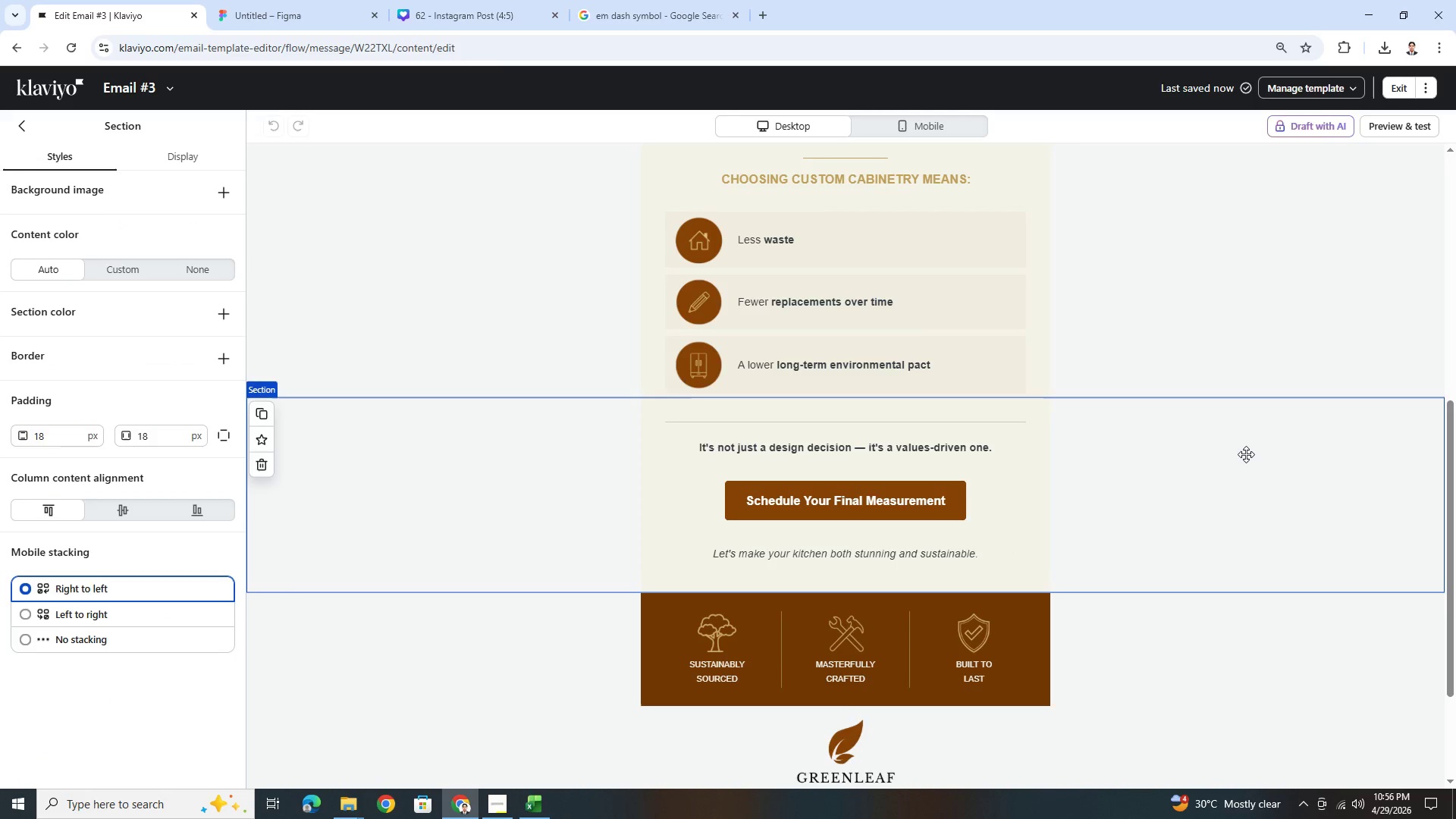 
scroll: coordinate [1217, 458], scroll_direction: up, amount: 7.0
 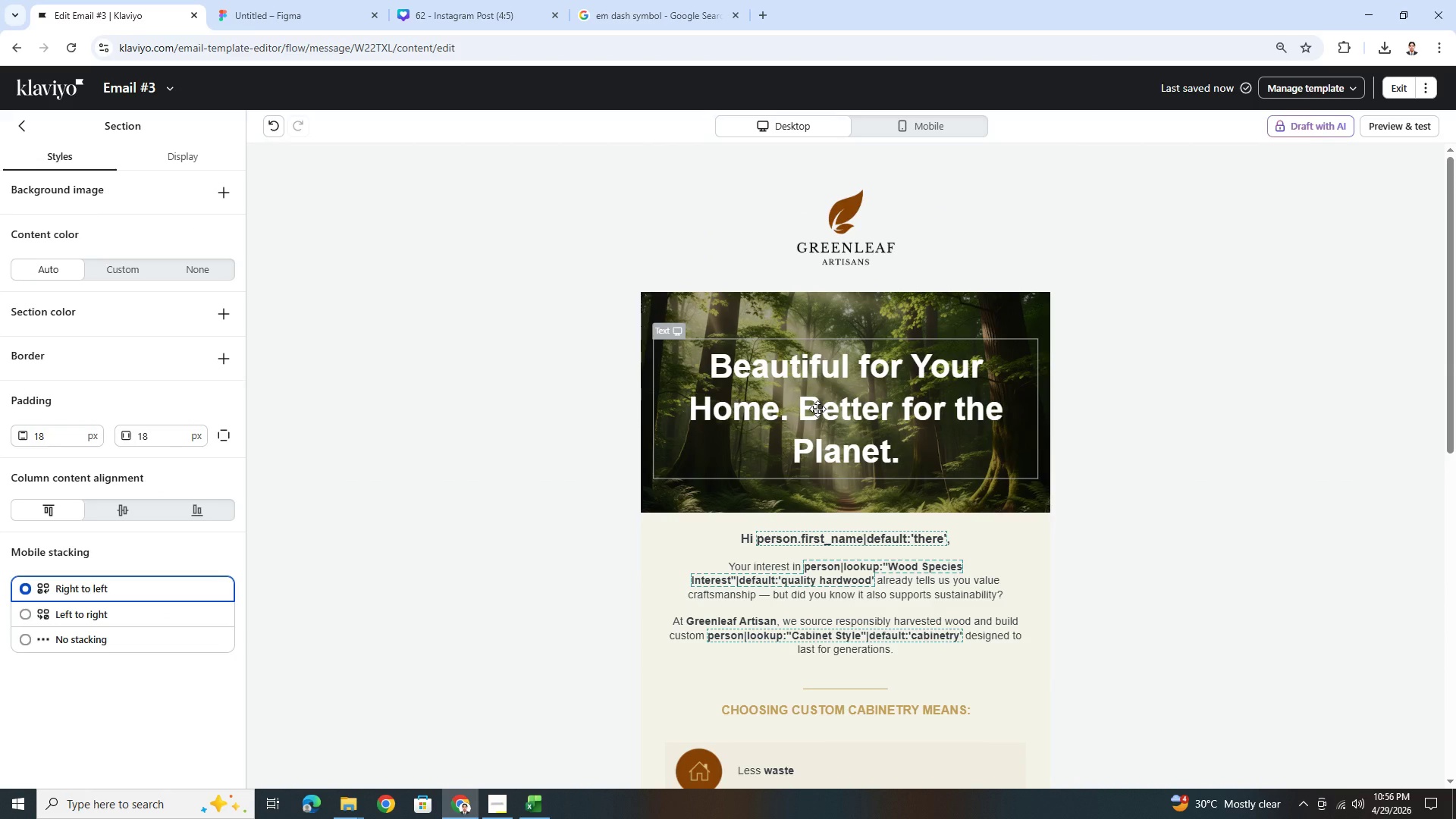 
double_click([817, 409])
 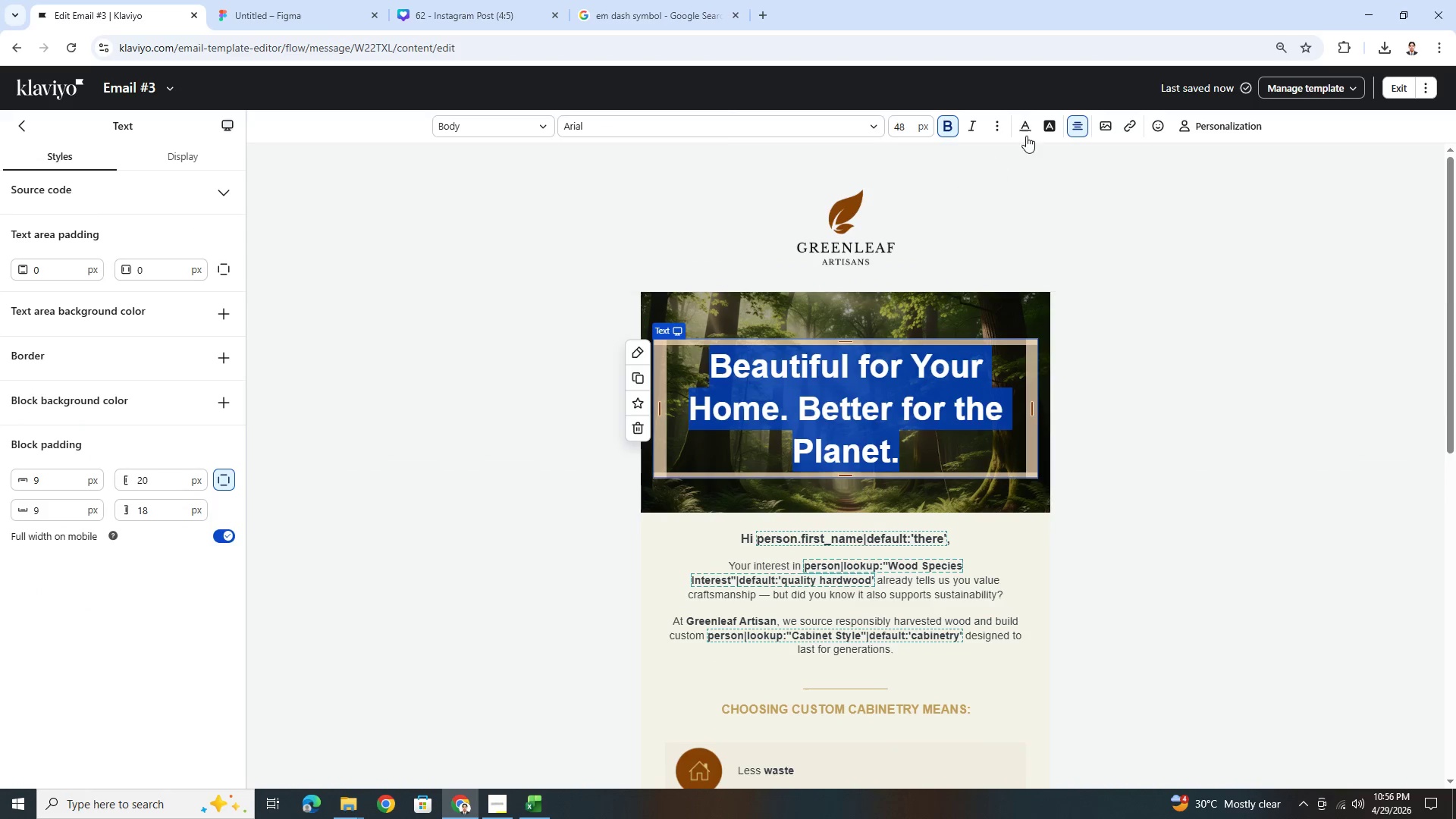 
left_click([1029, 133])
 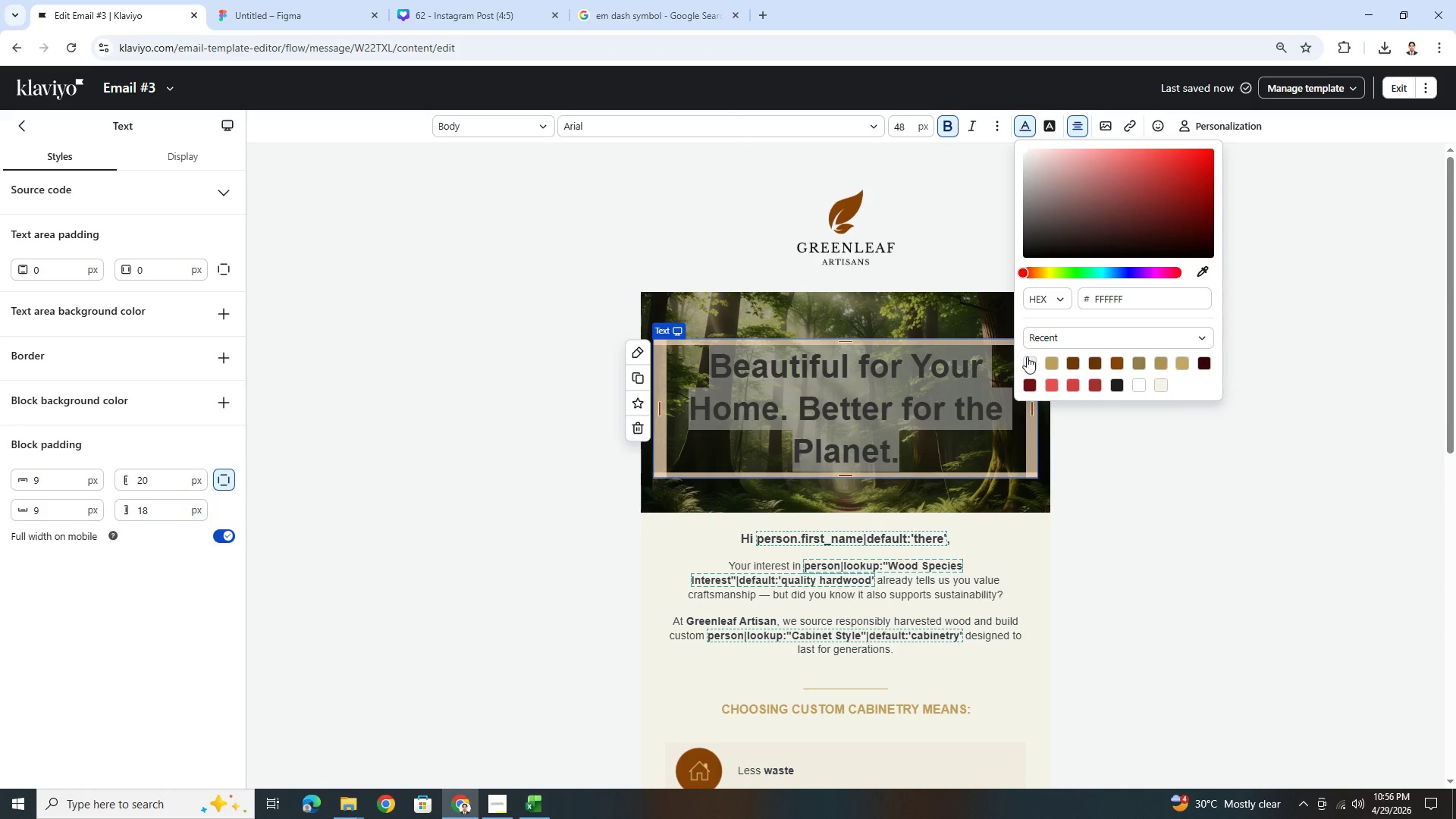 
left_click([1028, 362])
 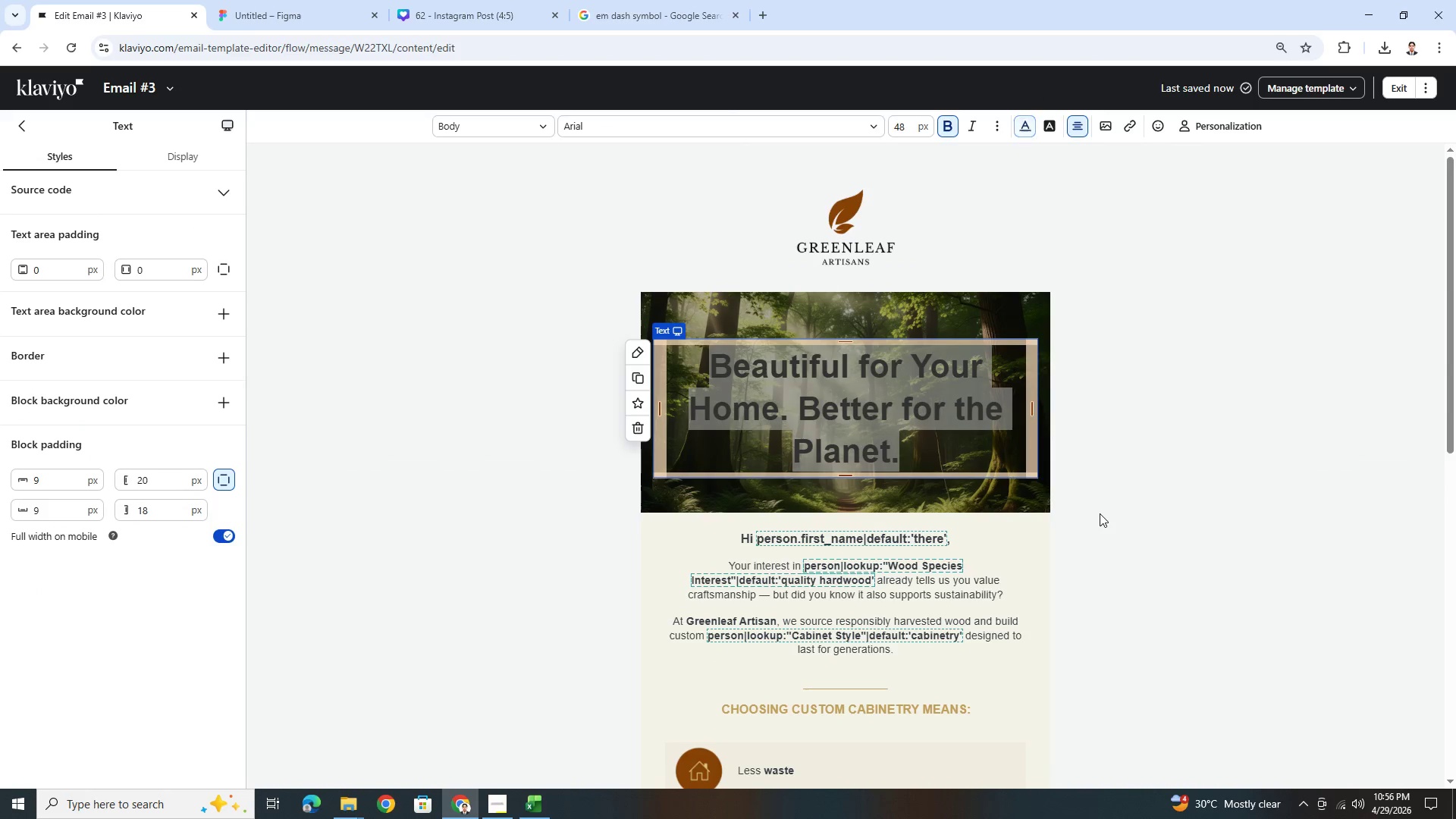 
double_click([1100, 513])
 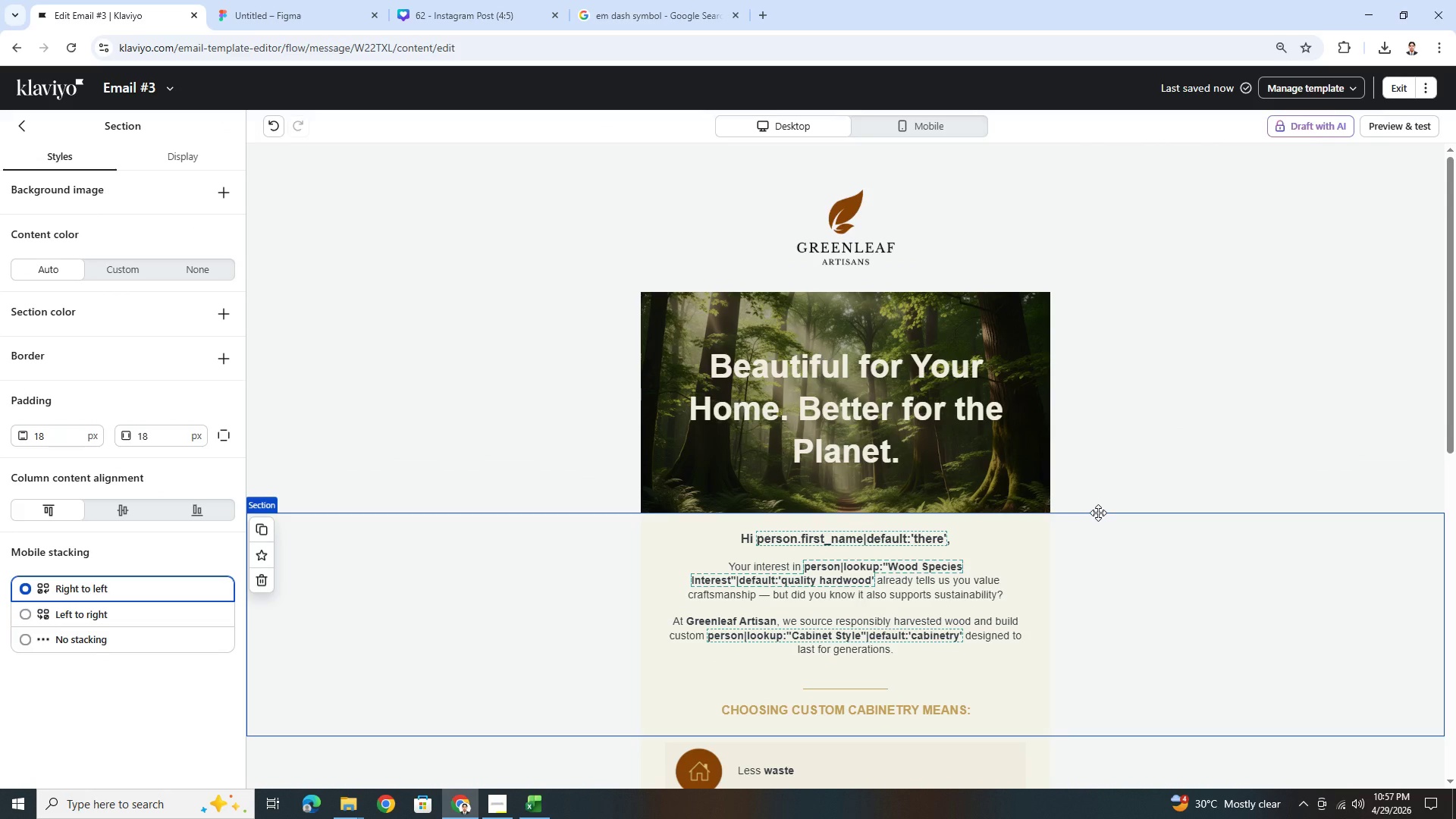 
hold_key(key=ControlLeft, duration=0.52)
scroll: coordinate [1037, 635], scroll_direction: down, amount: 5.0
 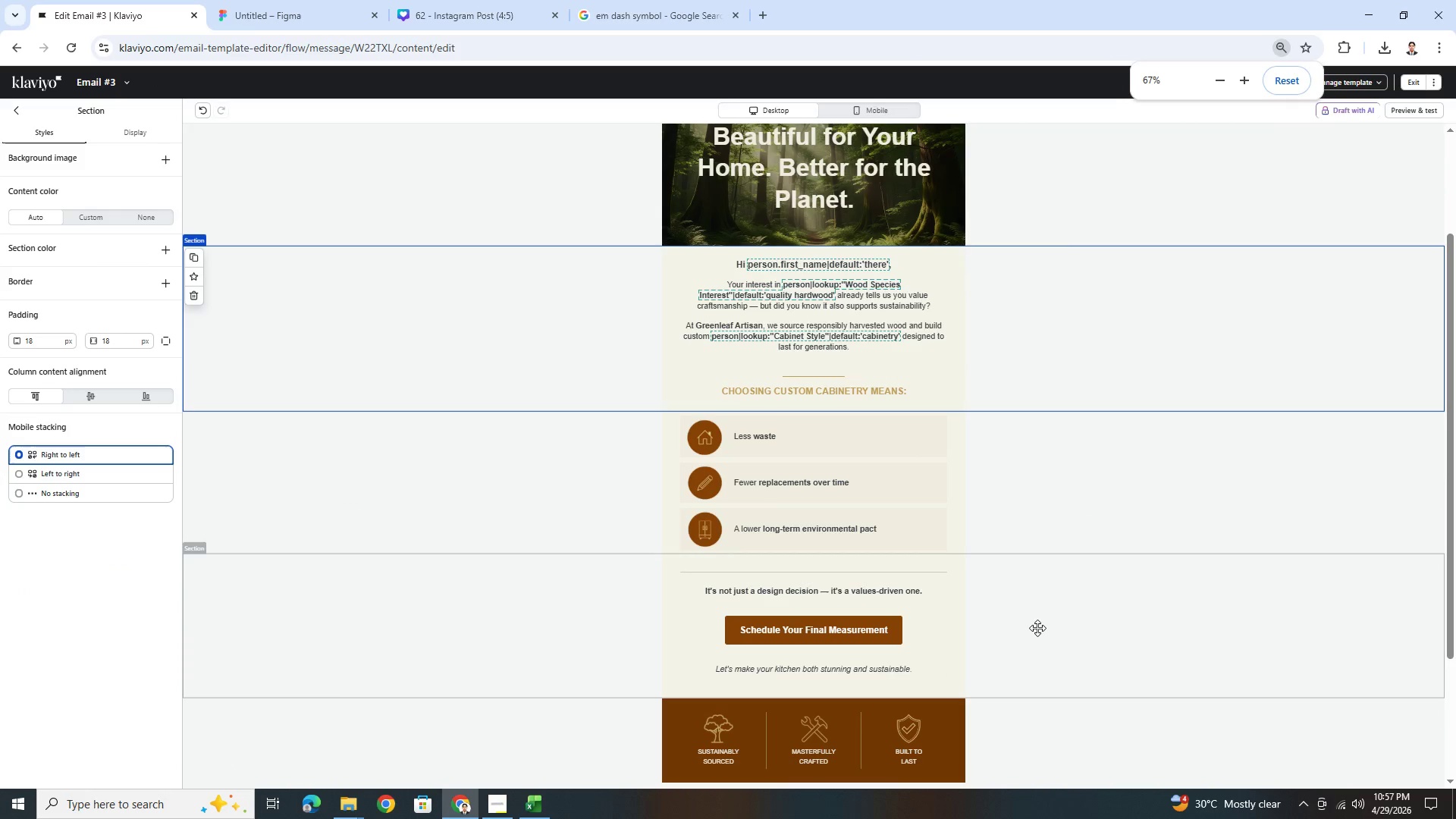 
hold_key(key=ControlLeft, duration=0.36)
 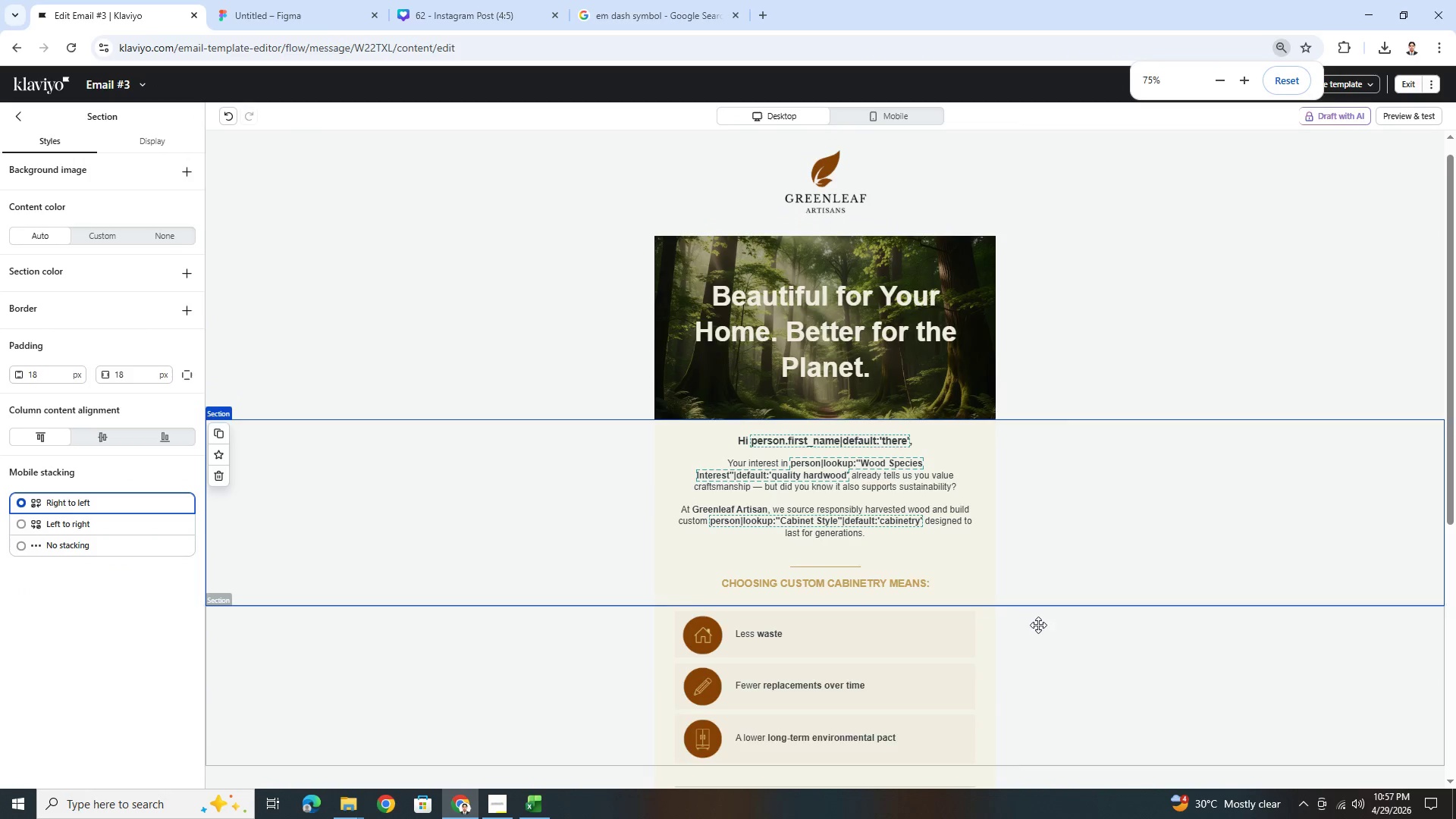 
hold_key(key=ControlLeft, duration=0.41)
 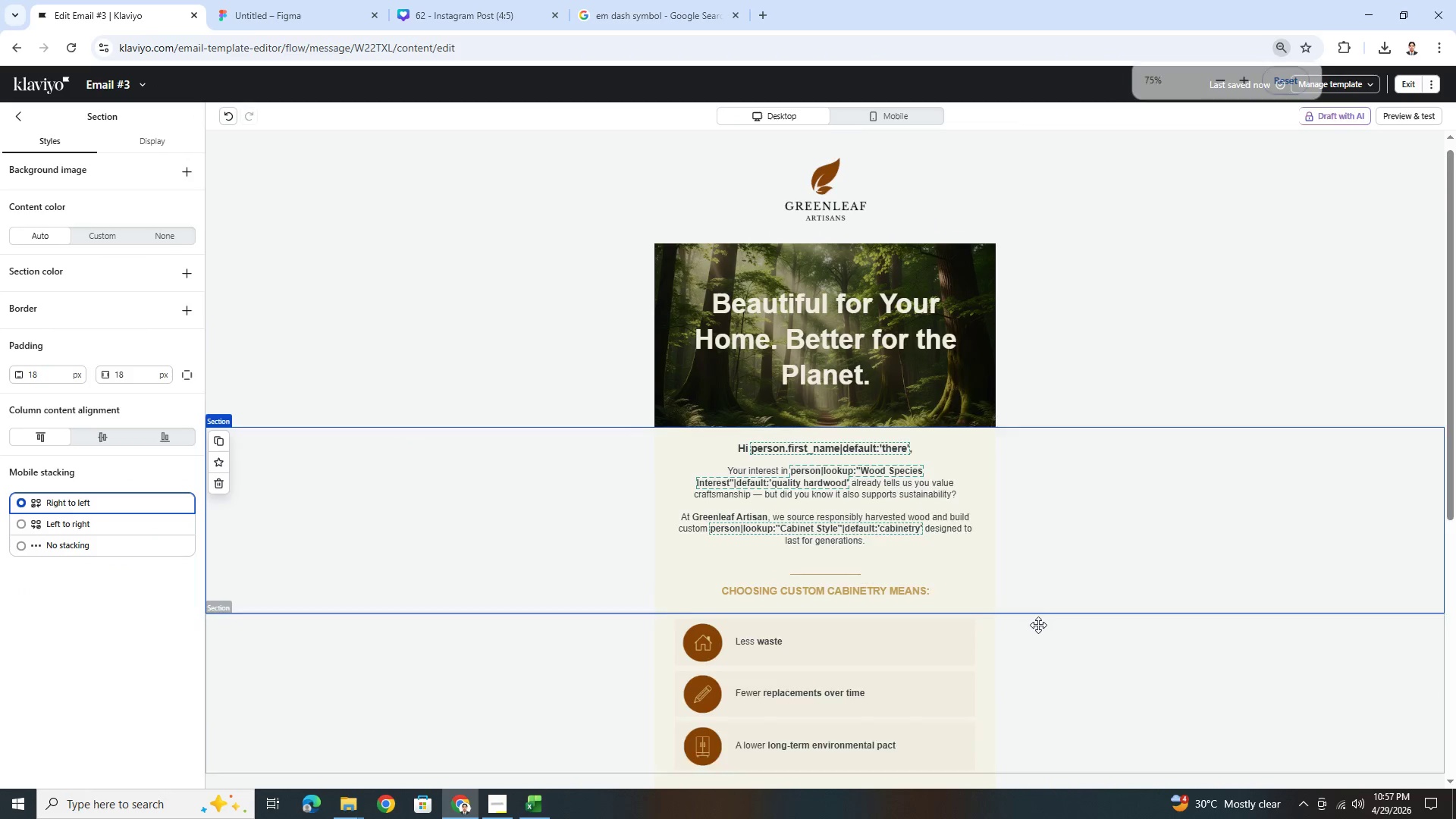 
scroll: coordinate [1038, 625], scroll_direction: up, amount: 4.0
 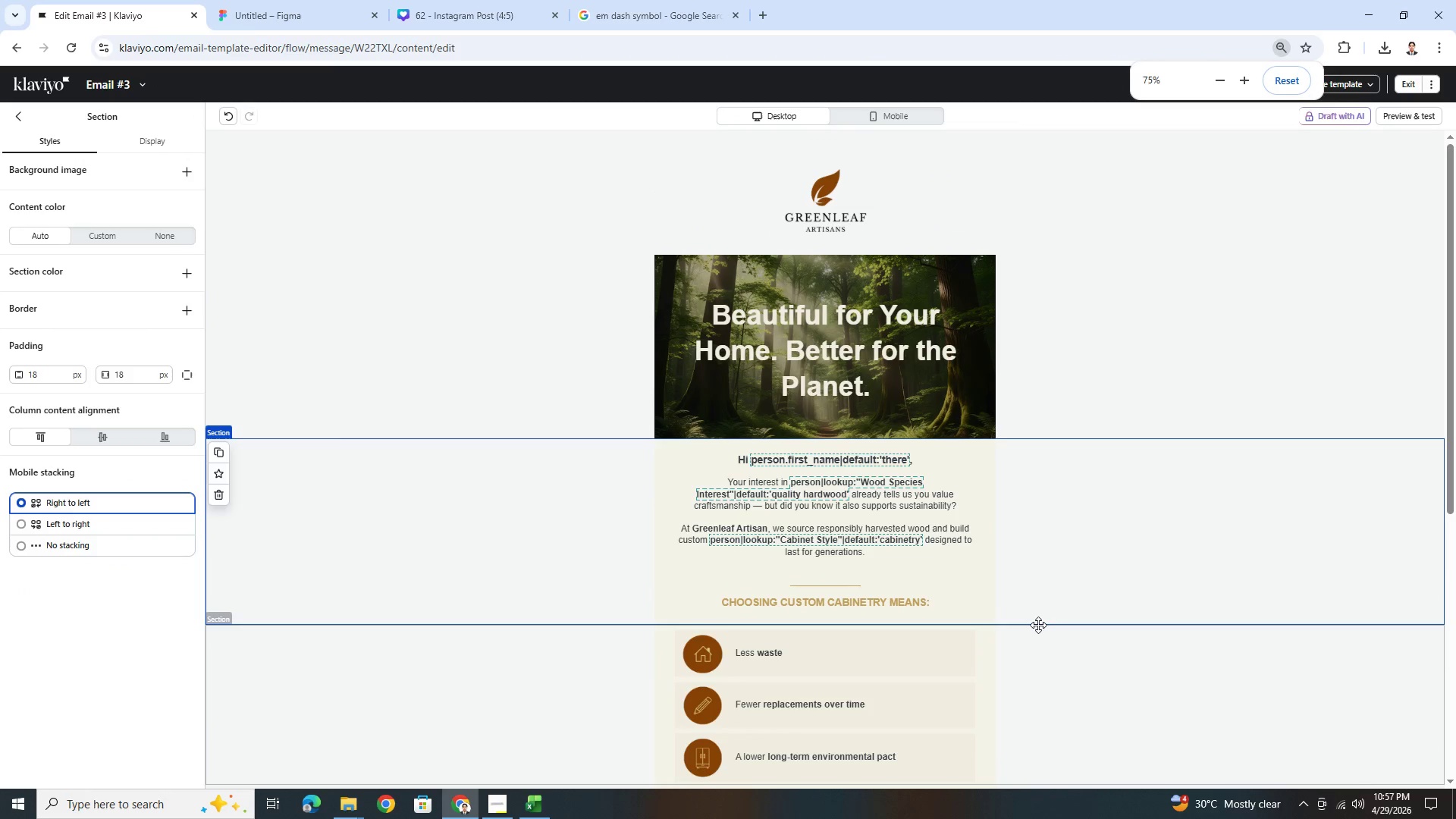 
scroll: coordinate [1038, 625], scroll_direction: down, amount: 5.0
 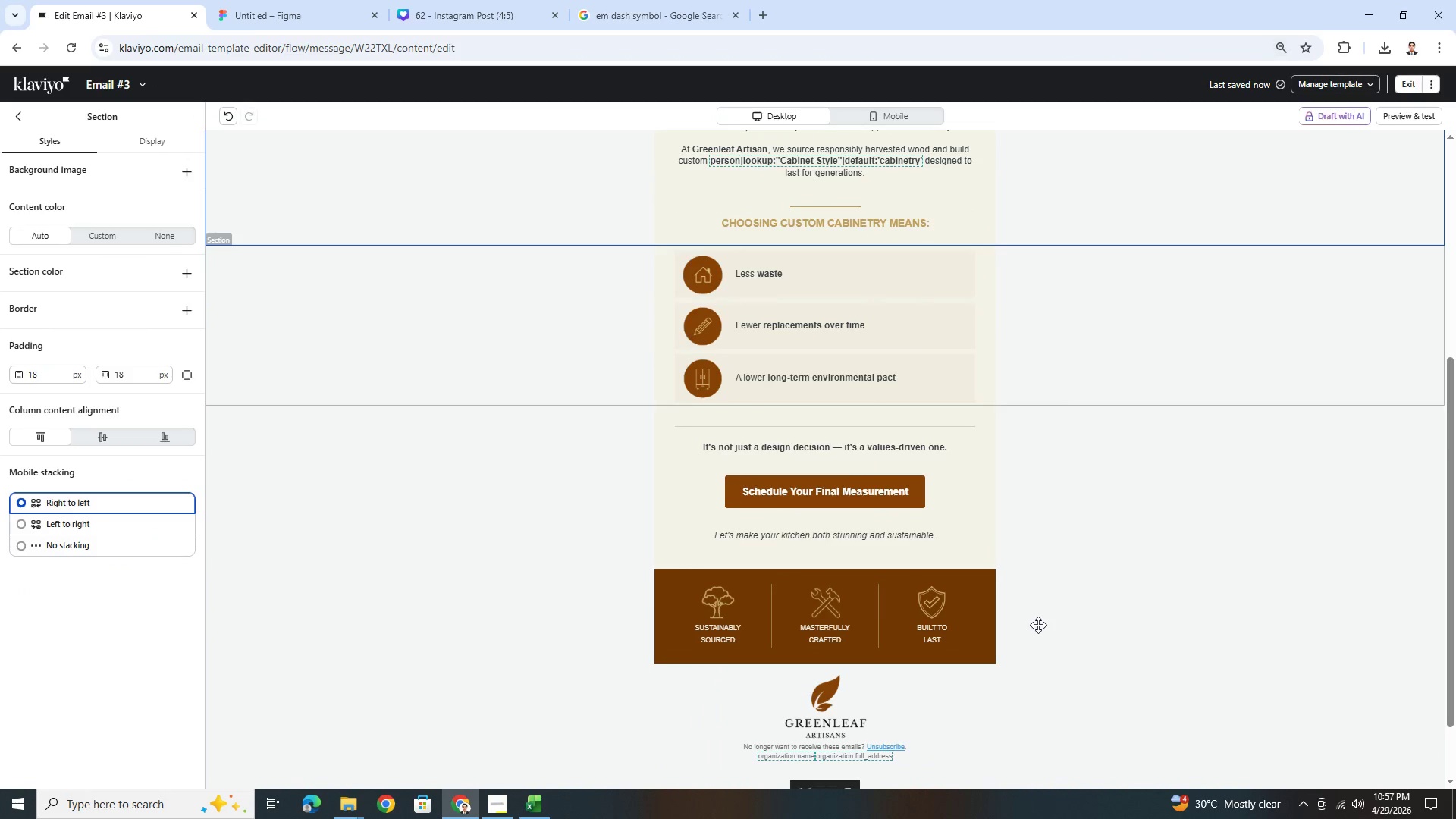 
scroll: coordinate [1038, 625], scroll_direction: up, amount: 5.0
 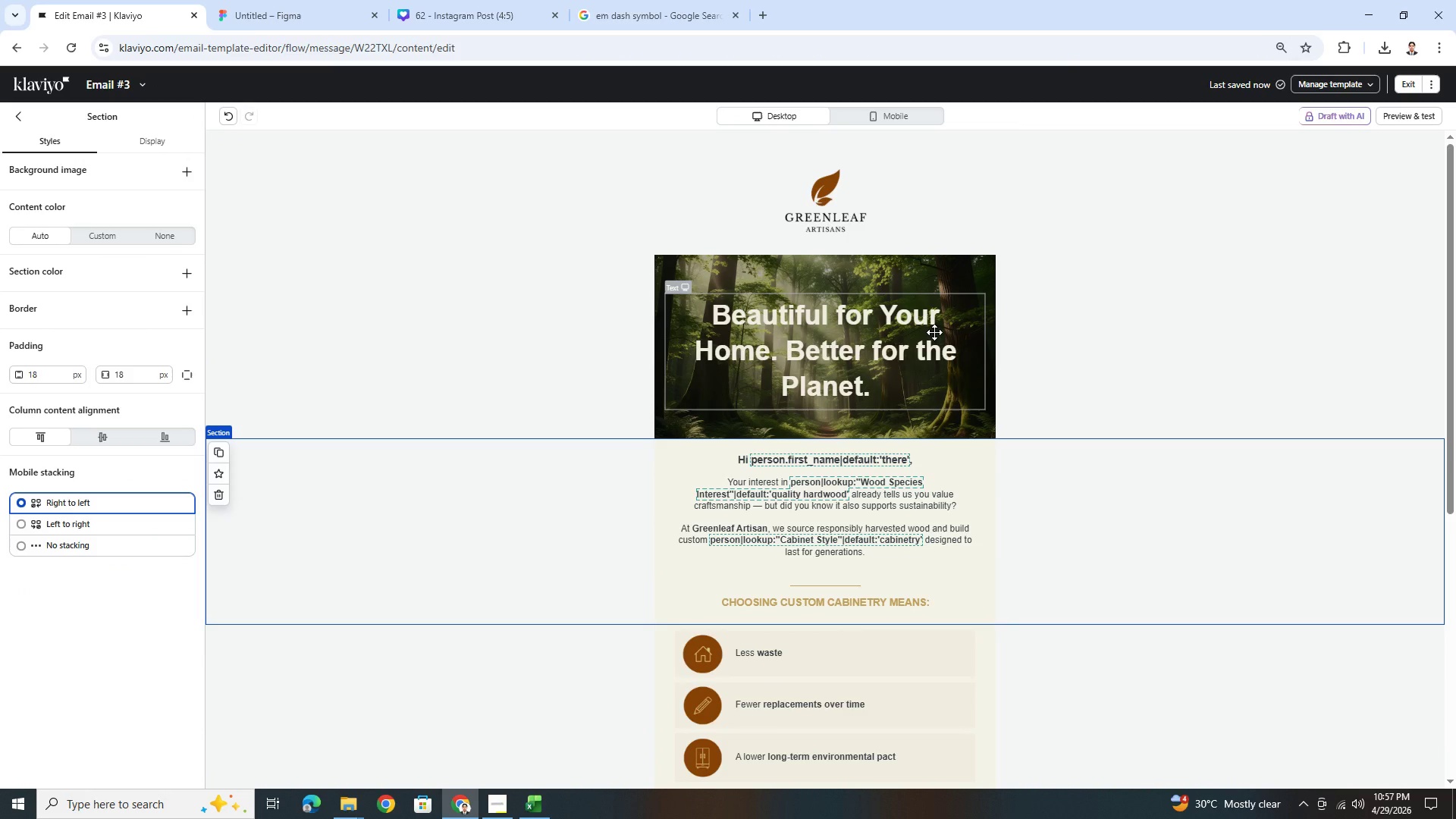 
double_click([934, 332])
 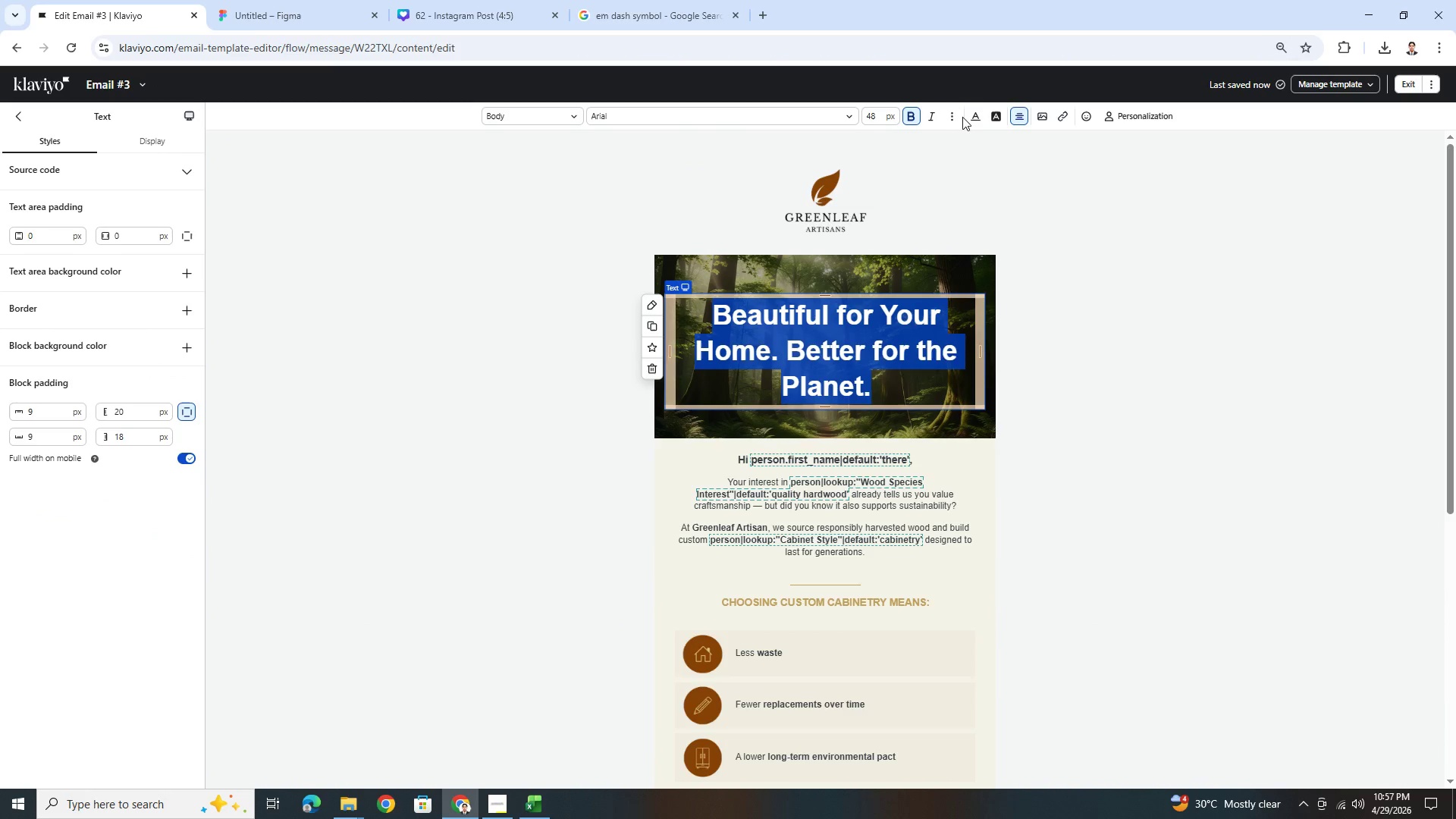 
left_click([977, 116])
 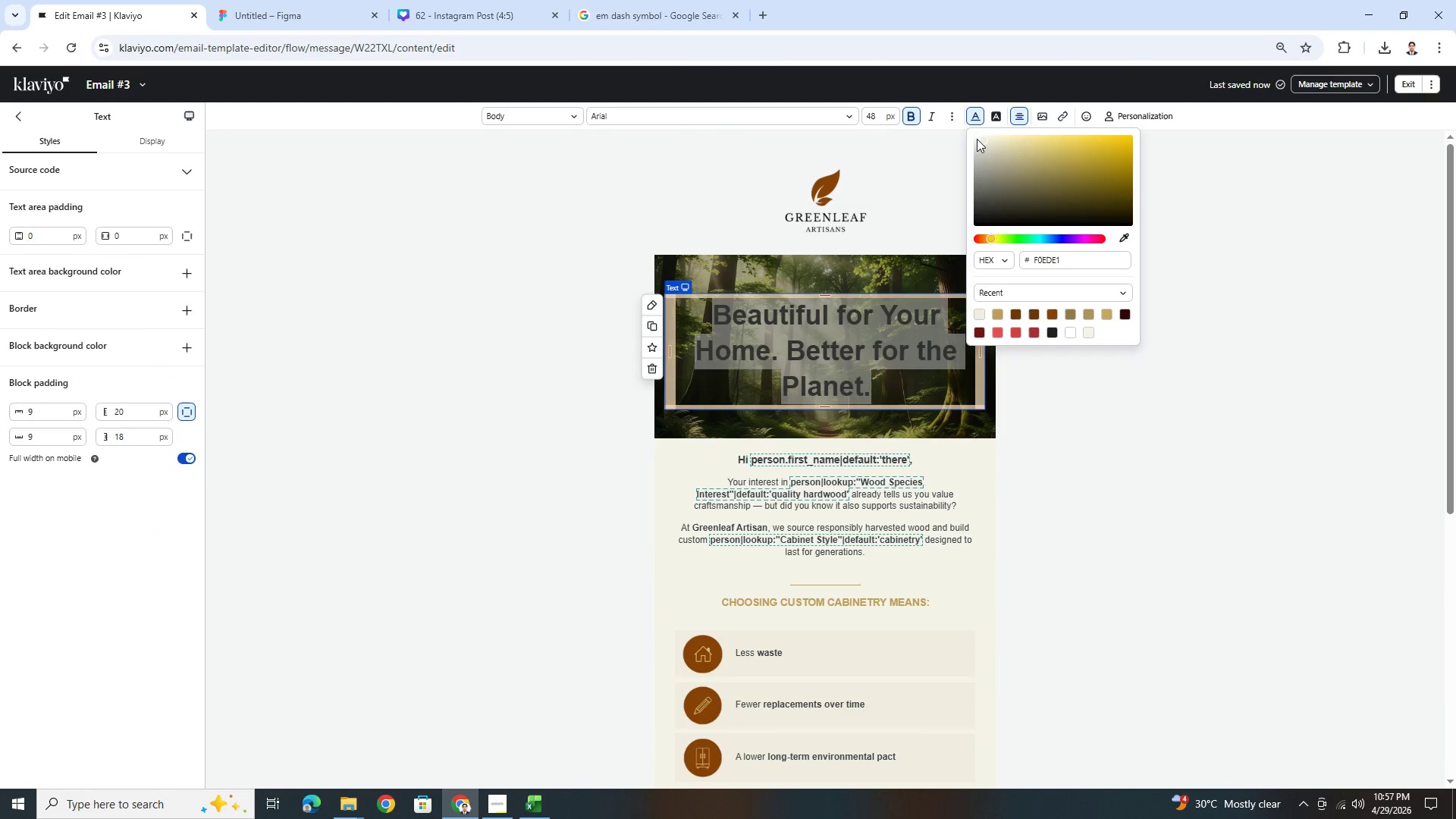 
left_click([977, 138])
 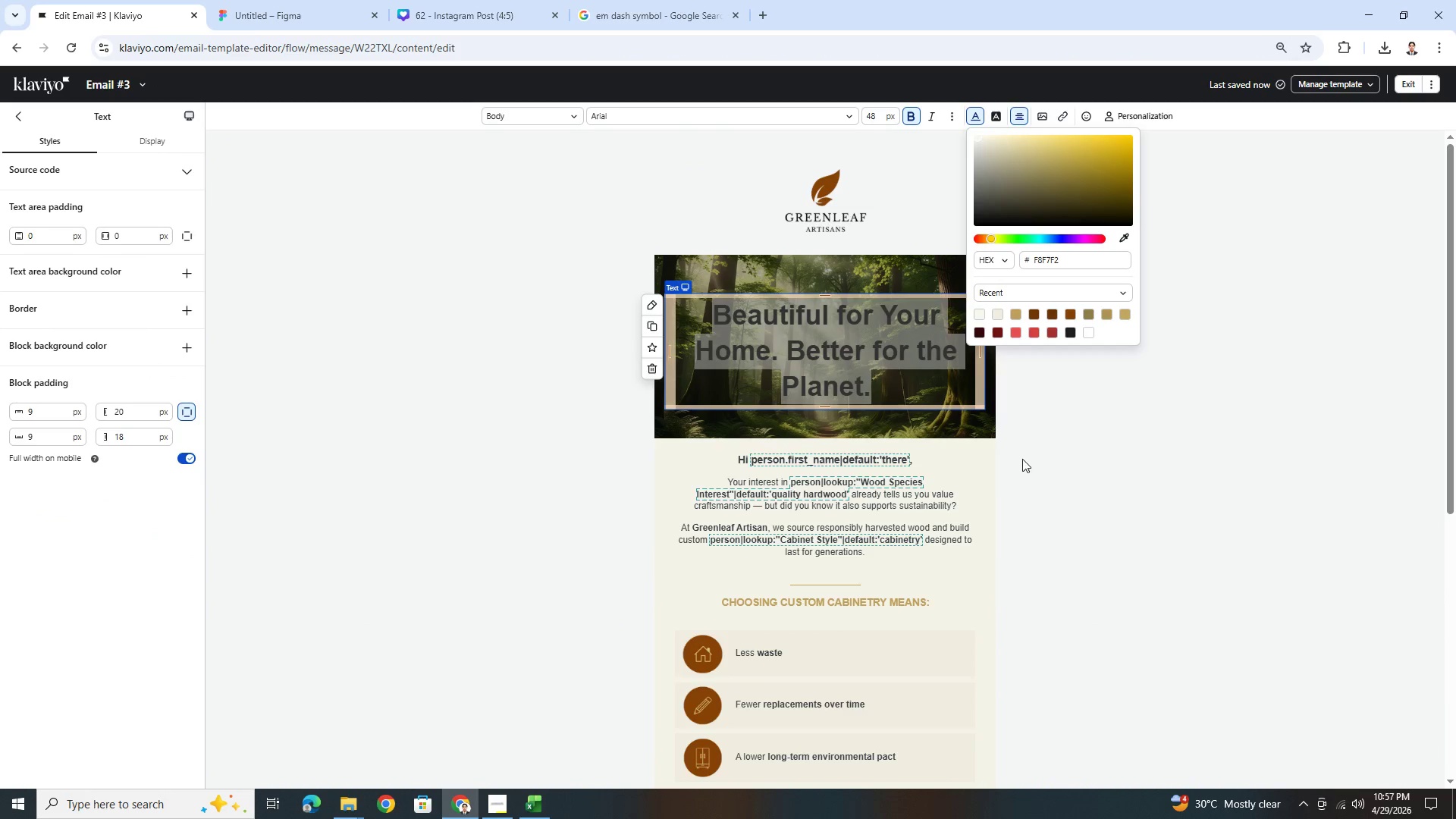 
double_click([1052, 523])
 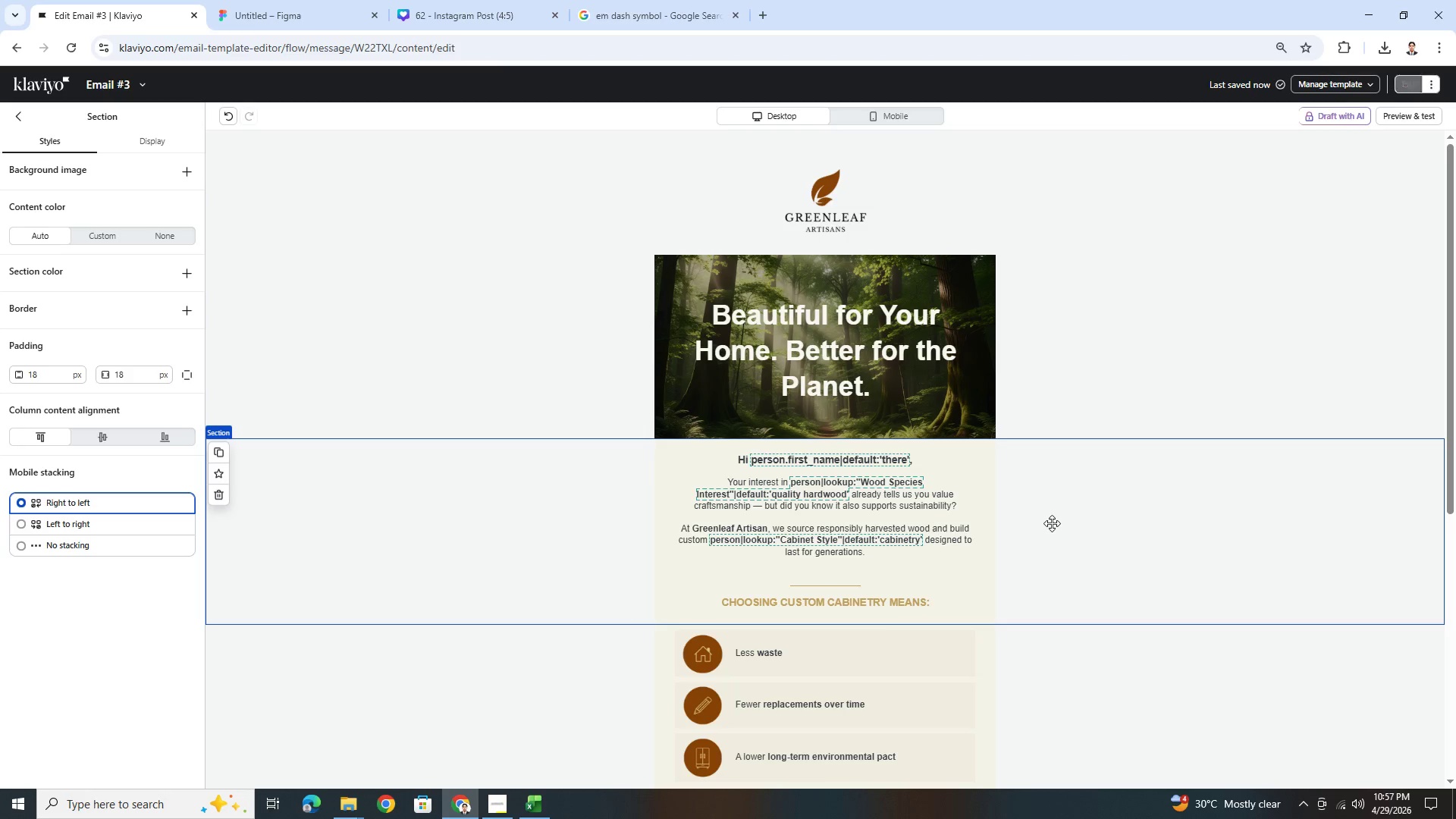 
scroll: coordinate [1052, 523], scroll_direction: down, amount: 1.0
 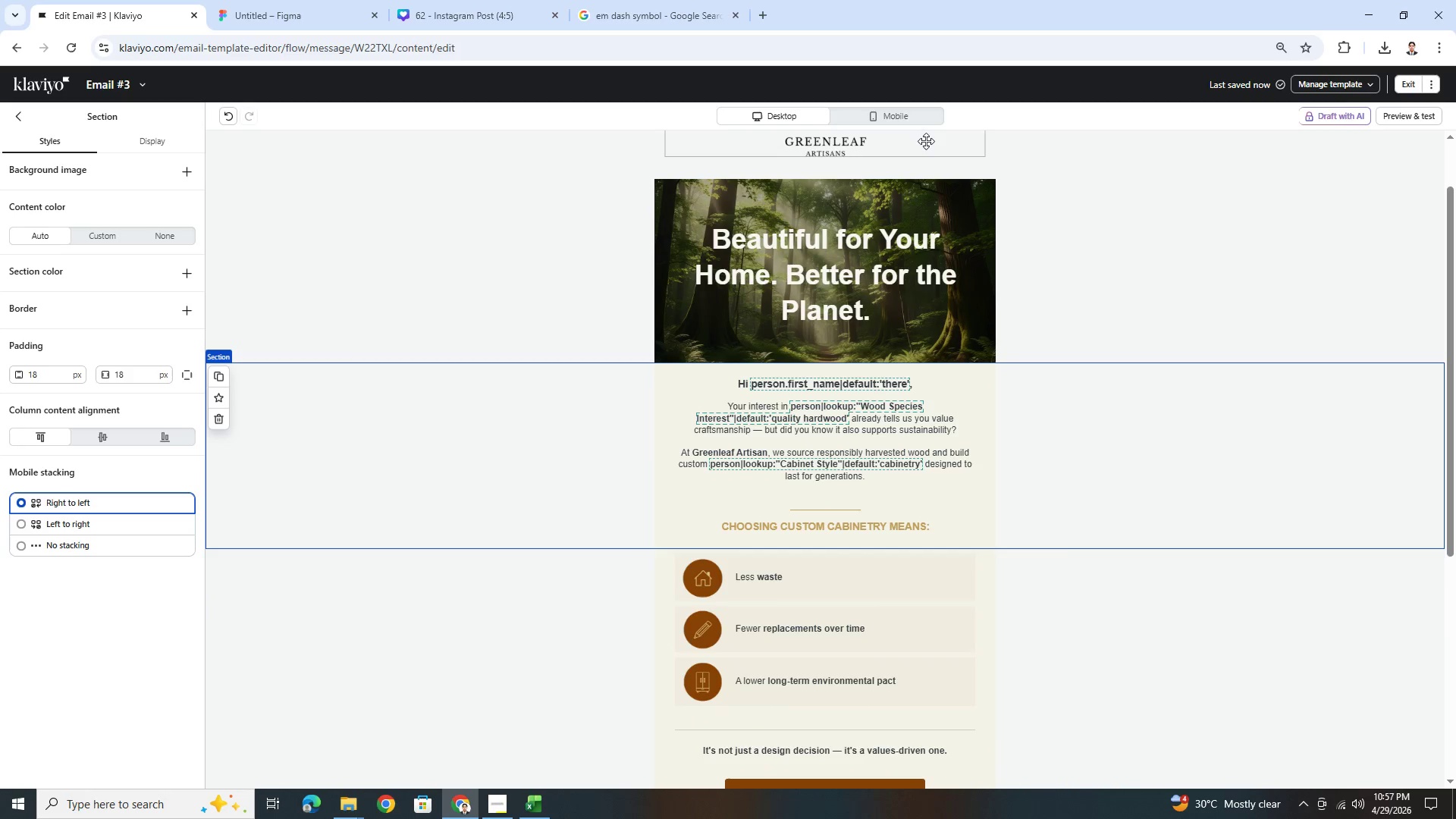 
left_click([917, 123])
 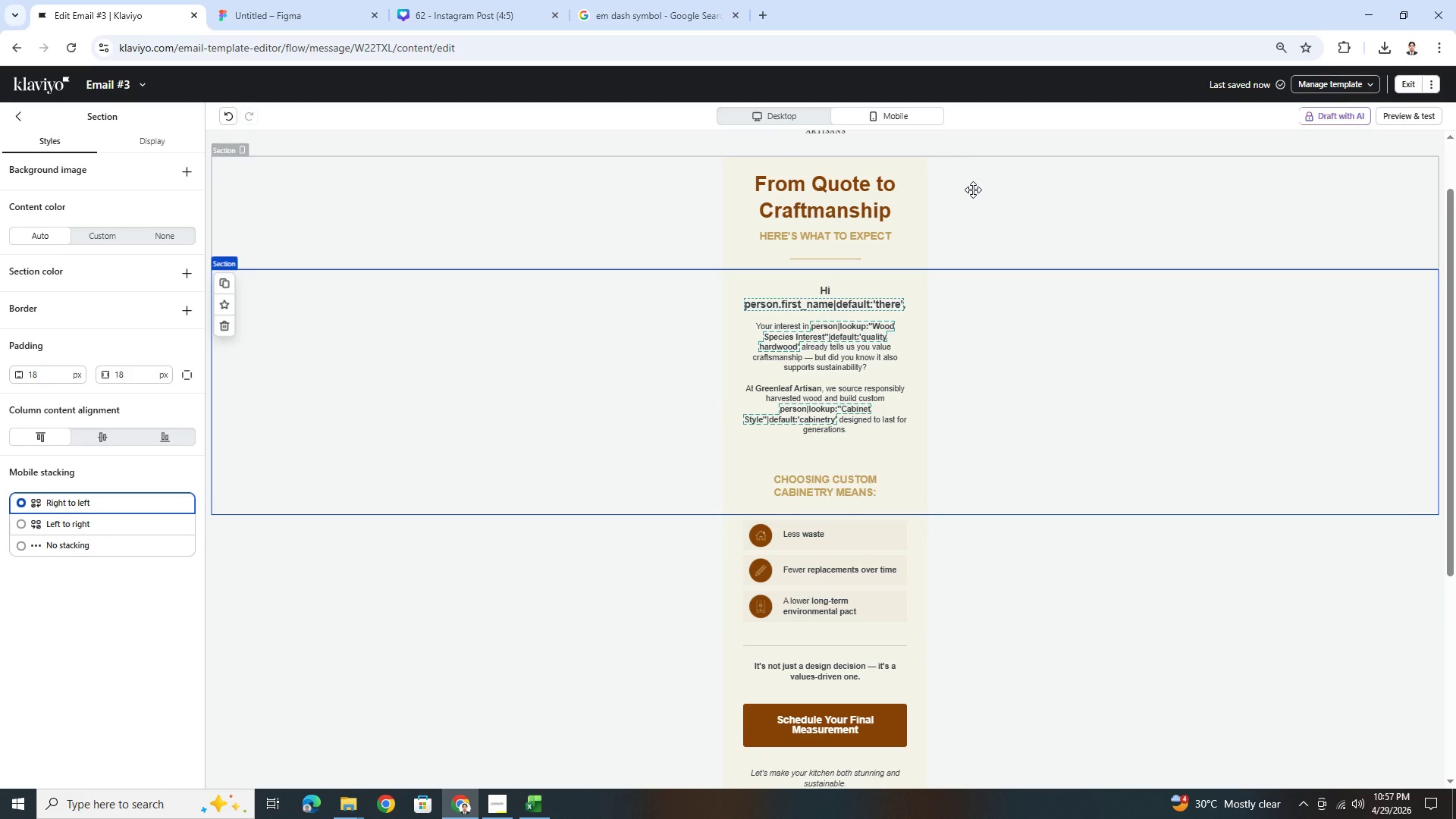 
scroll: coordinate [1031, 348], scroll_direction: up, amount: 4.0
 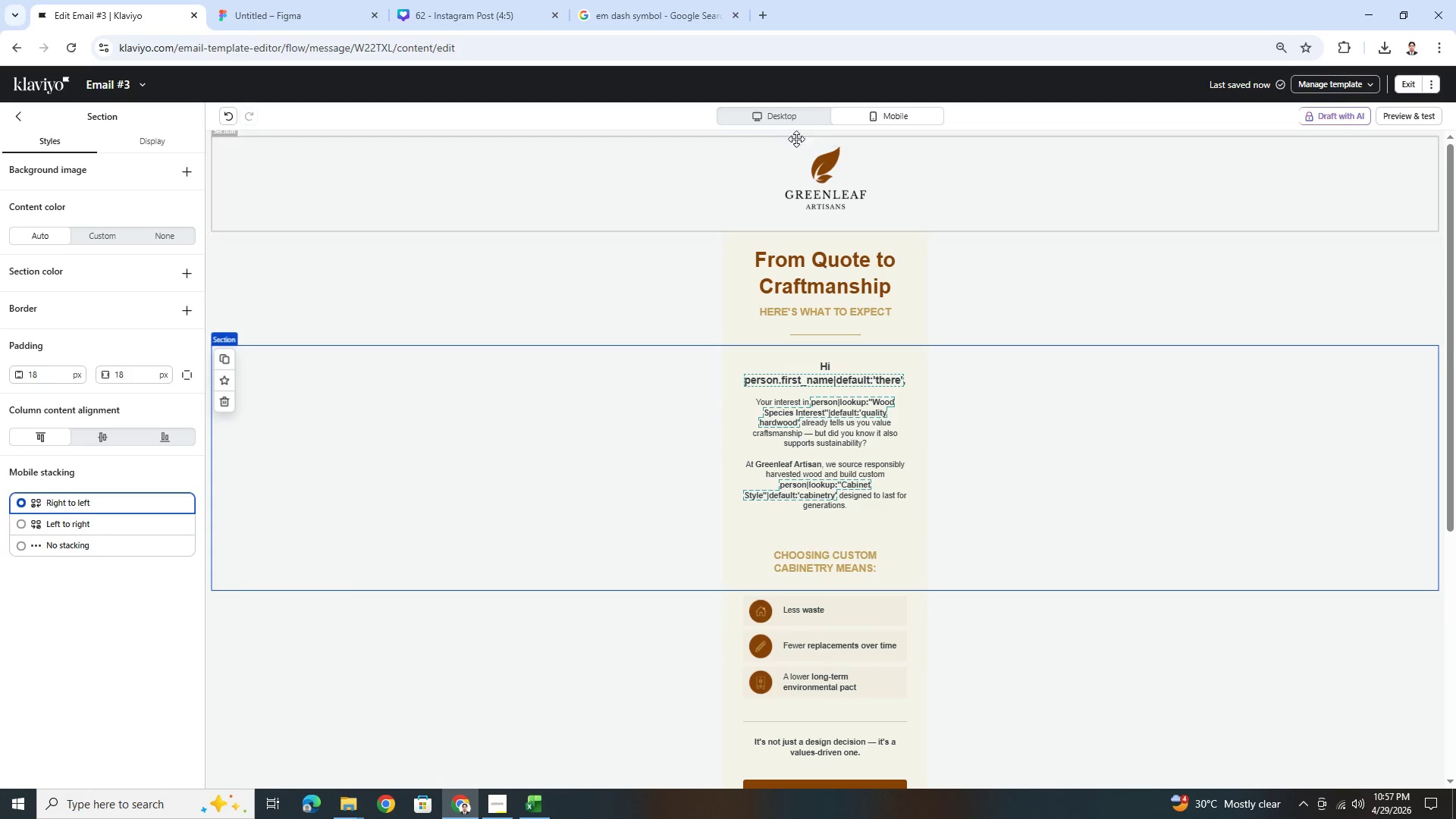 
left_click([788, 111])
 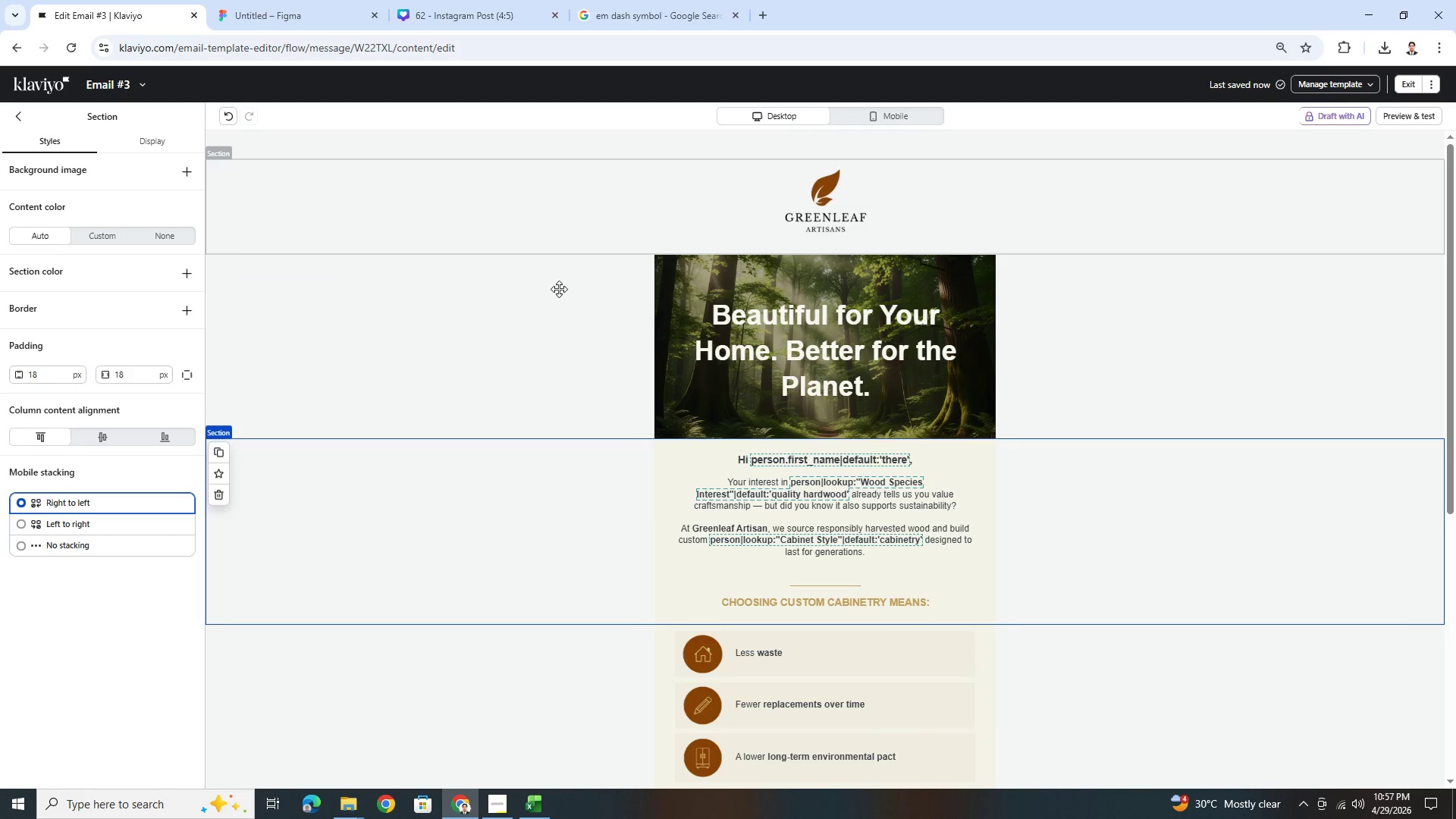 
left_click([419, 339])
 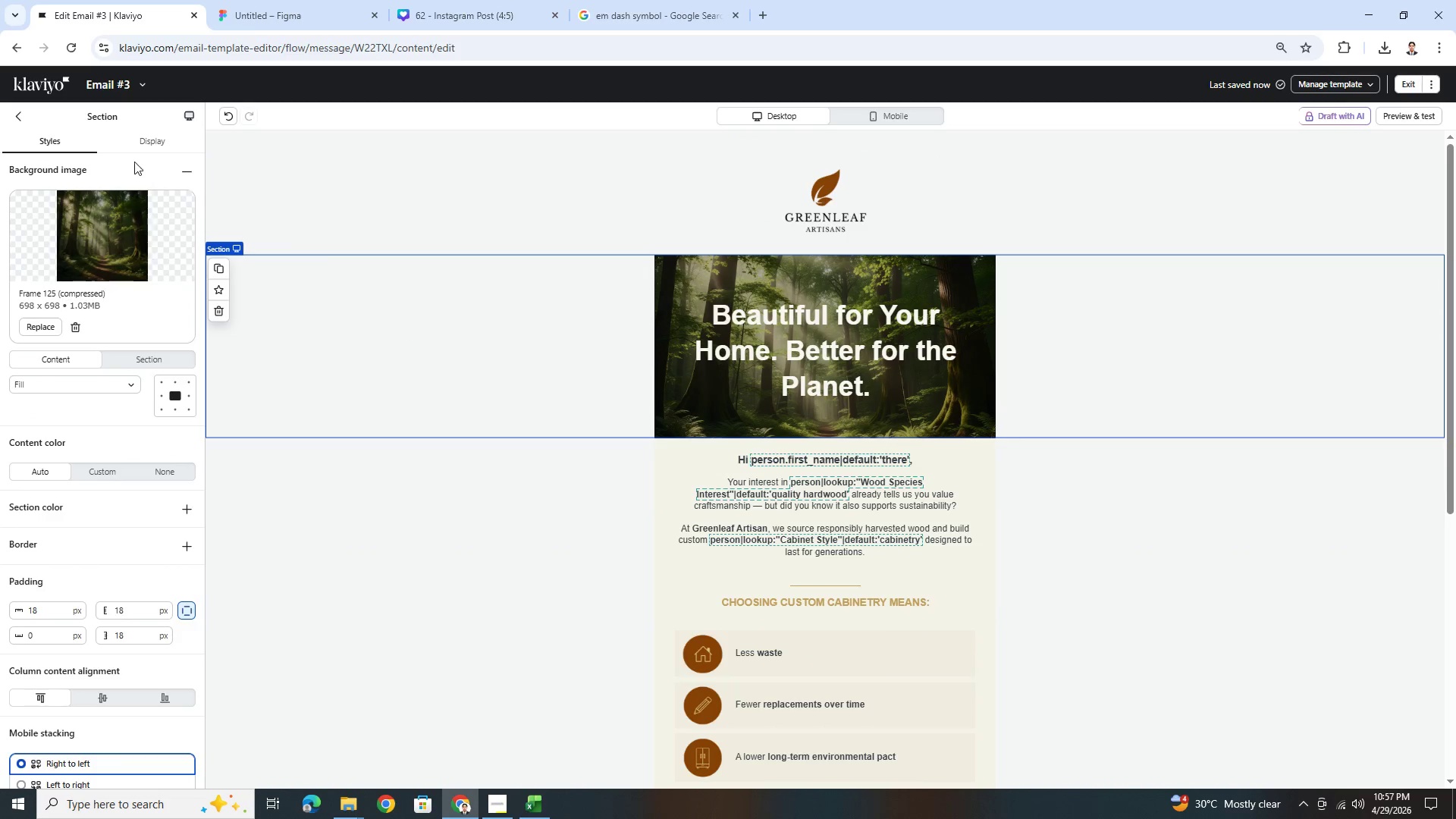 
left_click([141, 135])
 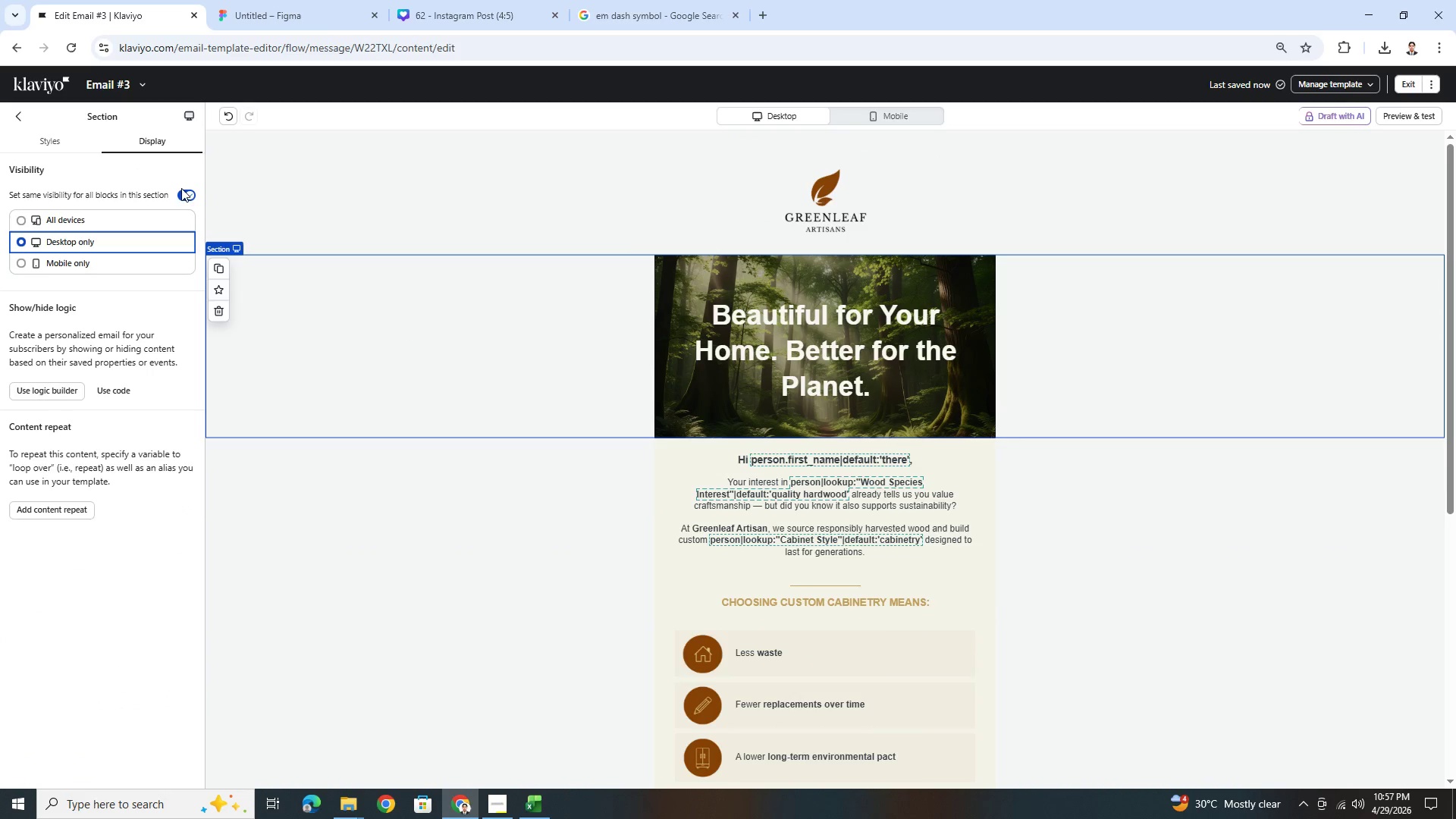 
left_click([183, 193])
 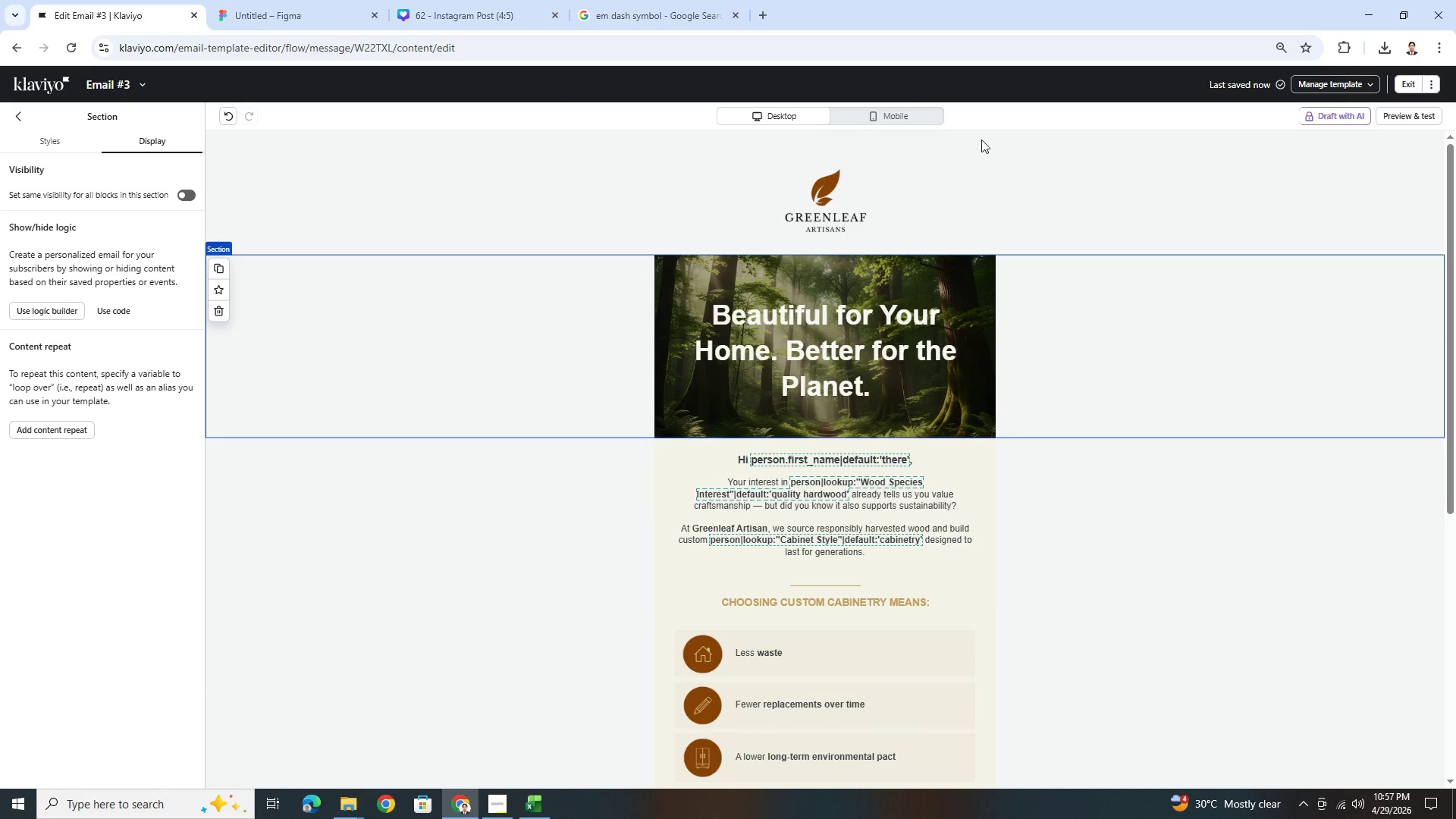 
left_click([853, 121])
 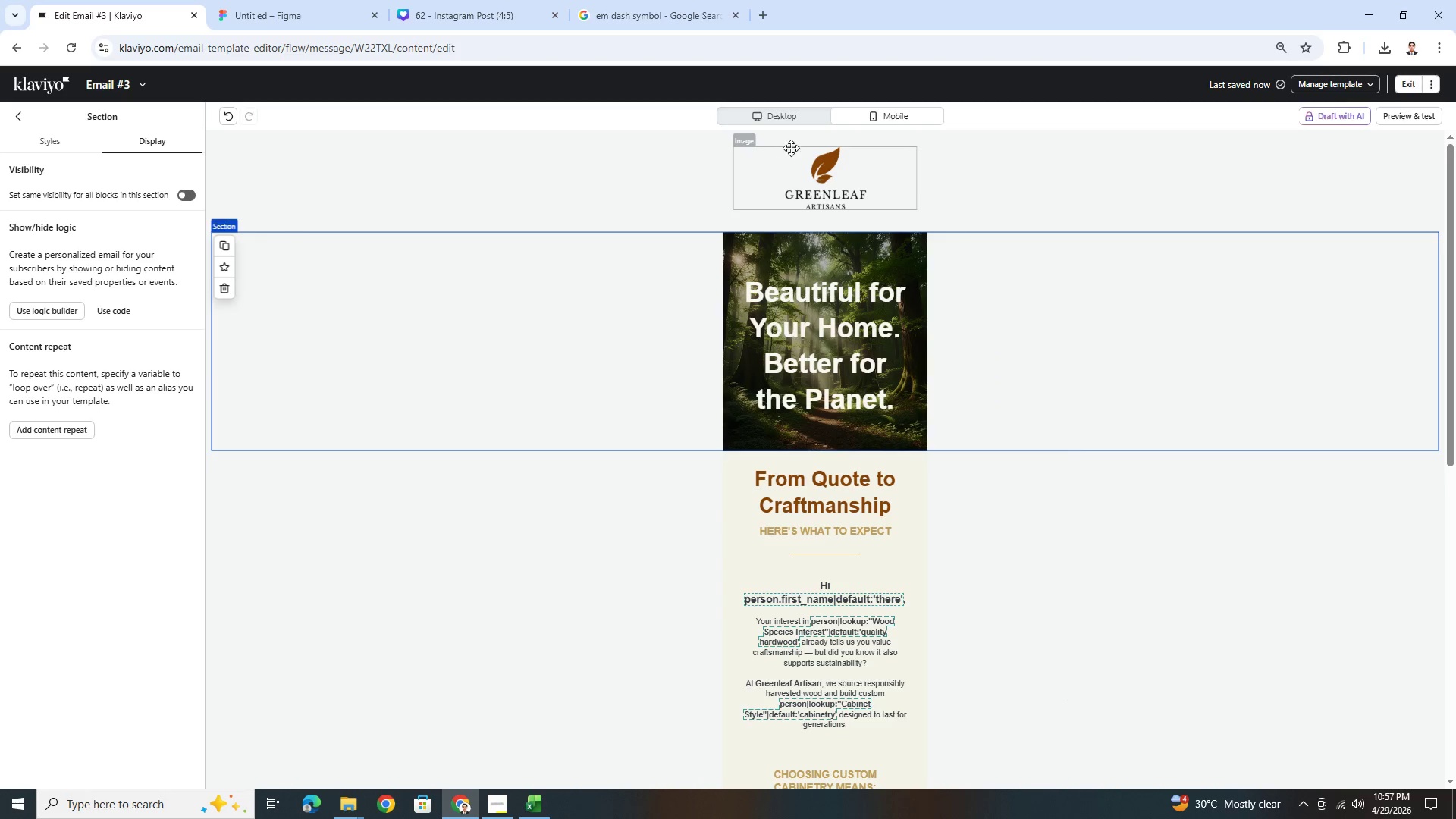 
left_click([795, 114])
 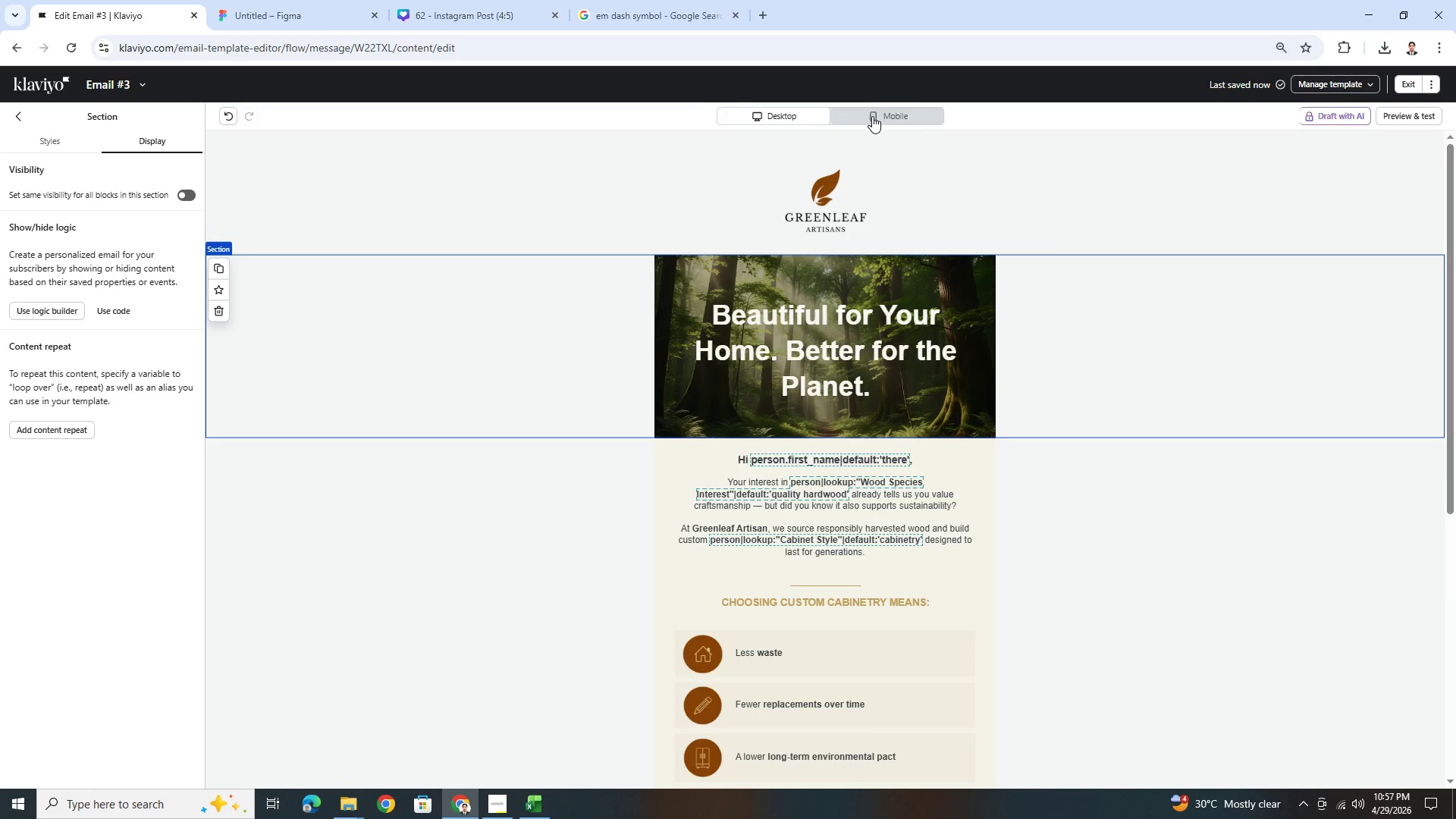 
left_click([645, 552])
 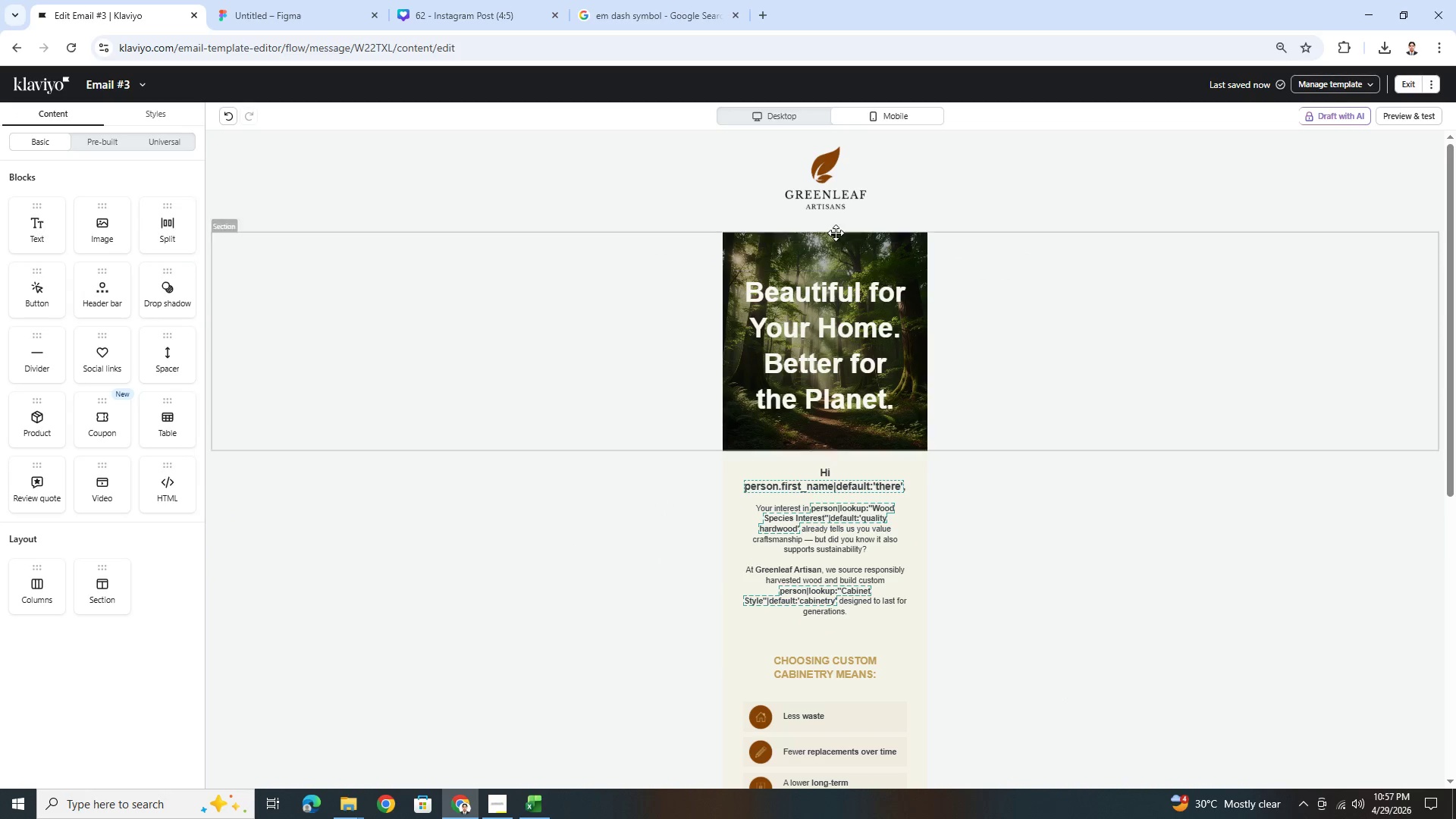 
left_click([799, 121])
 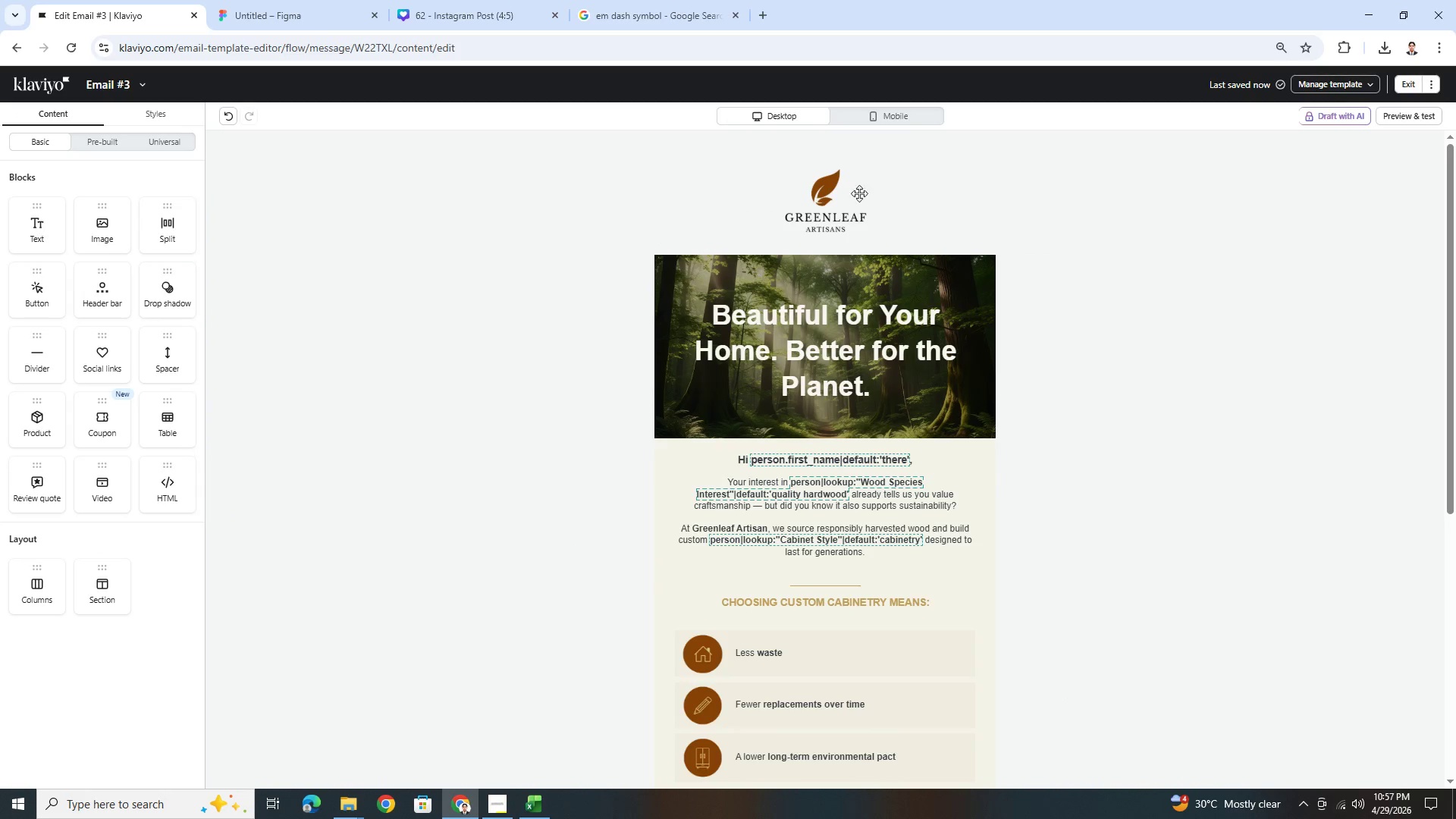 
scroll: coordinate [1055, 461], scroll_direction: down, amount: 3.0
 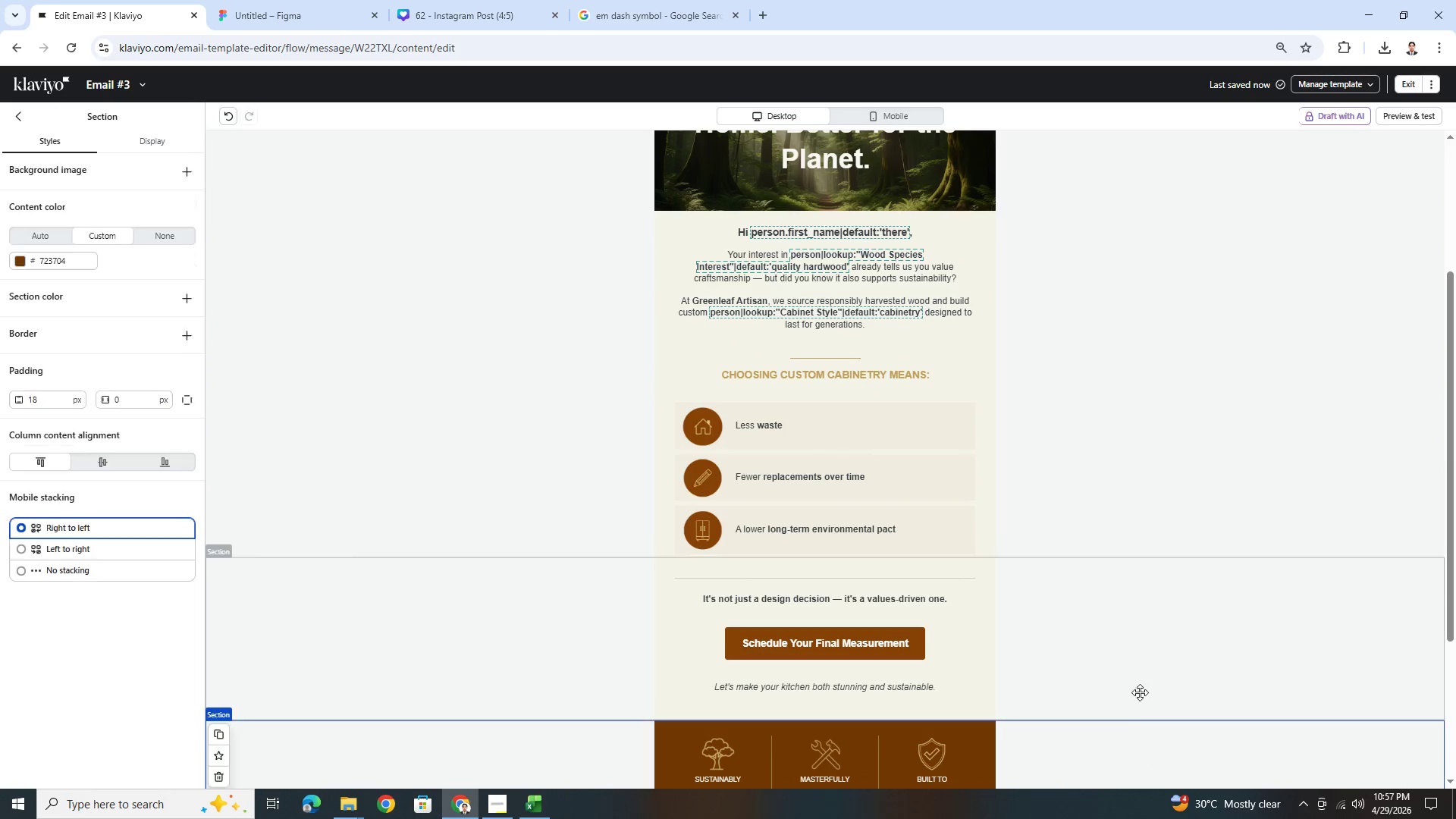 
scroll: coordinate [1141, 684], scroll_direction: up, amount: 2.0
 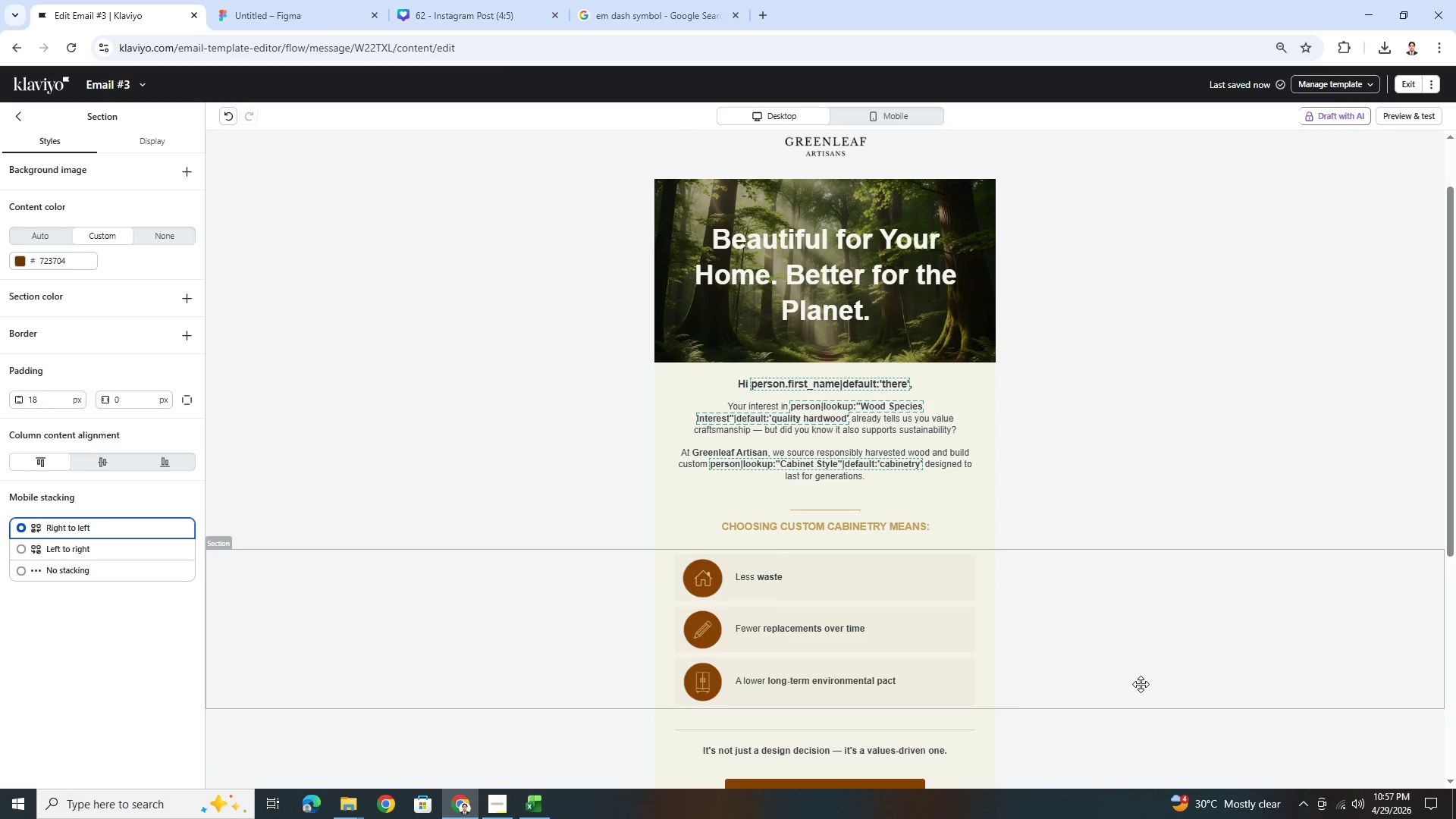 
scroll: coordinate [1141, 684], scroll_direction: down, amount: 2.0
 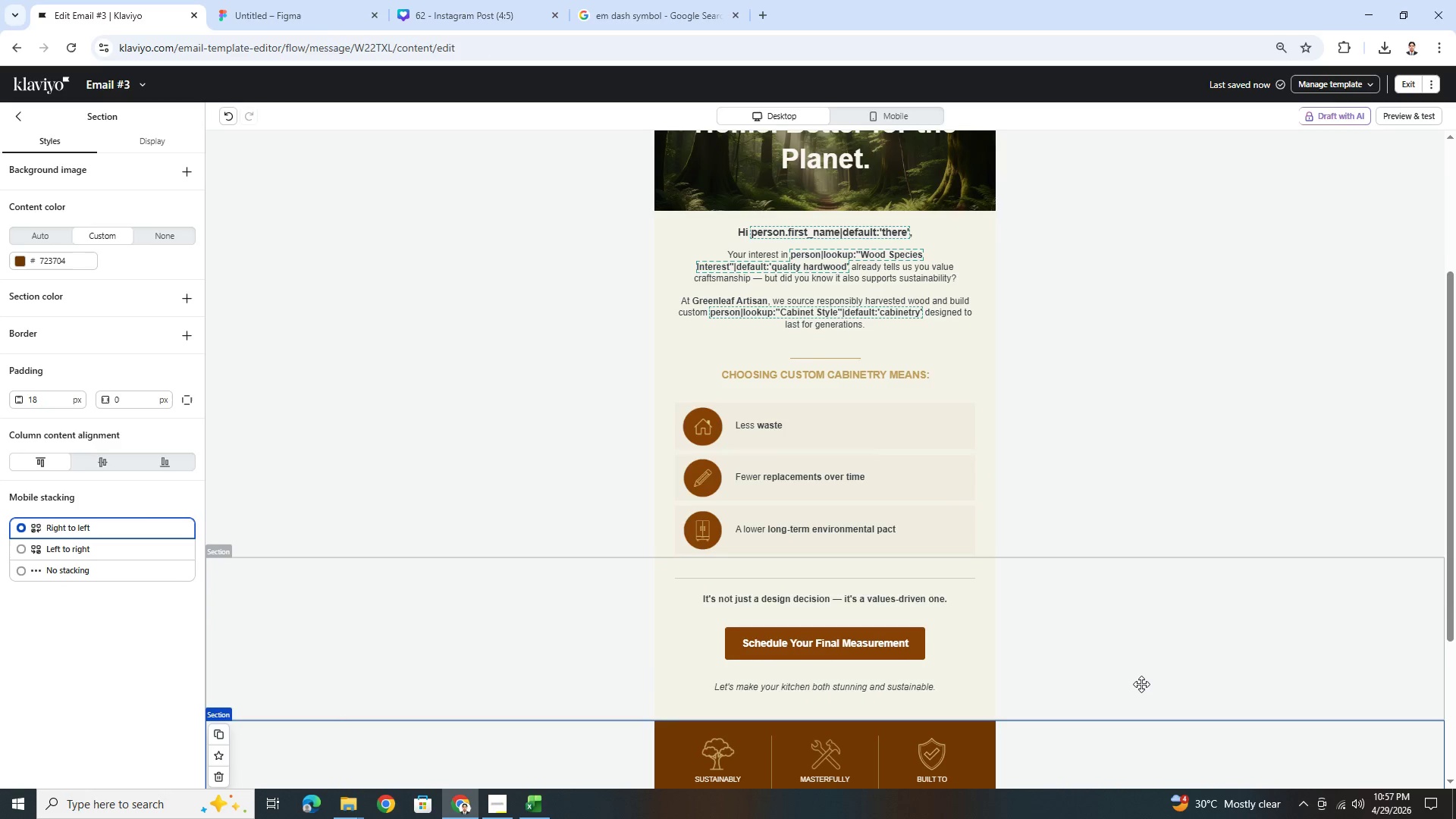 
scroll: coordinate [1141, 684], scroll_direction: up, amount: 1.0
 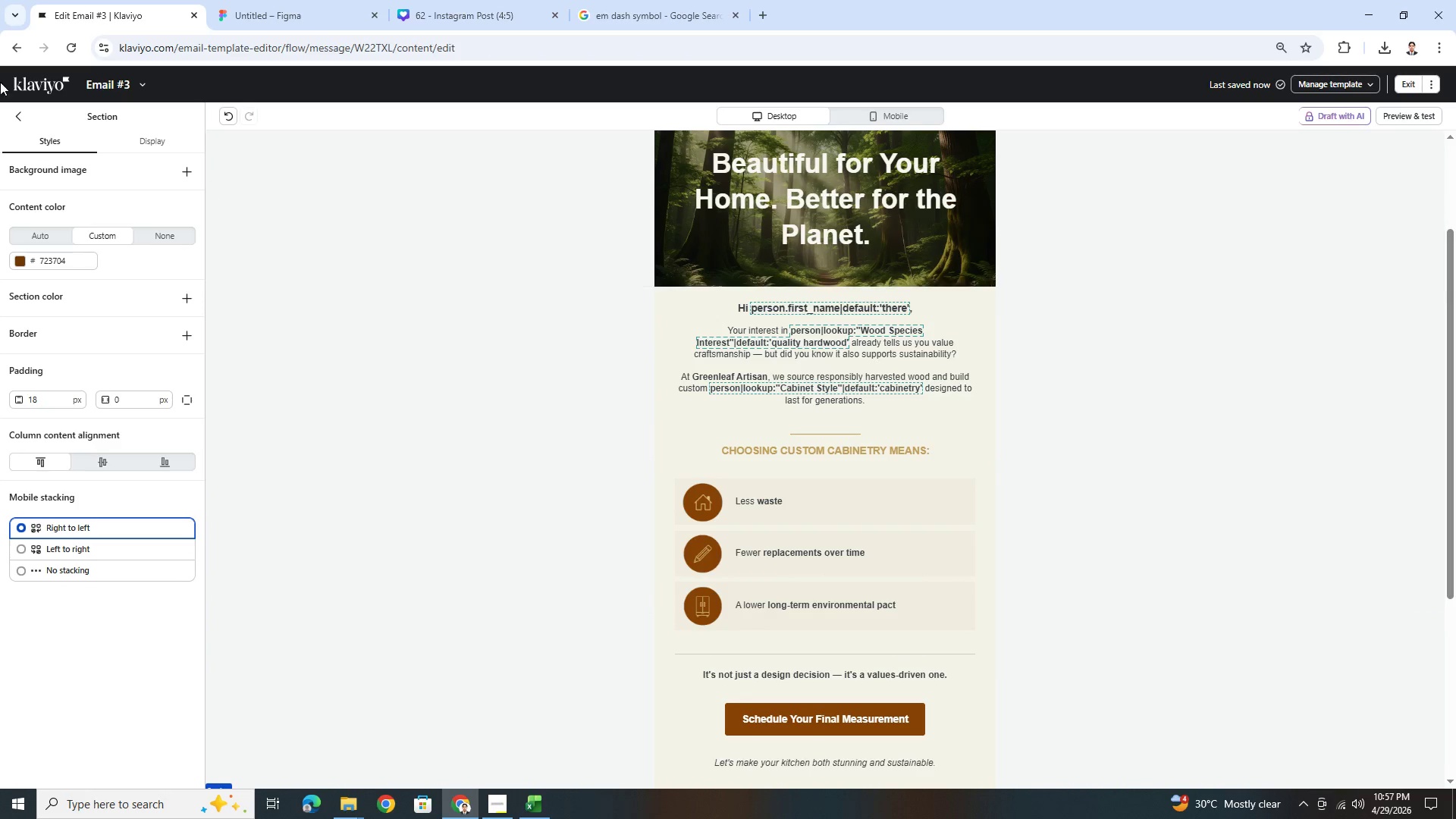 
left_click([20, 111])
 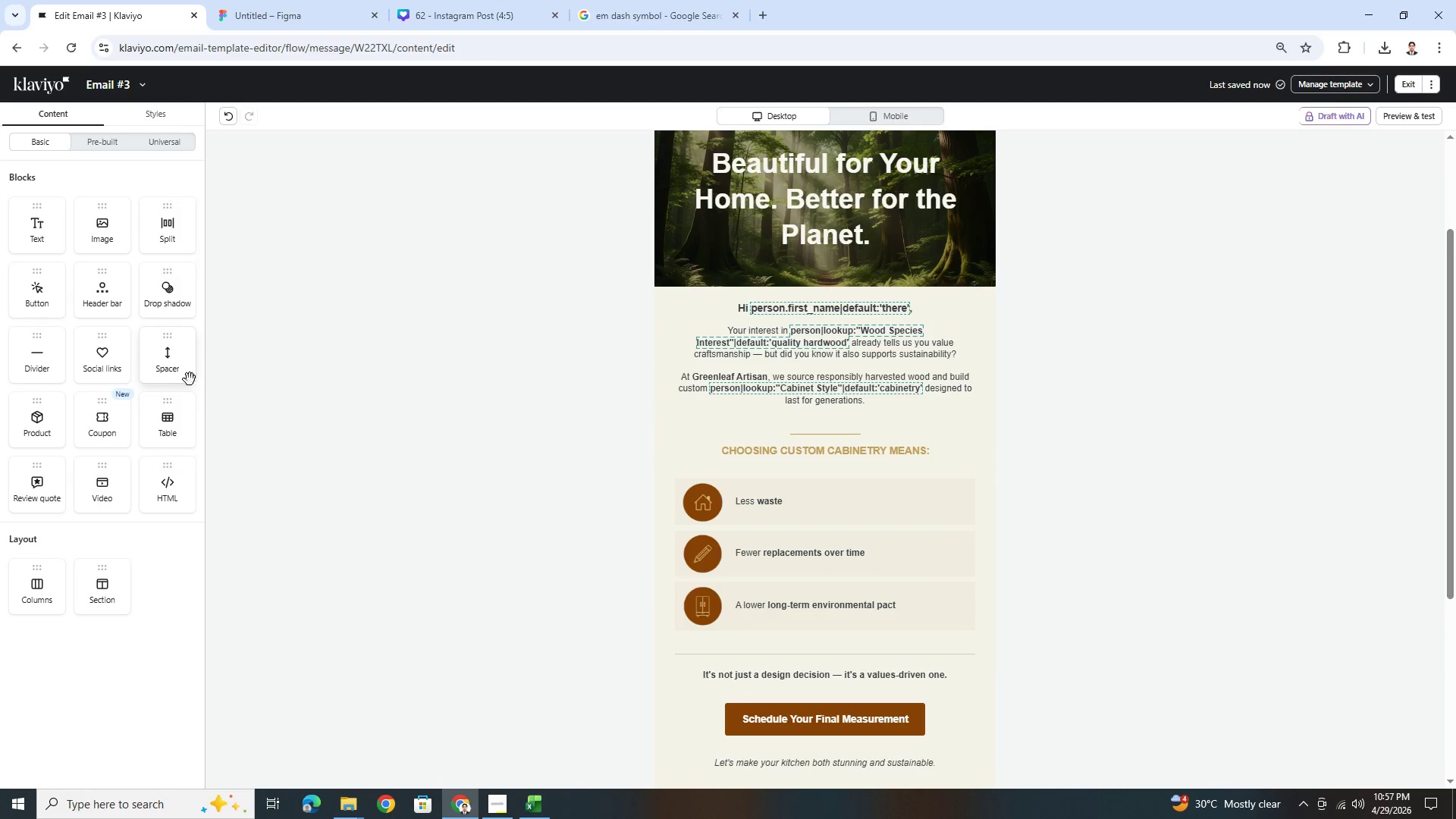 
left_click_drag(start_coordinate=[177, 359], to_coordinate=[811, 317])
 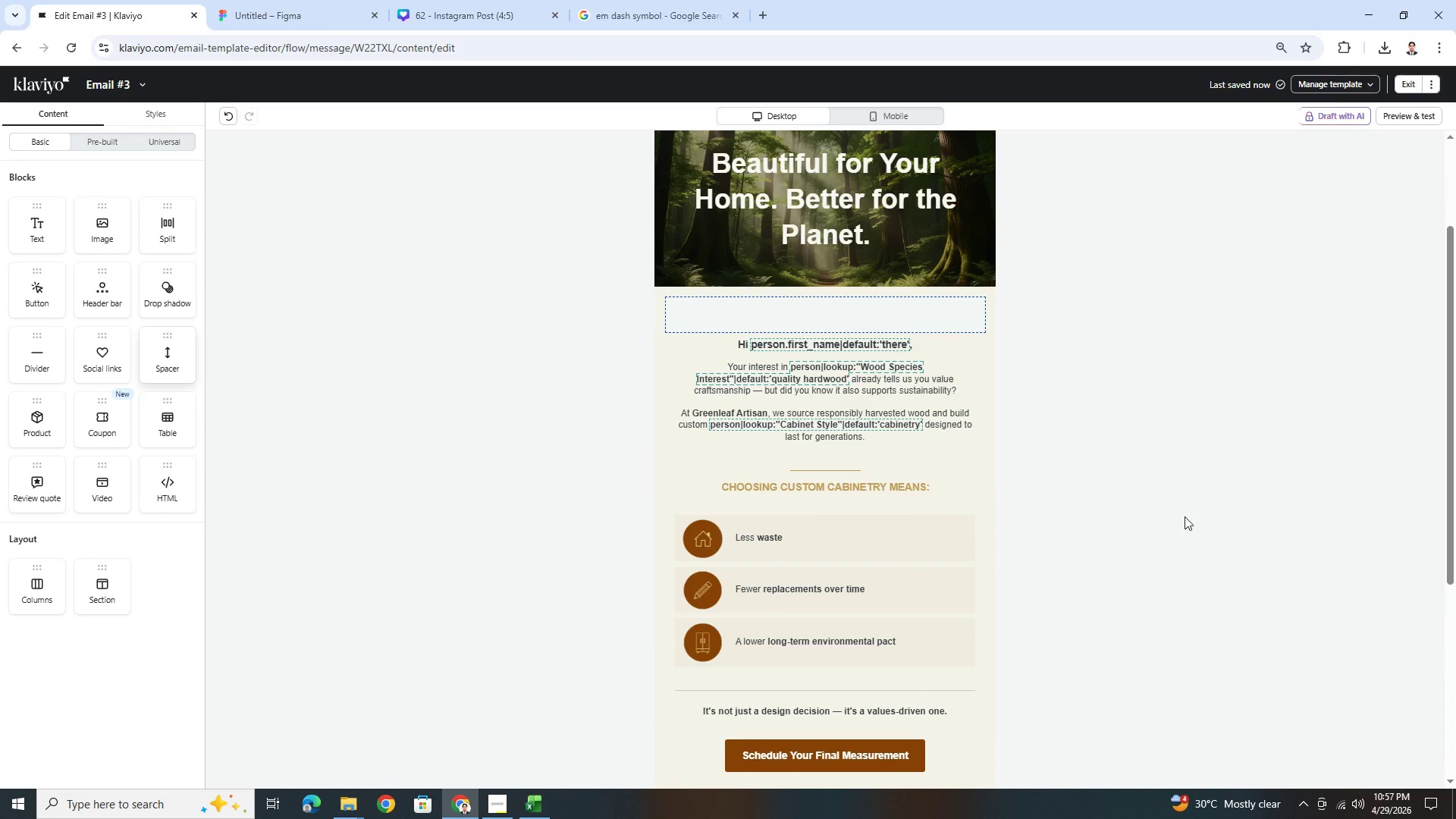 
left_click_drag(start_coordinate=[1185, 528], to_coordinate=[1183, 533])
 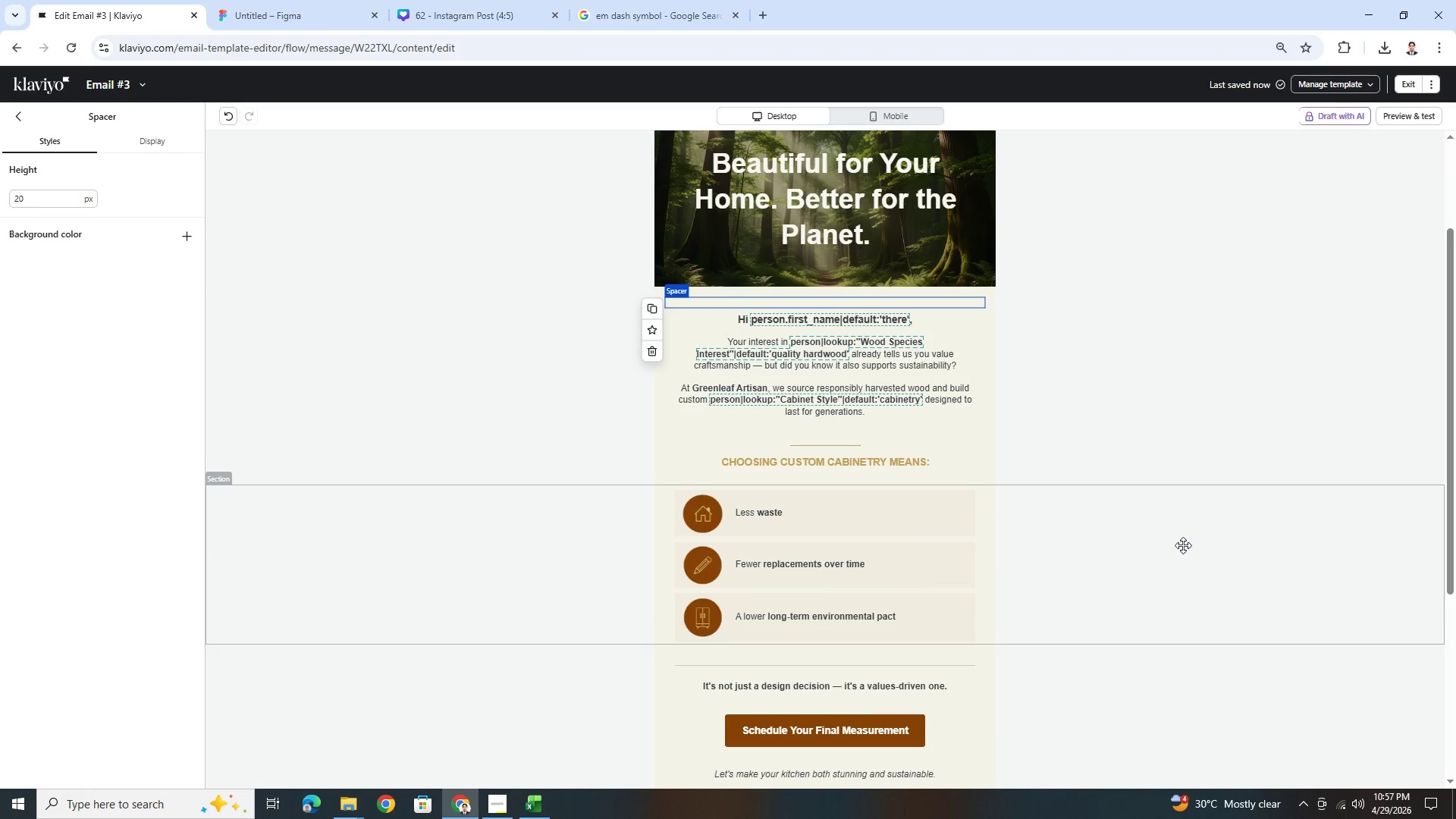 
left_click([1193, 625])
 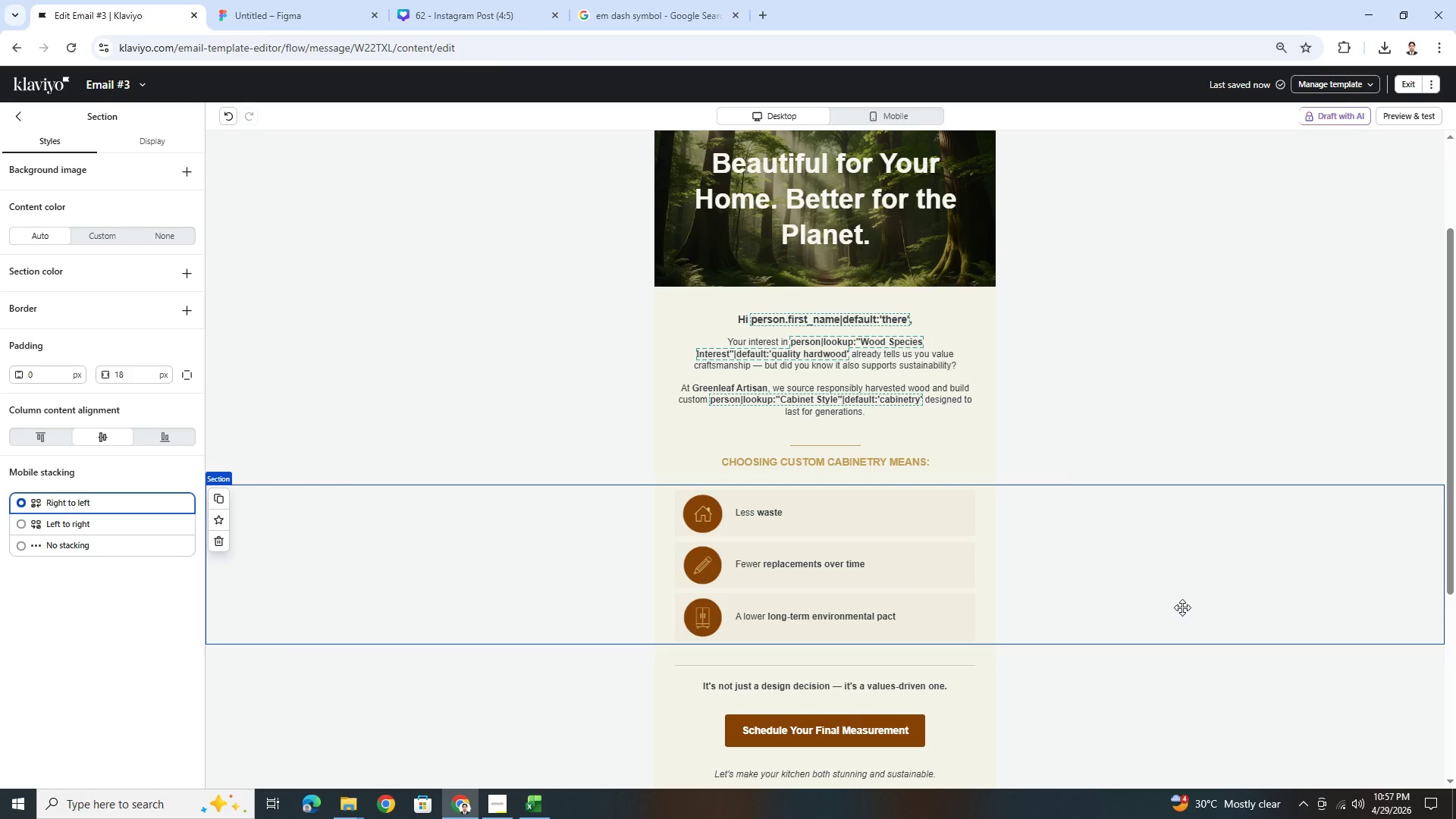 
wait(20.22)
 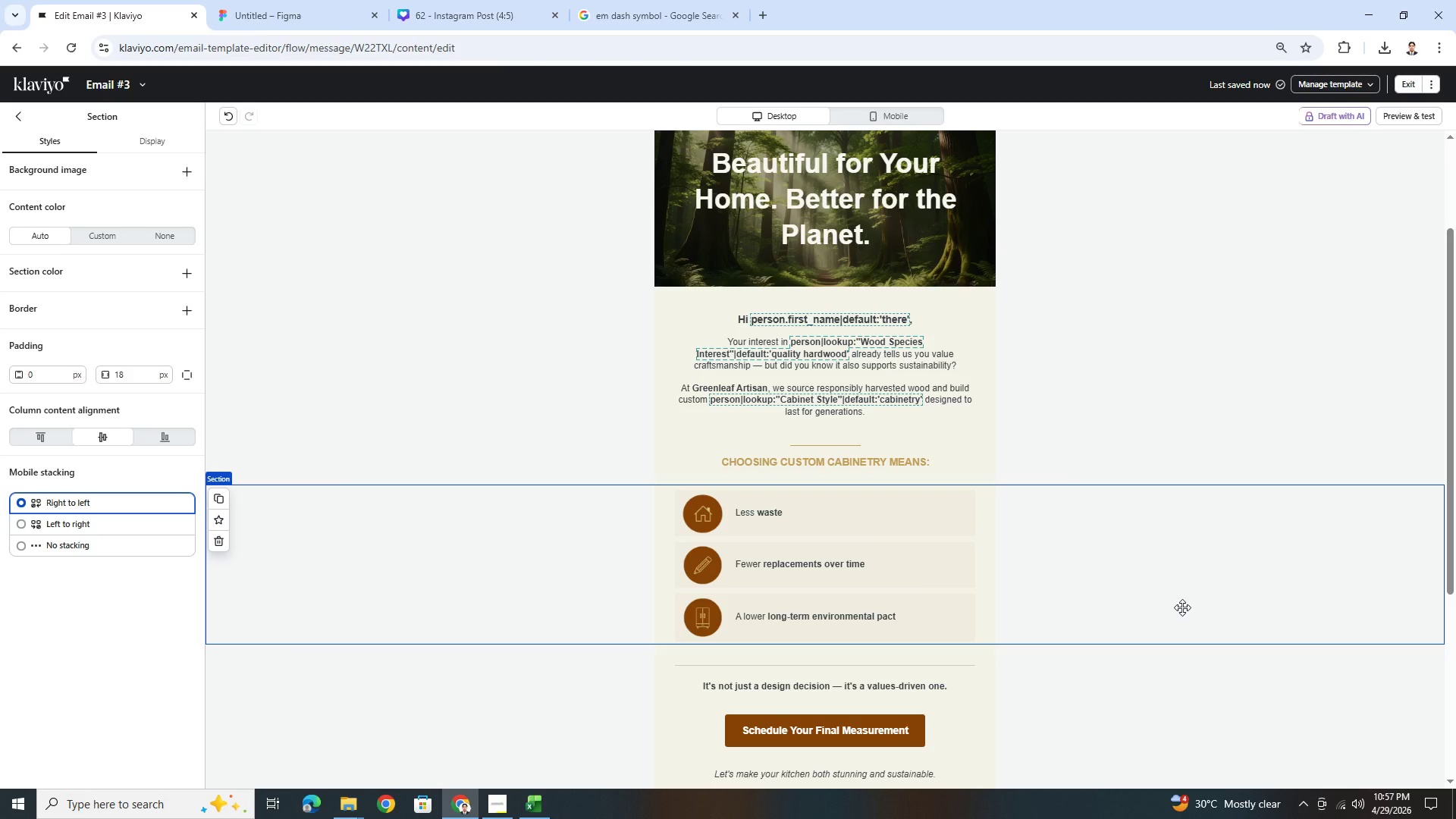 
left_click([1188, 599])
 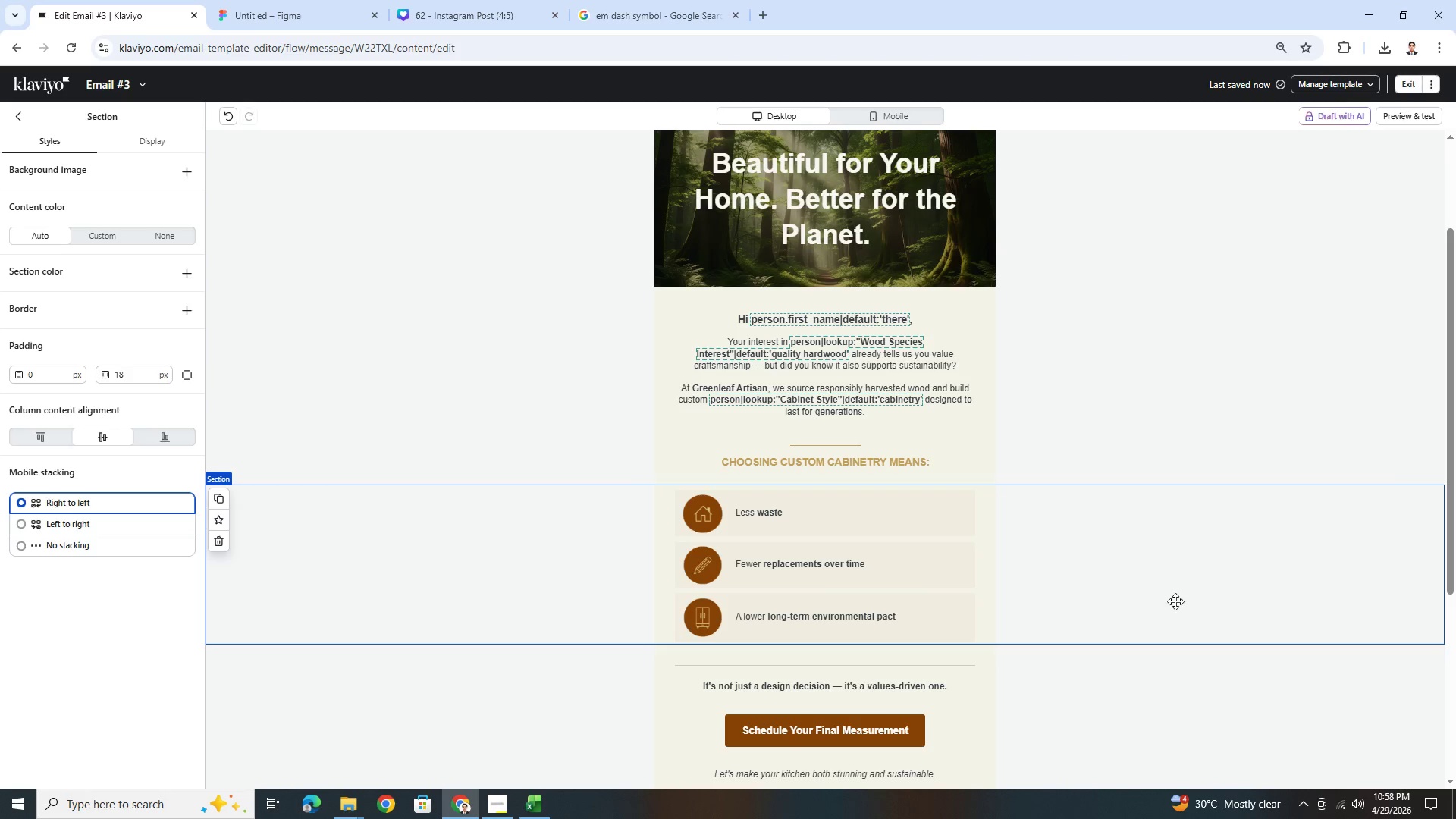 
hold_key(key=ControlLeft, duration=0.41)
scroll: coordinate [998, 618], scroll_direction: down, amount: 1.0
 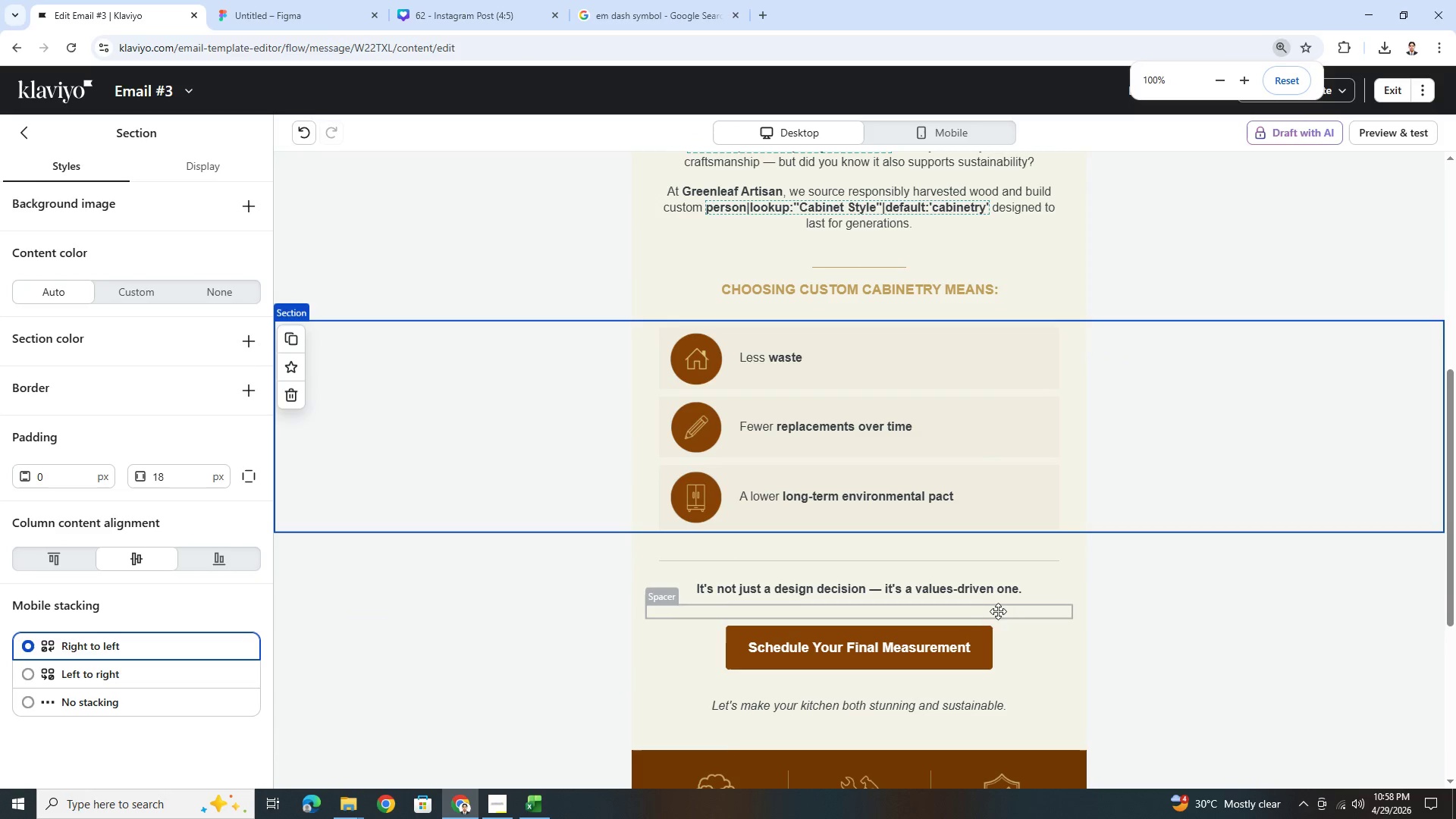 
key(Alt+AltLeft)
 